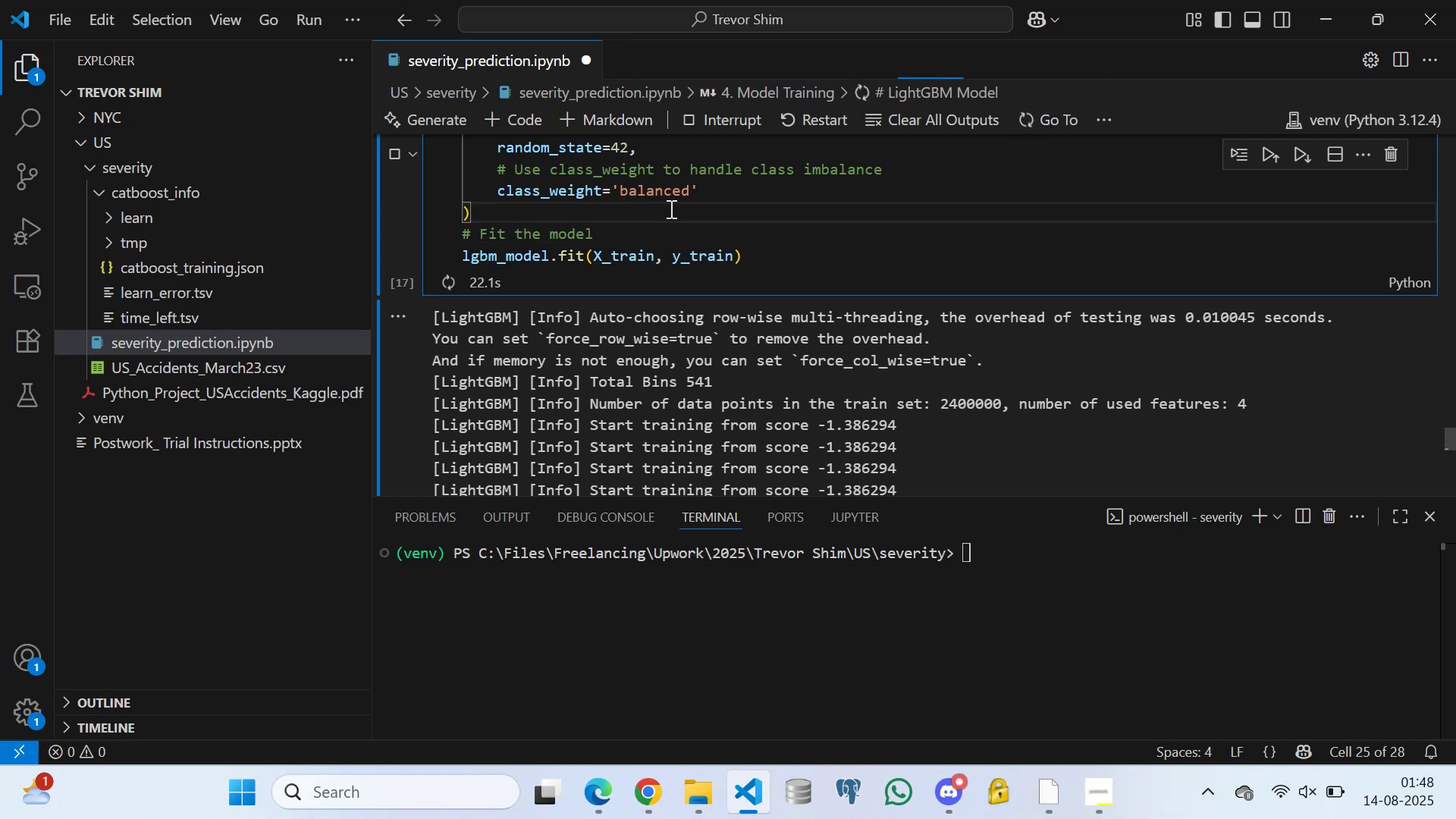 
key(Enter)
 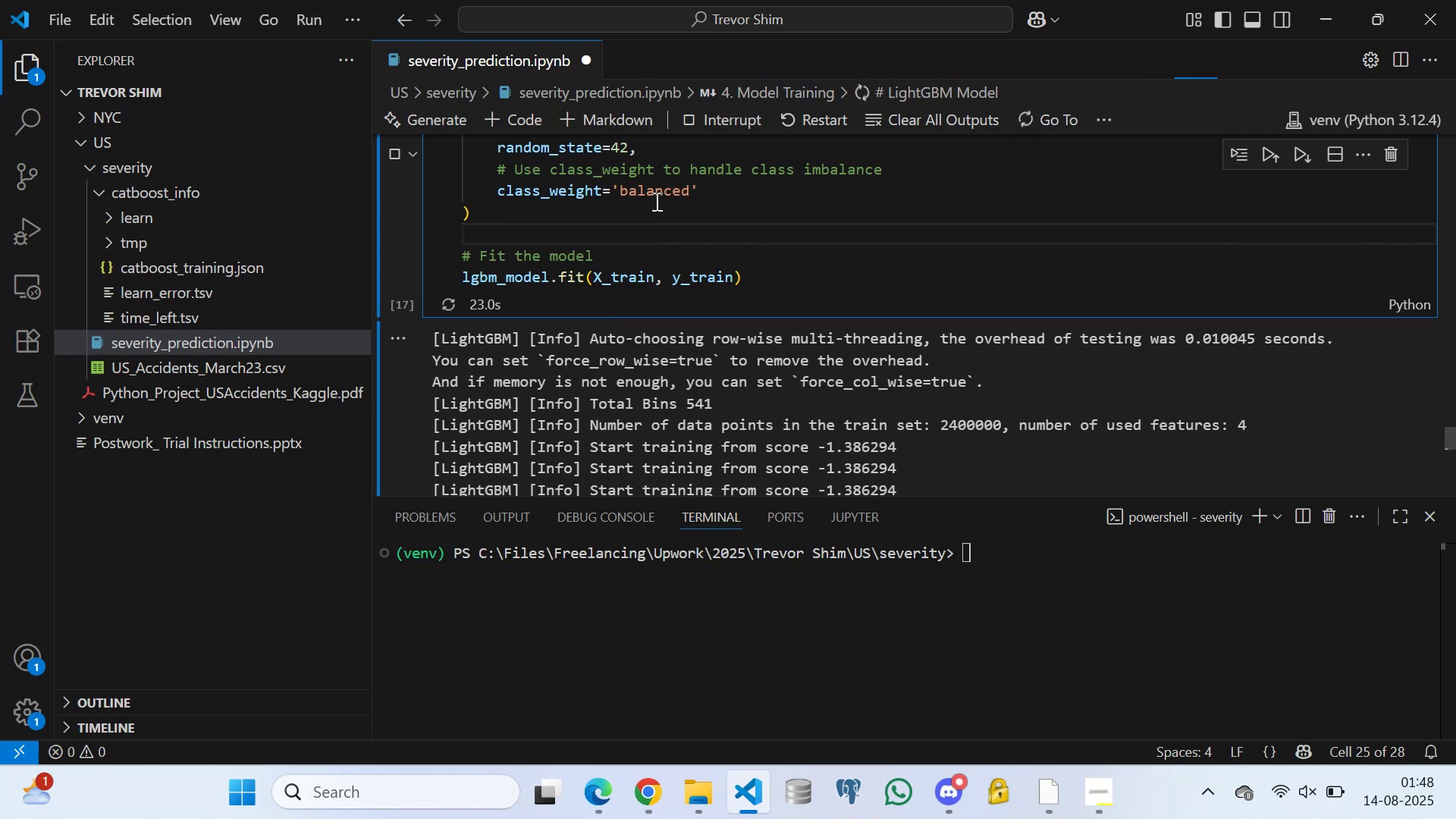 
key(Control+S)
 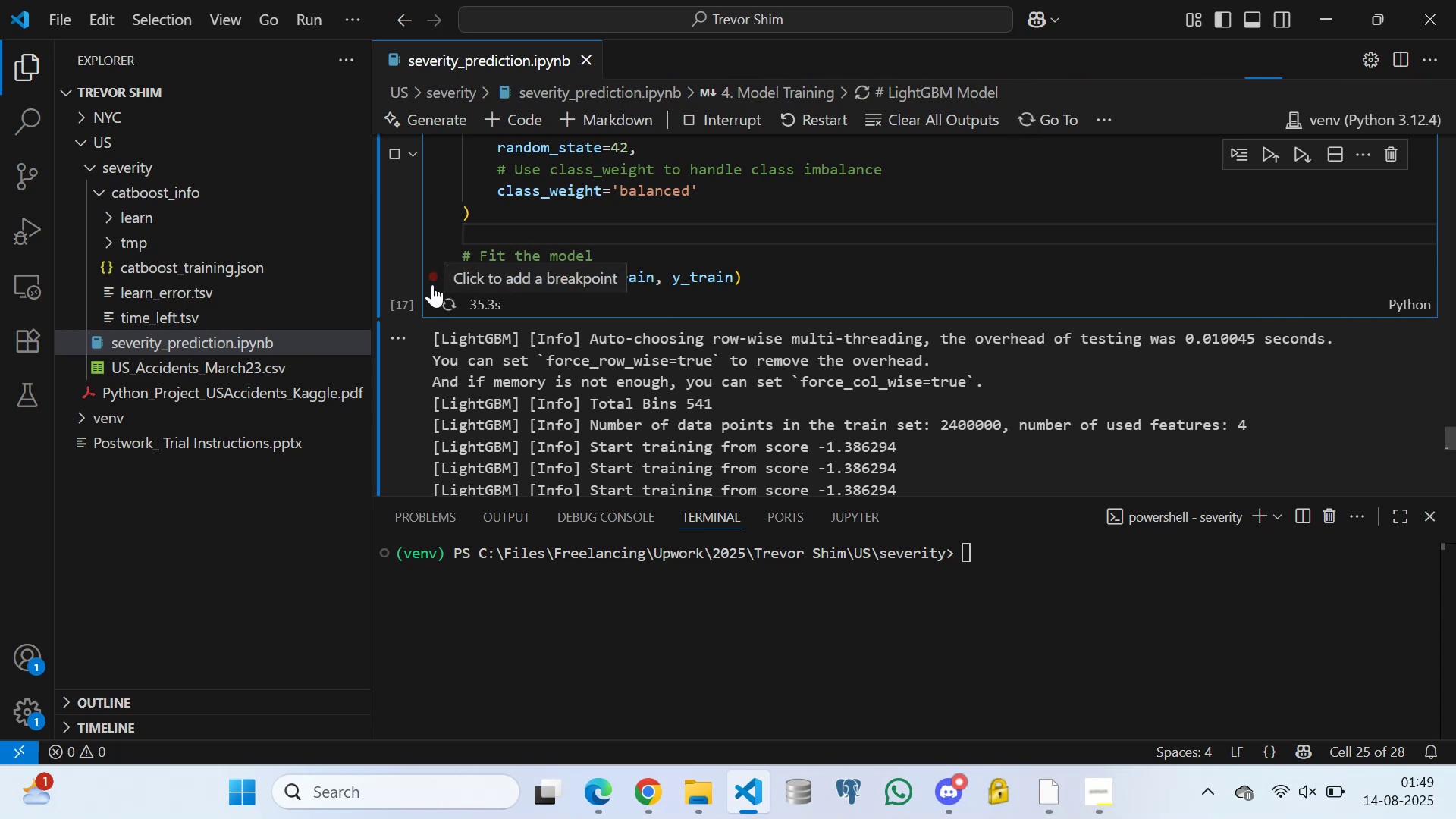 
wait(16.33)
 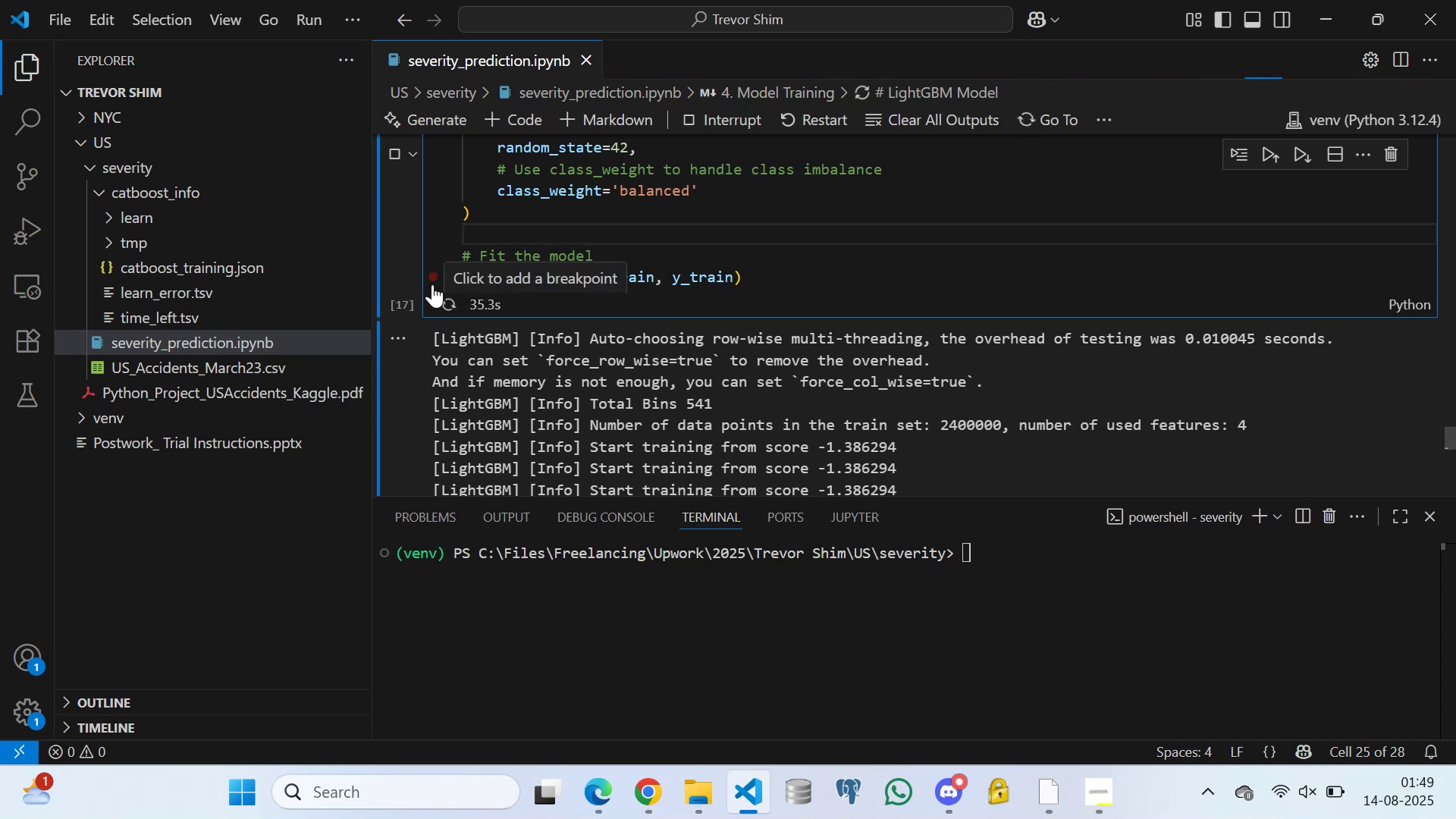 
scroll: coordinate [538, 217], scroll_direction: down, amount: 1.0
 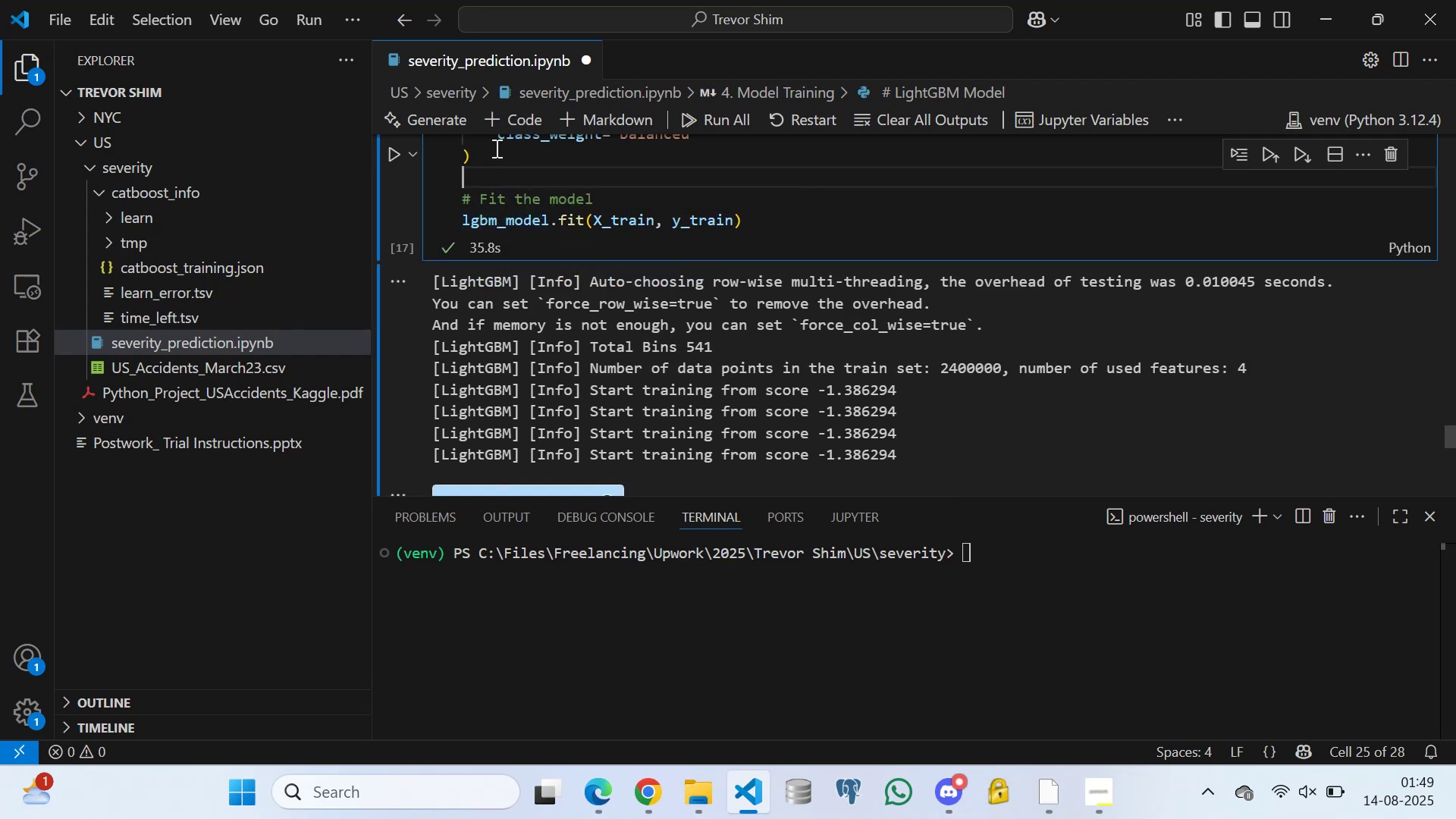 
left_click([488, 155])
 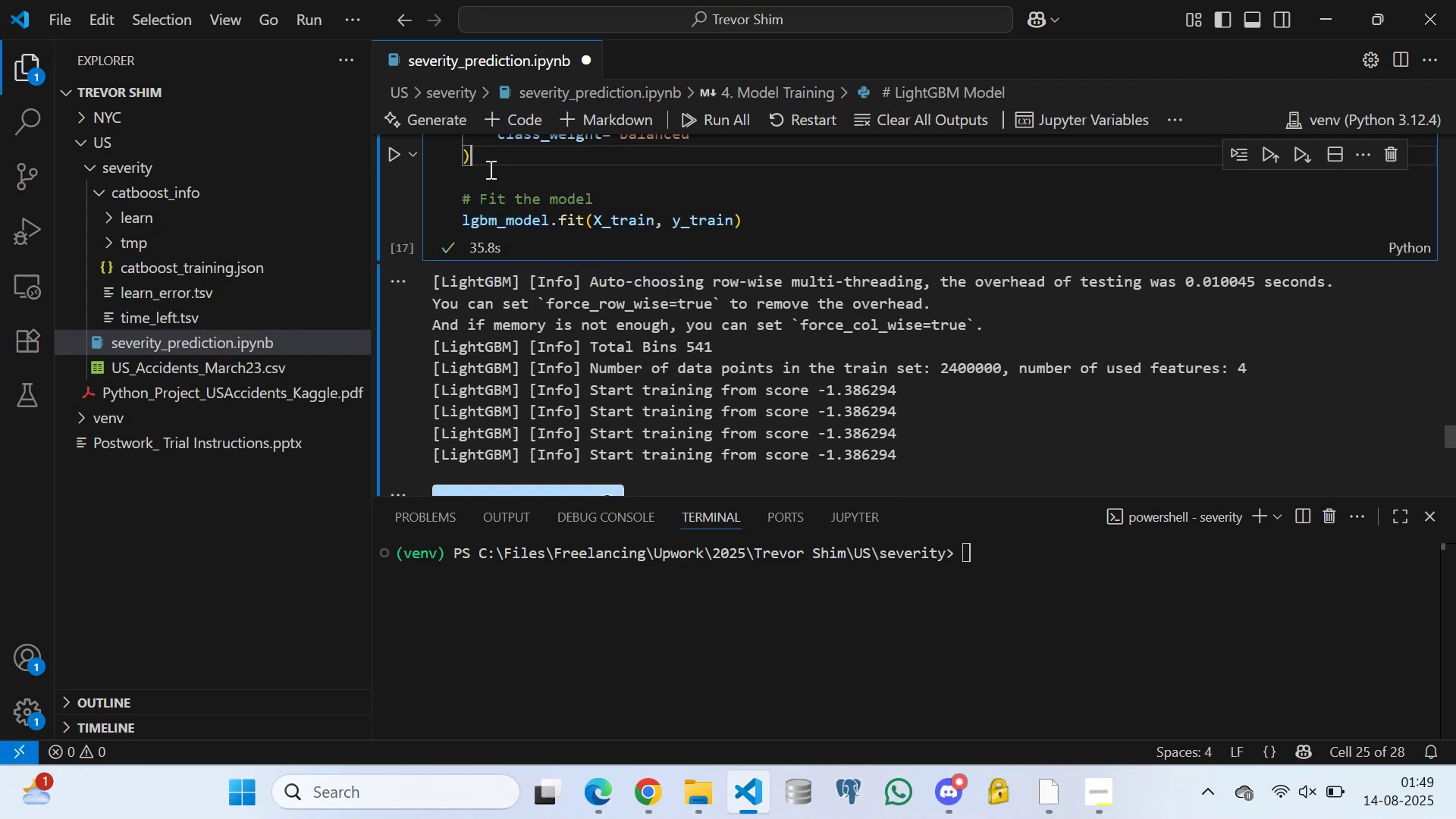 
left_click([489, 169])
 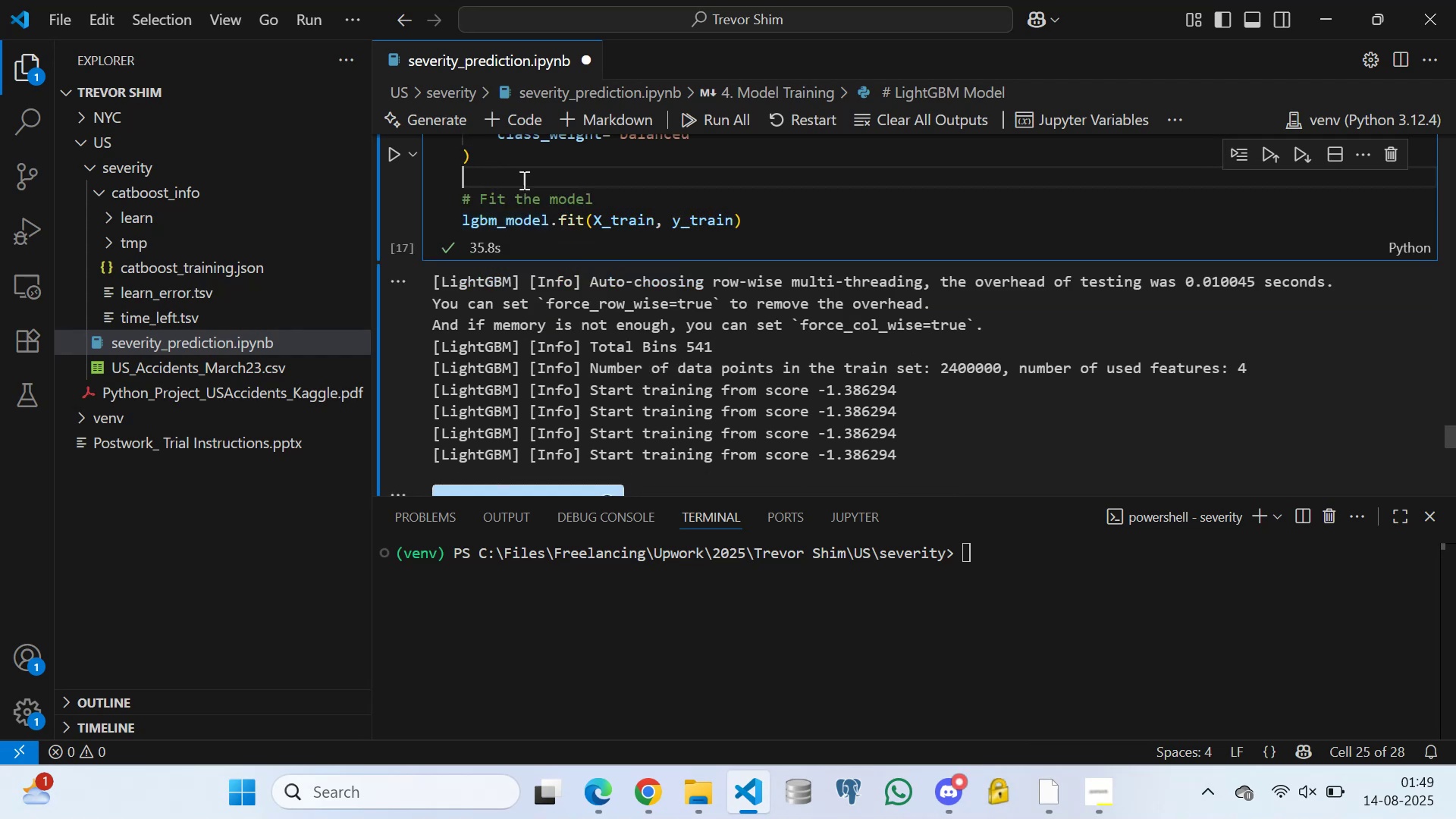 
scroll: coordinate [595, 326], scroll_direction: down, amount: 2.0
 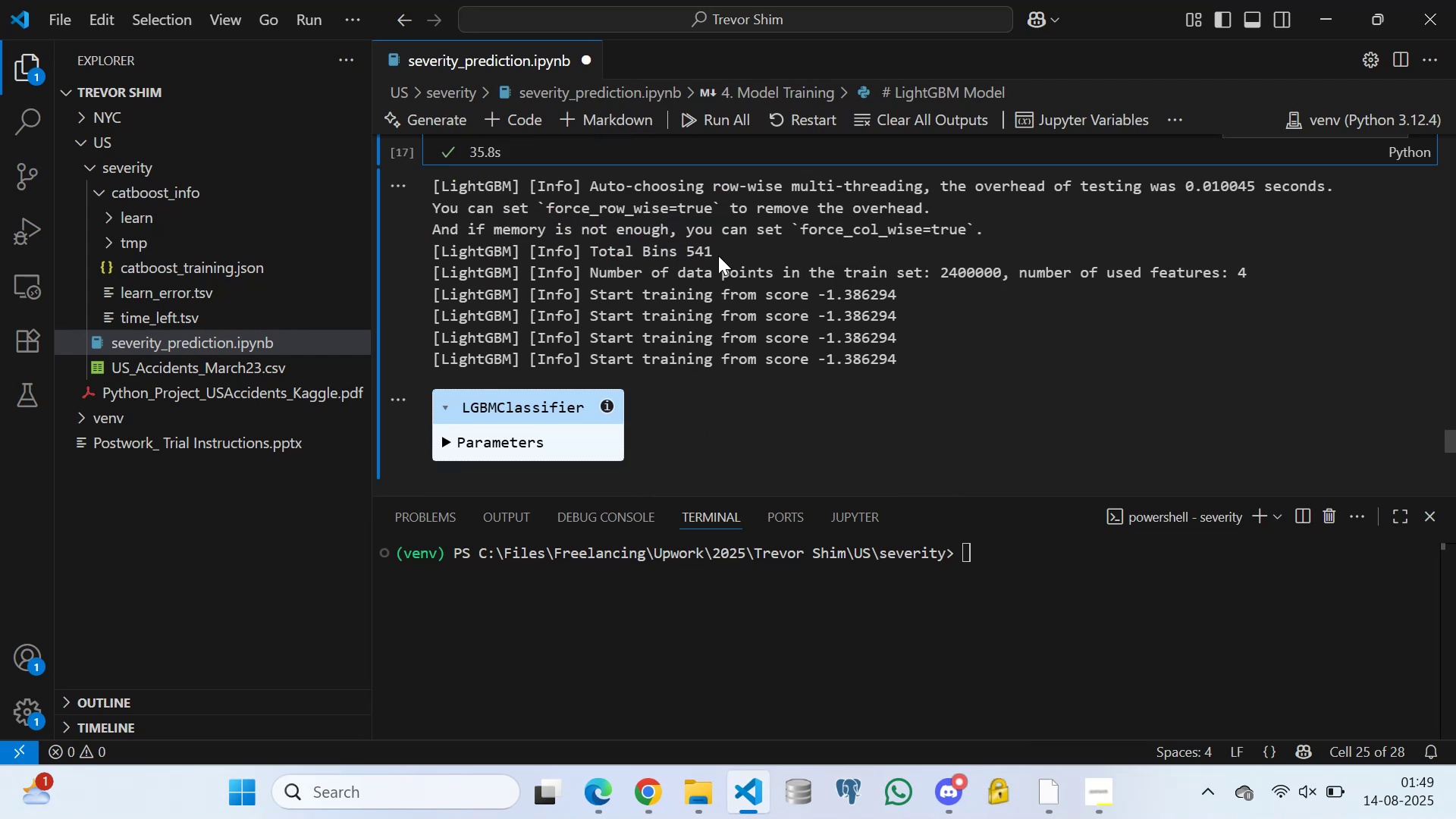 
scroll: coordinate [718, 261], scroll_direction: up, amount: 1.0
 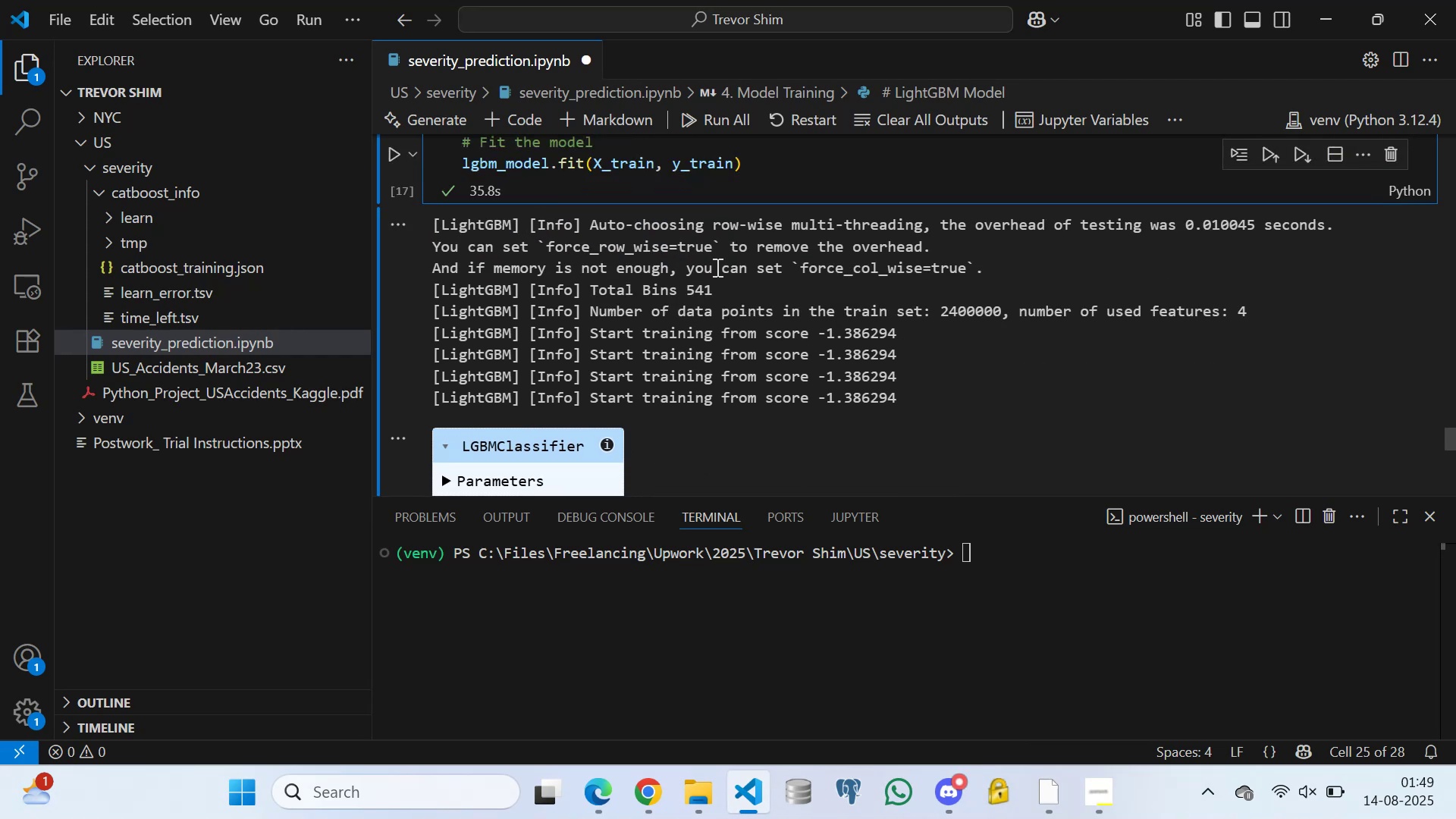 
scroll: coordinate [534, 256], scroll_direction: down, amount: 10.0
 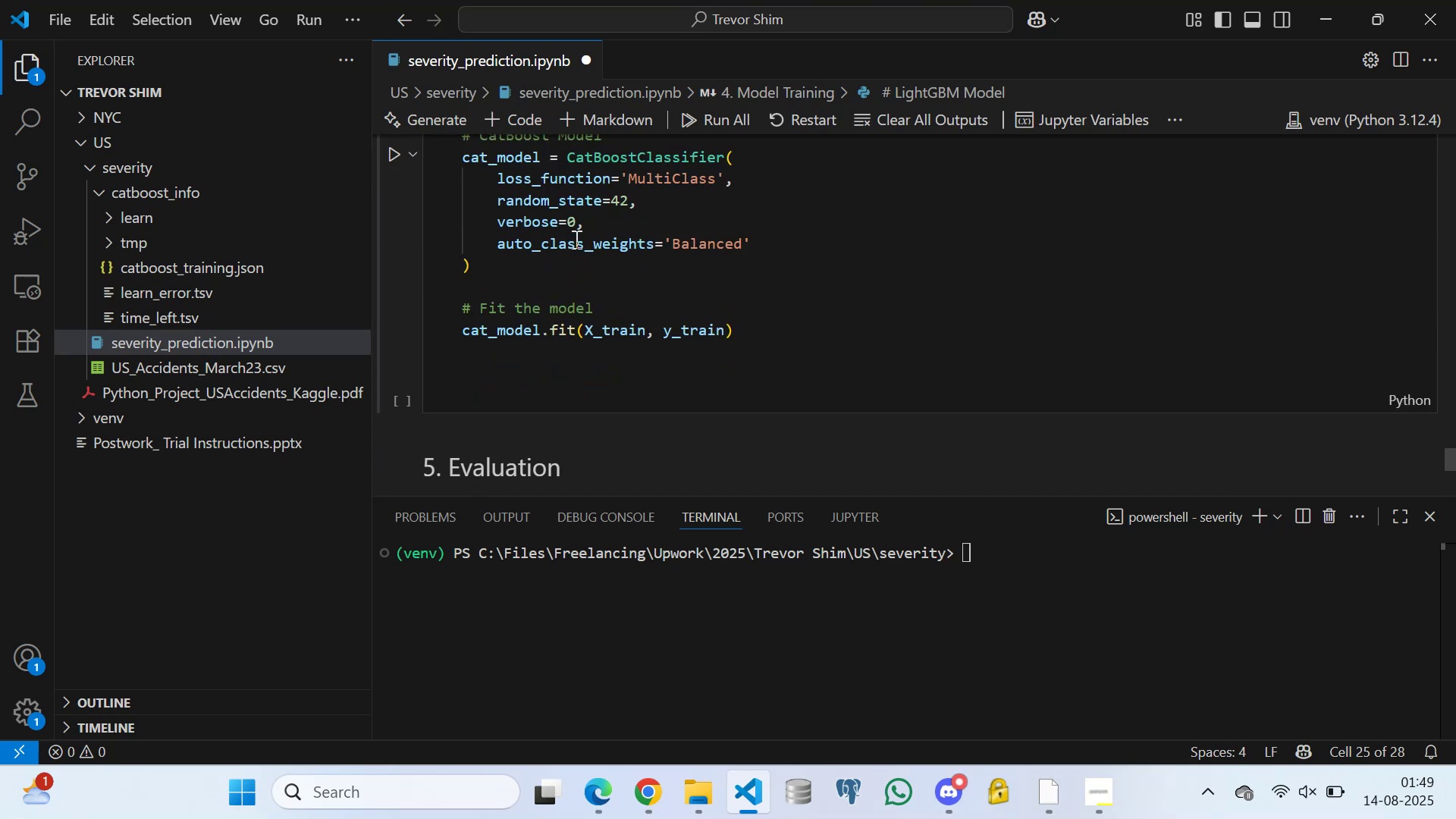 
scroll: coordinate [572, 246], scroll_direction: up, amount: 2.0
 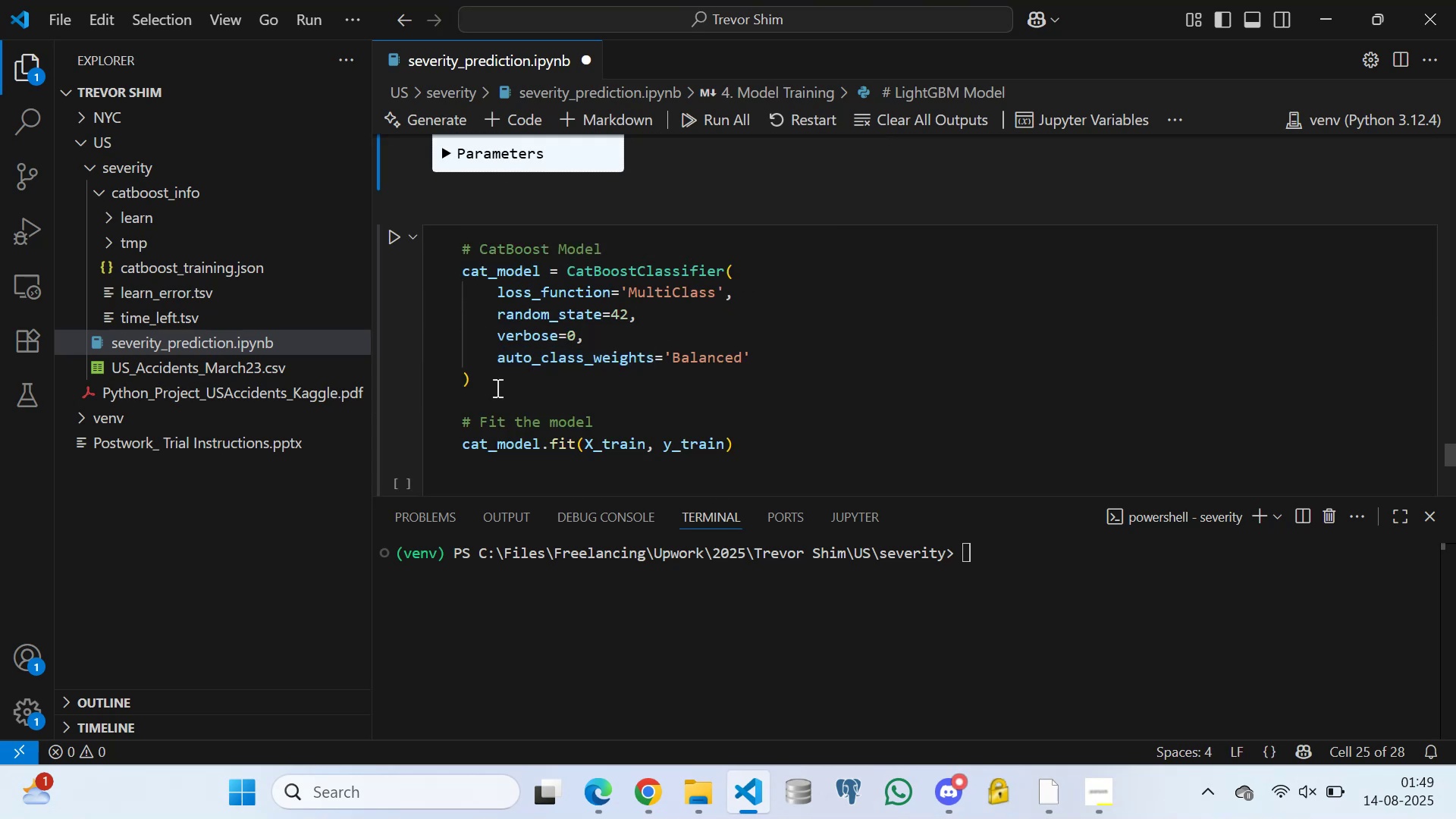 
left_click([493, 390])
 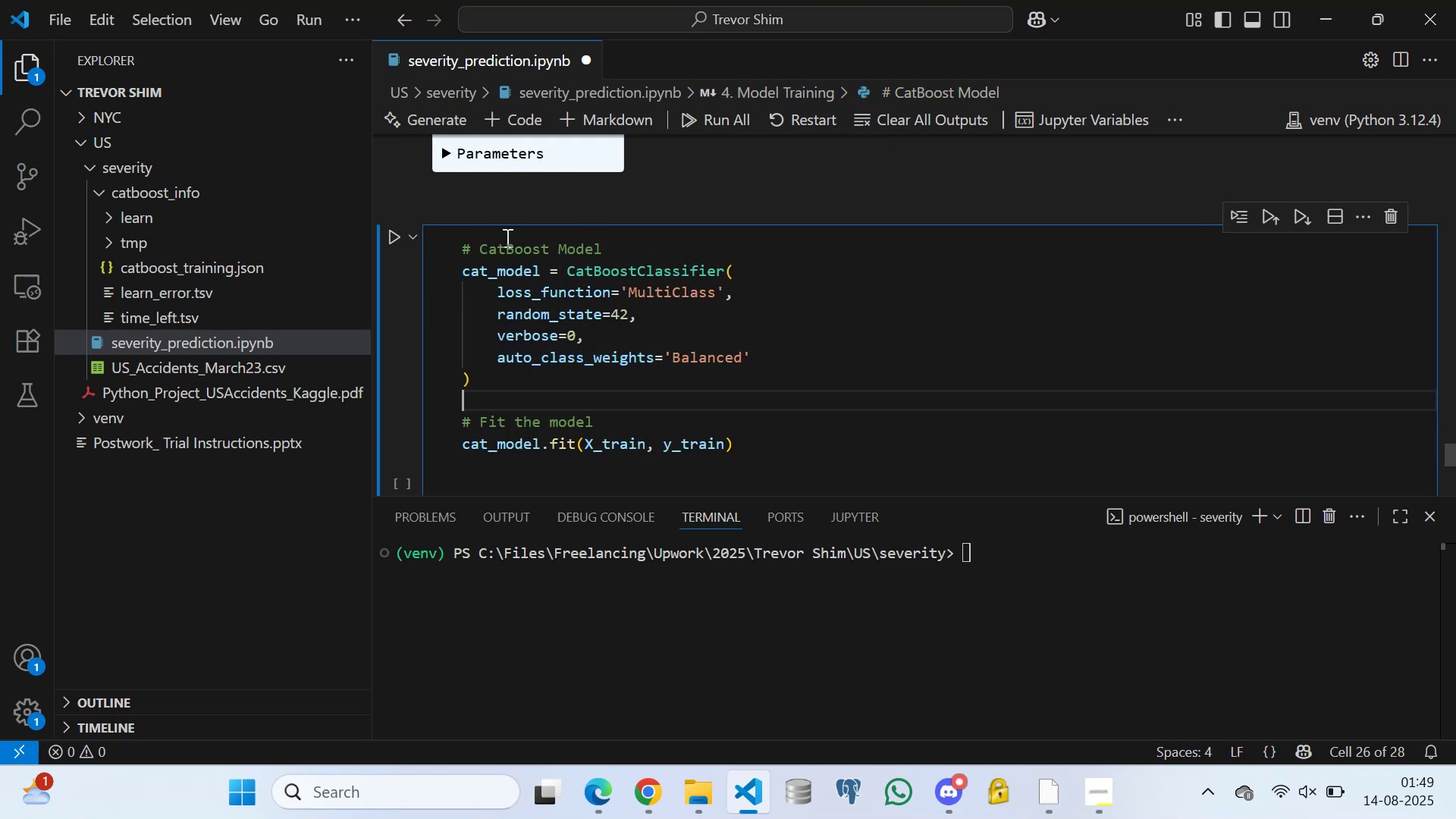 
scroll: coordinate [537, 306], scroll_direction: down, amount: 2.0
 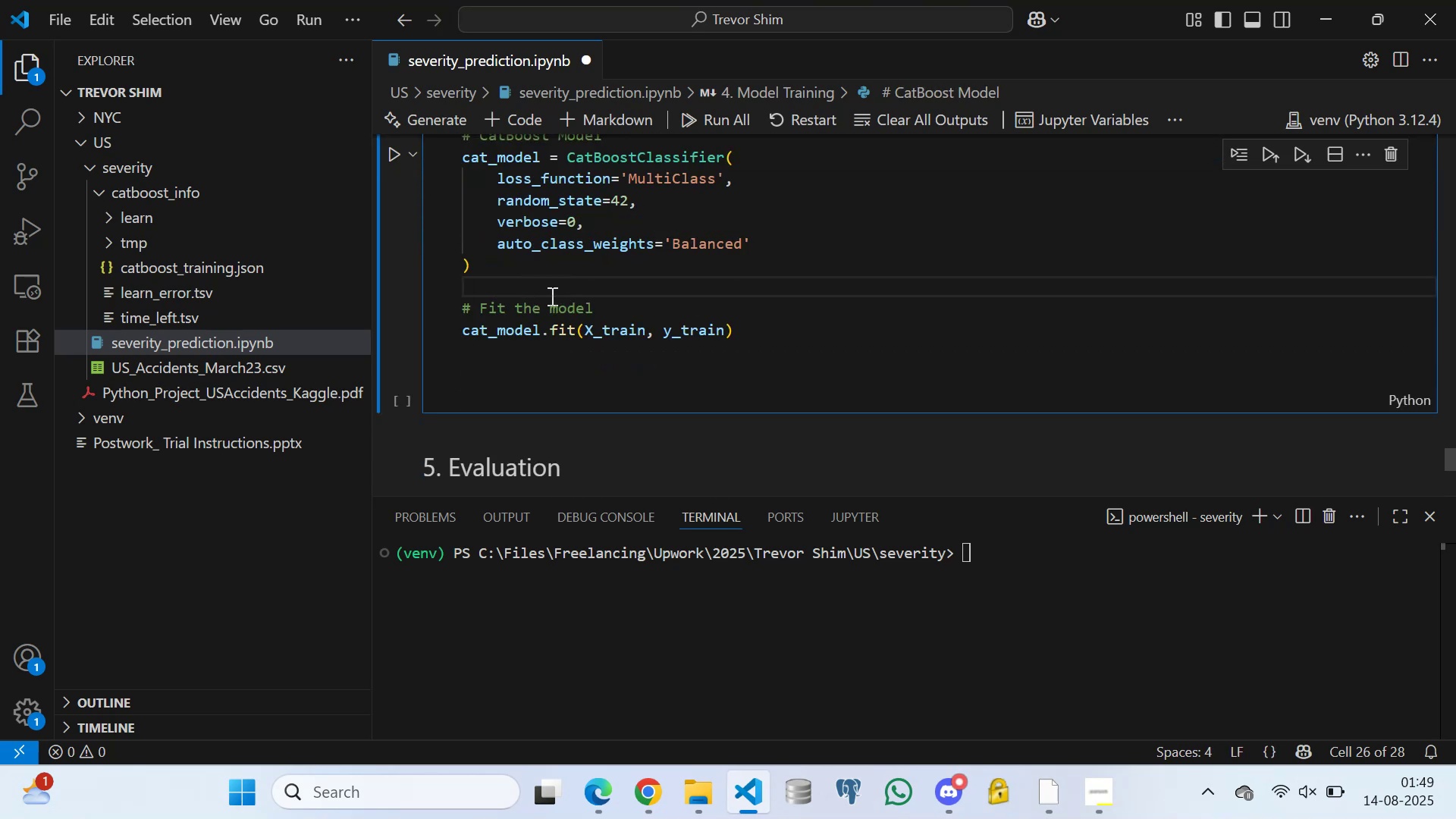 
scroll: coordinate [524, 280], scroll_direction: up, amount: 2.0
 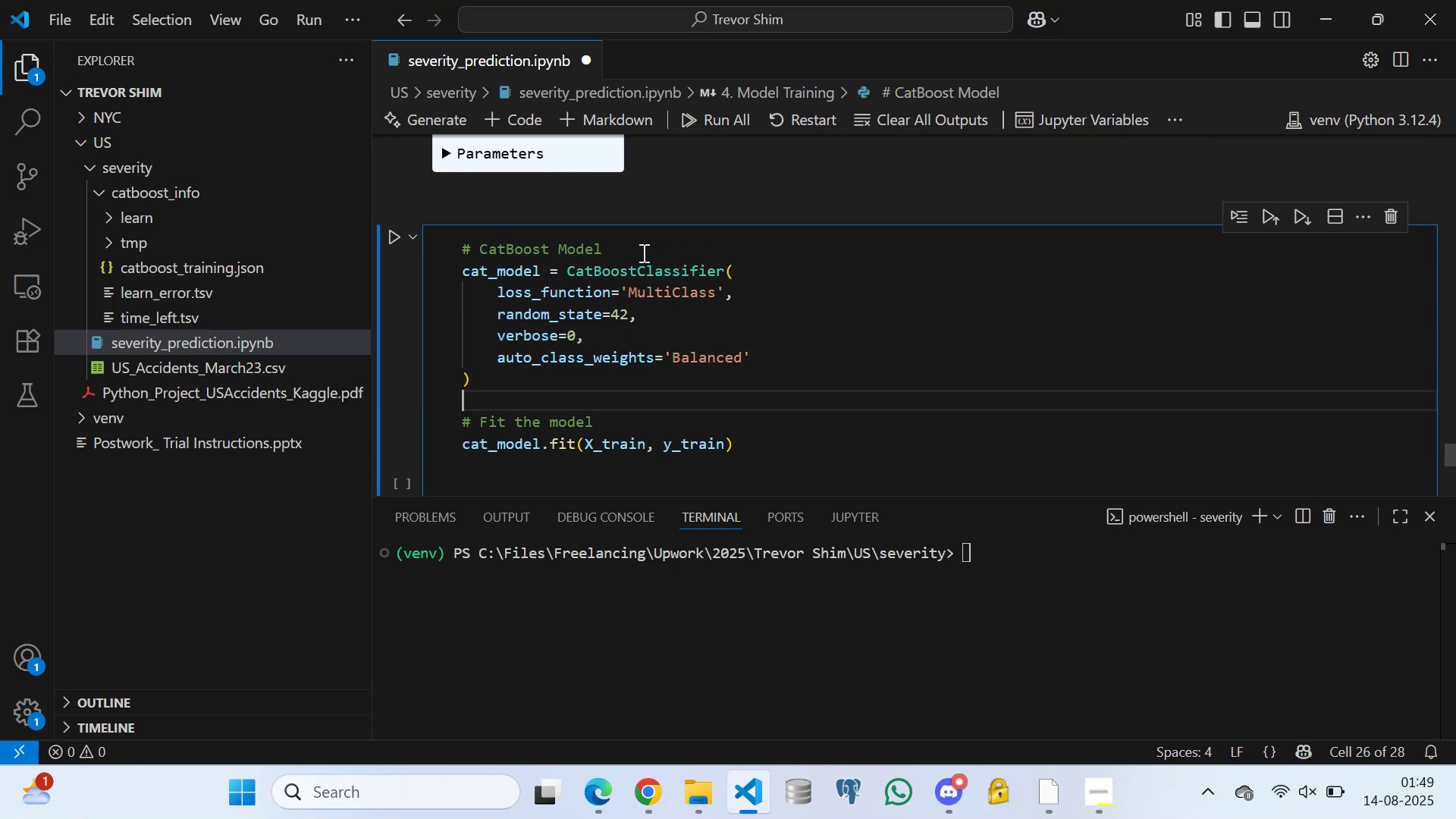 
left_click([642, 252])
 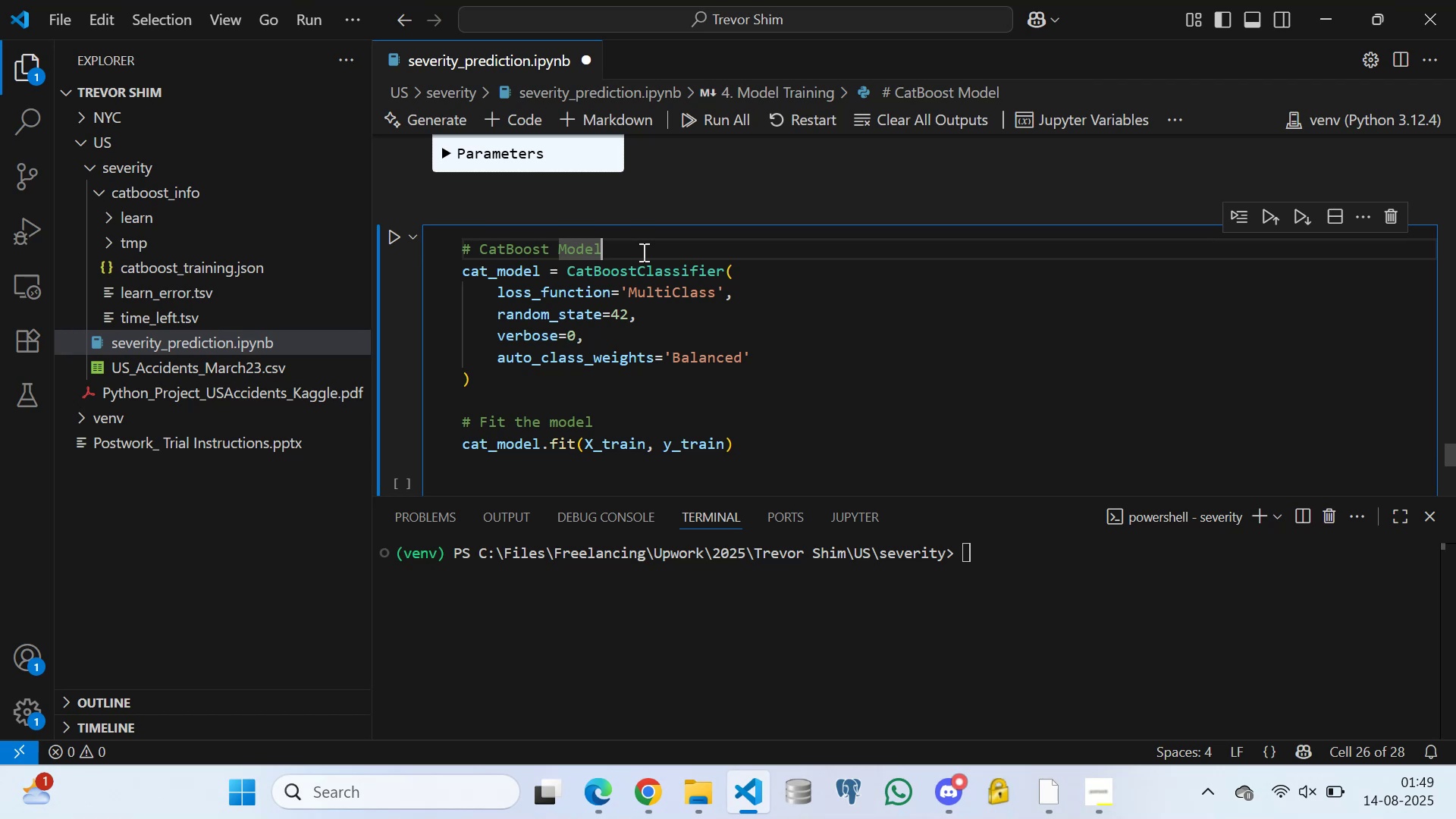 
key(Enter)
 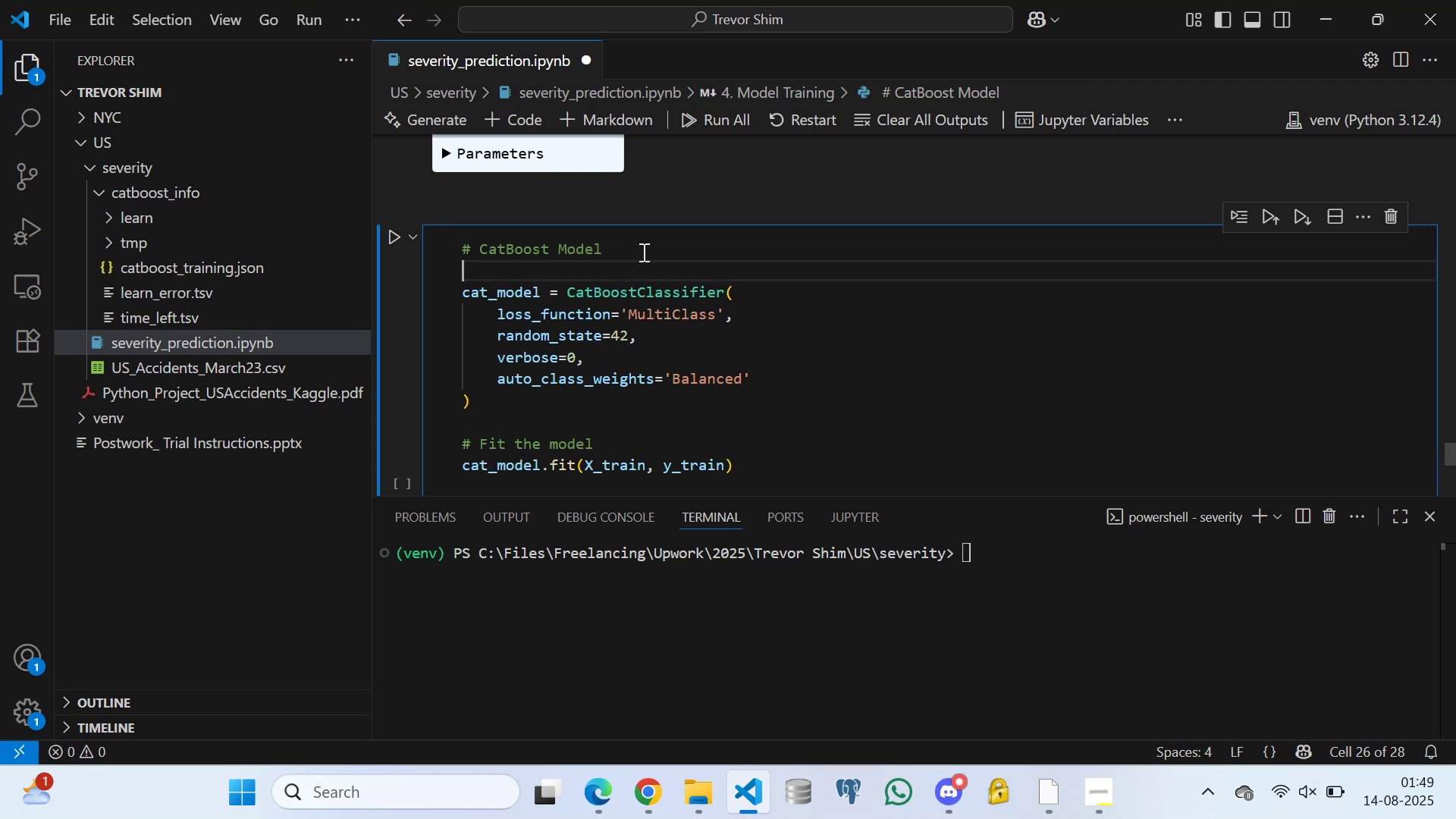 
key(Enter)
 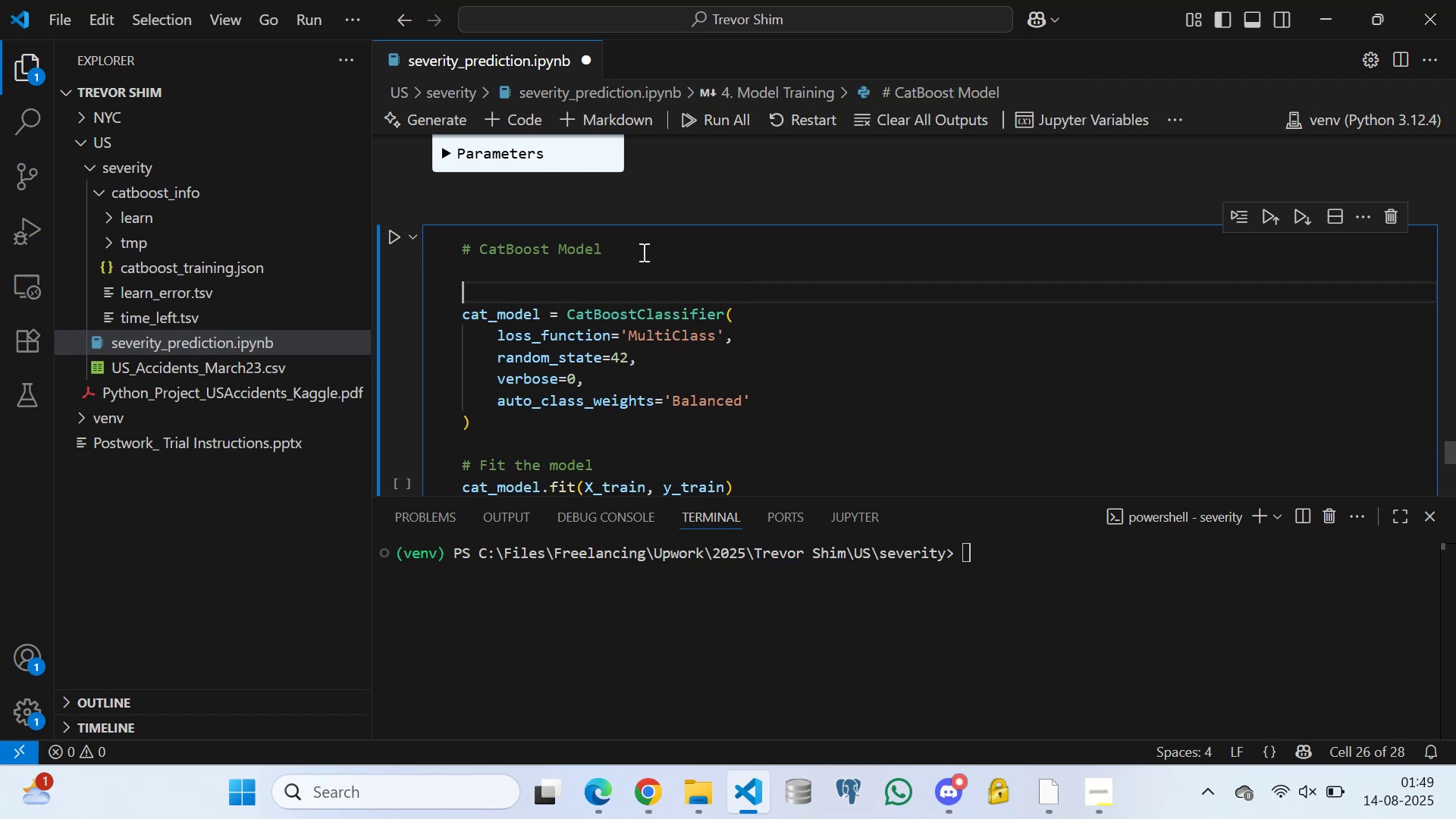 
type(# Inita)
key(Backspace)
type(ialize the model)
 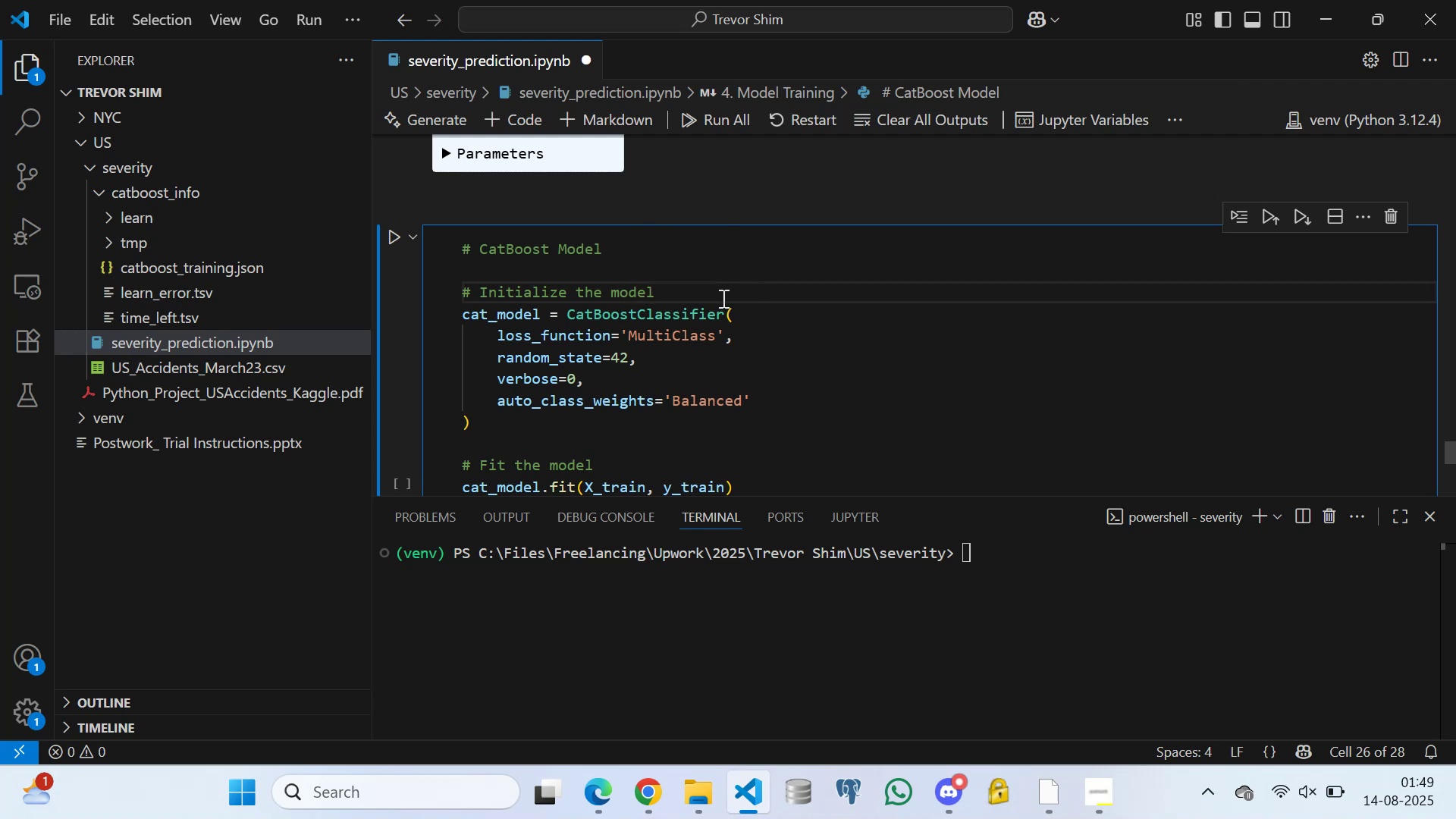 
left_click([746, 309])
 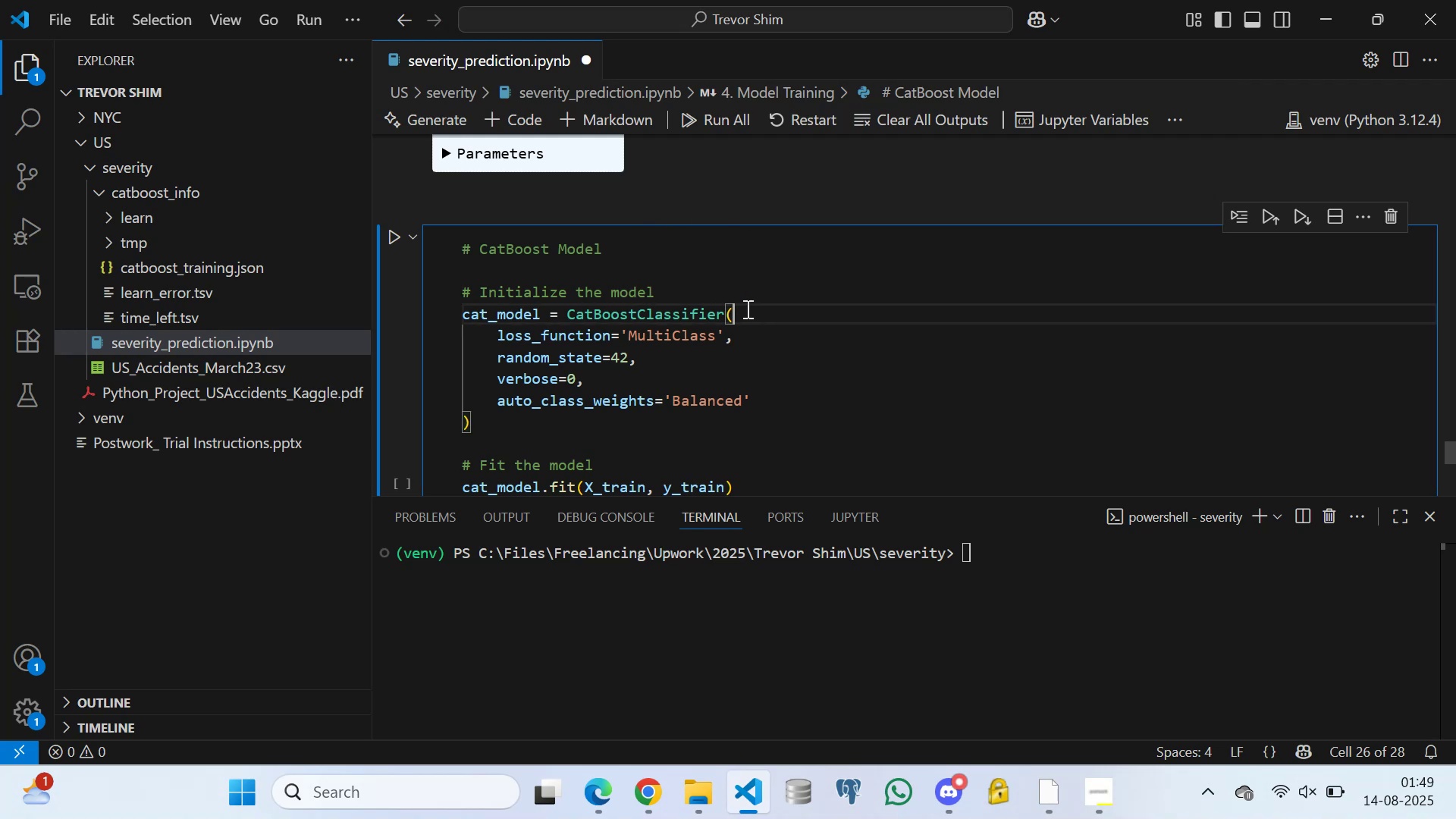 
key(Control+S)
 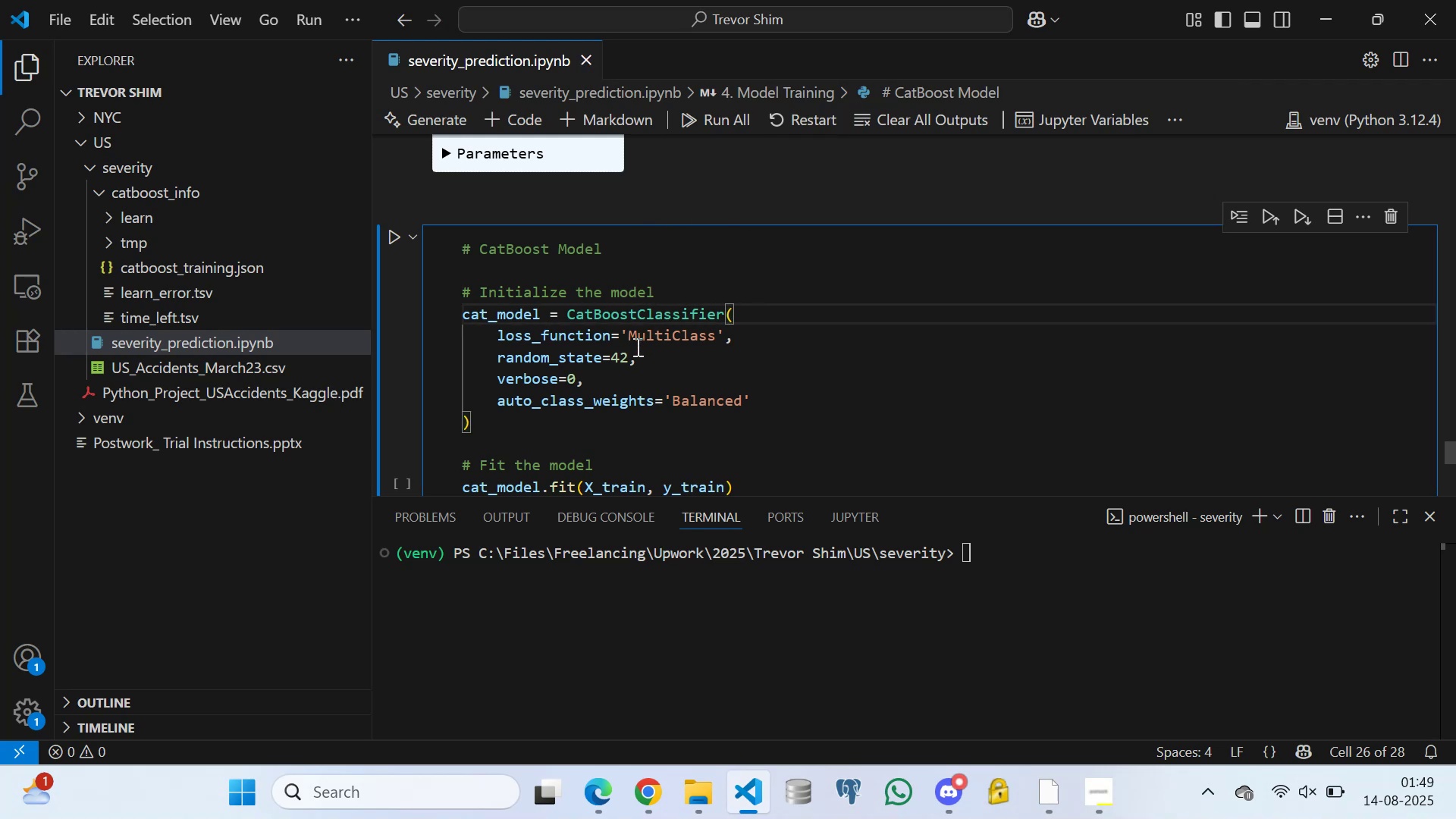 
scroll: coordinate [545, 347], scroll_direction: down, amount: 3.0
 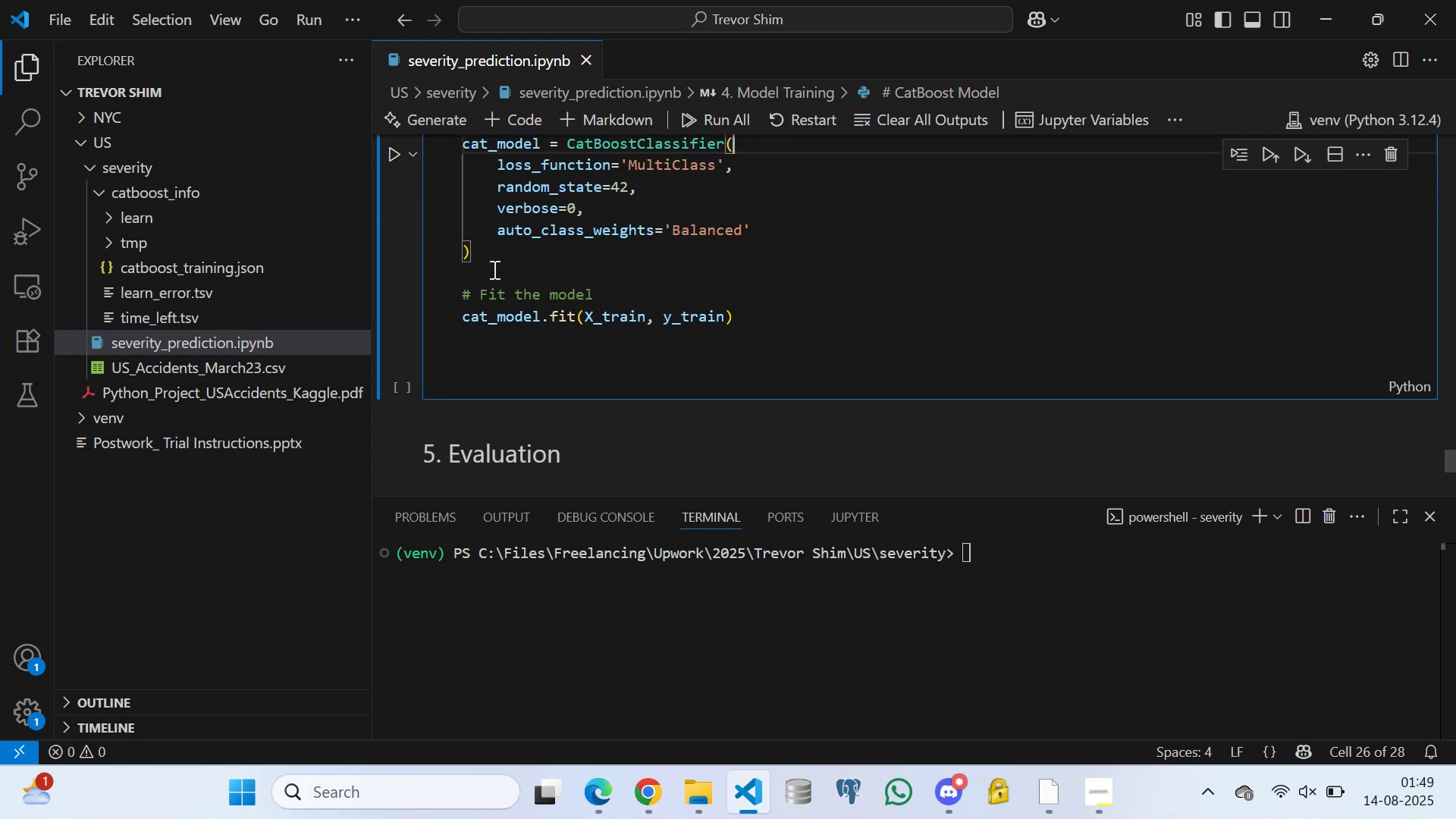 
left_click([493, 268])
 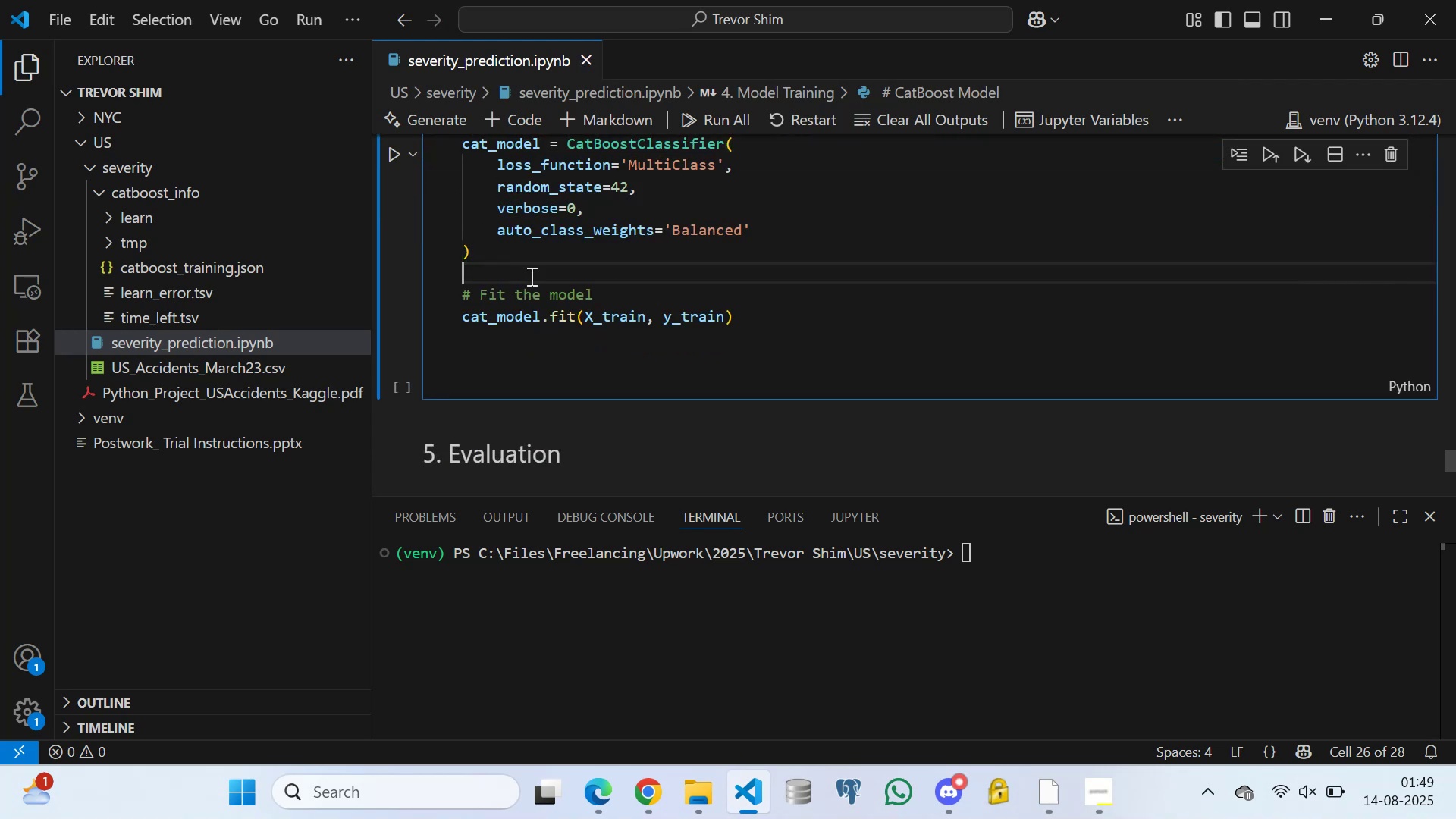 
scroll: coordinate [563, 220], scroll_direction: up, amount: 19.0
 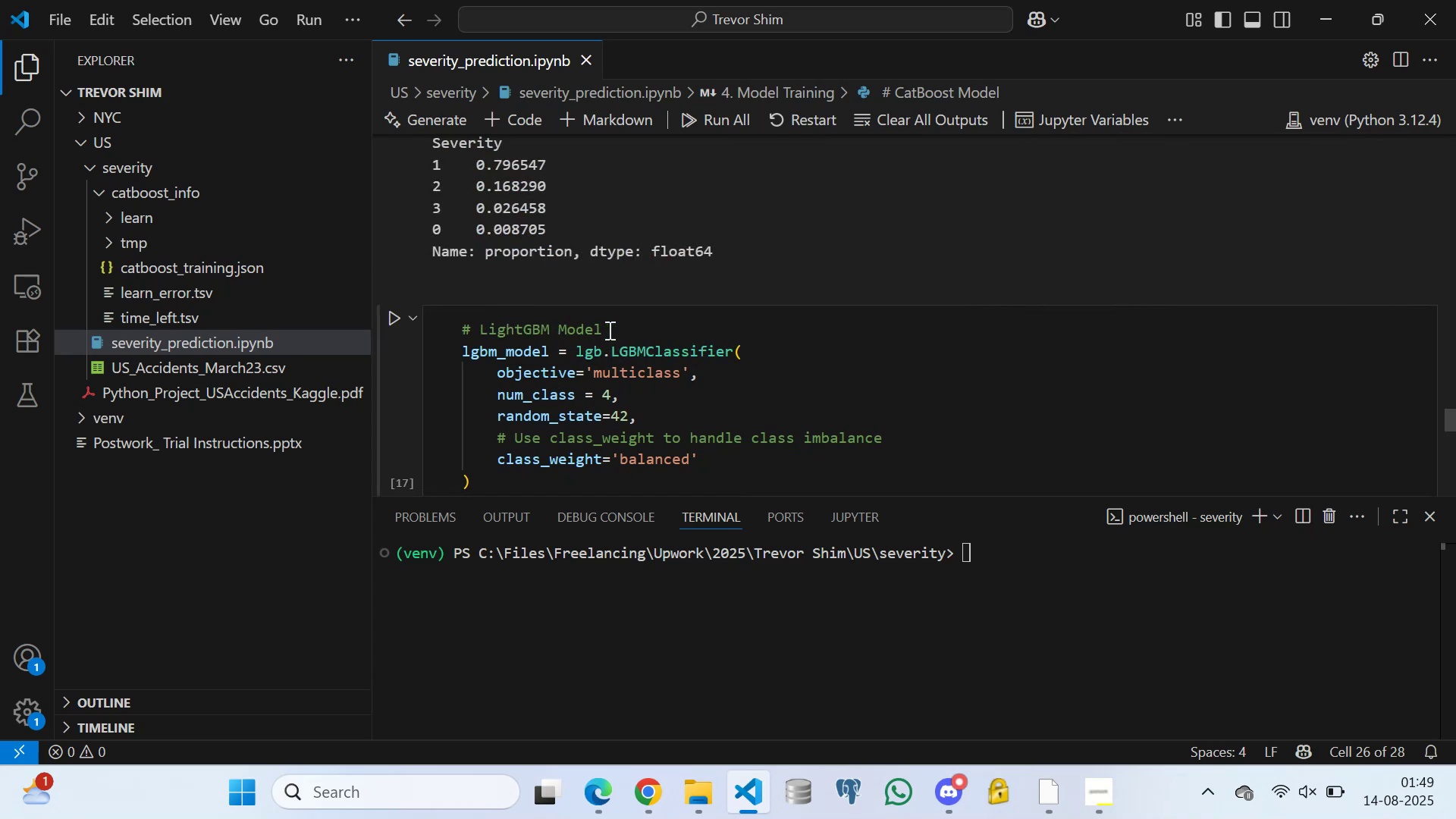 
left_click([629, 334])
 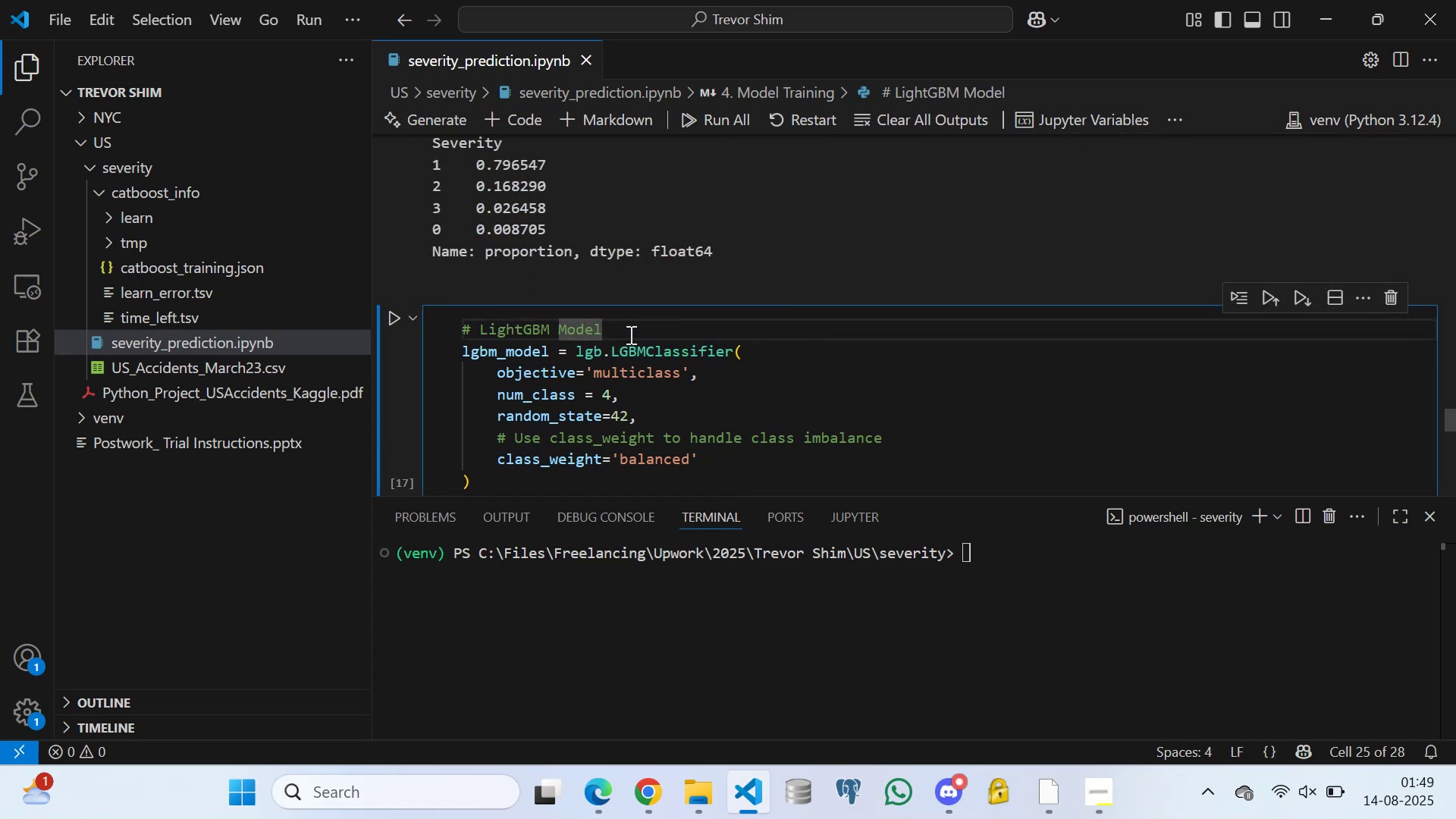 
key(Enter)
 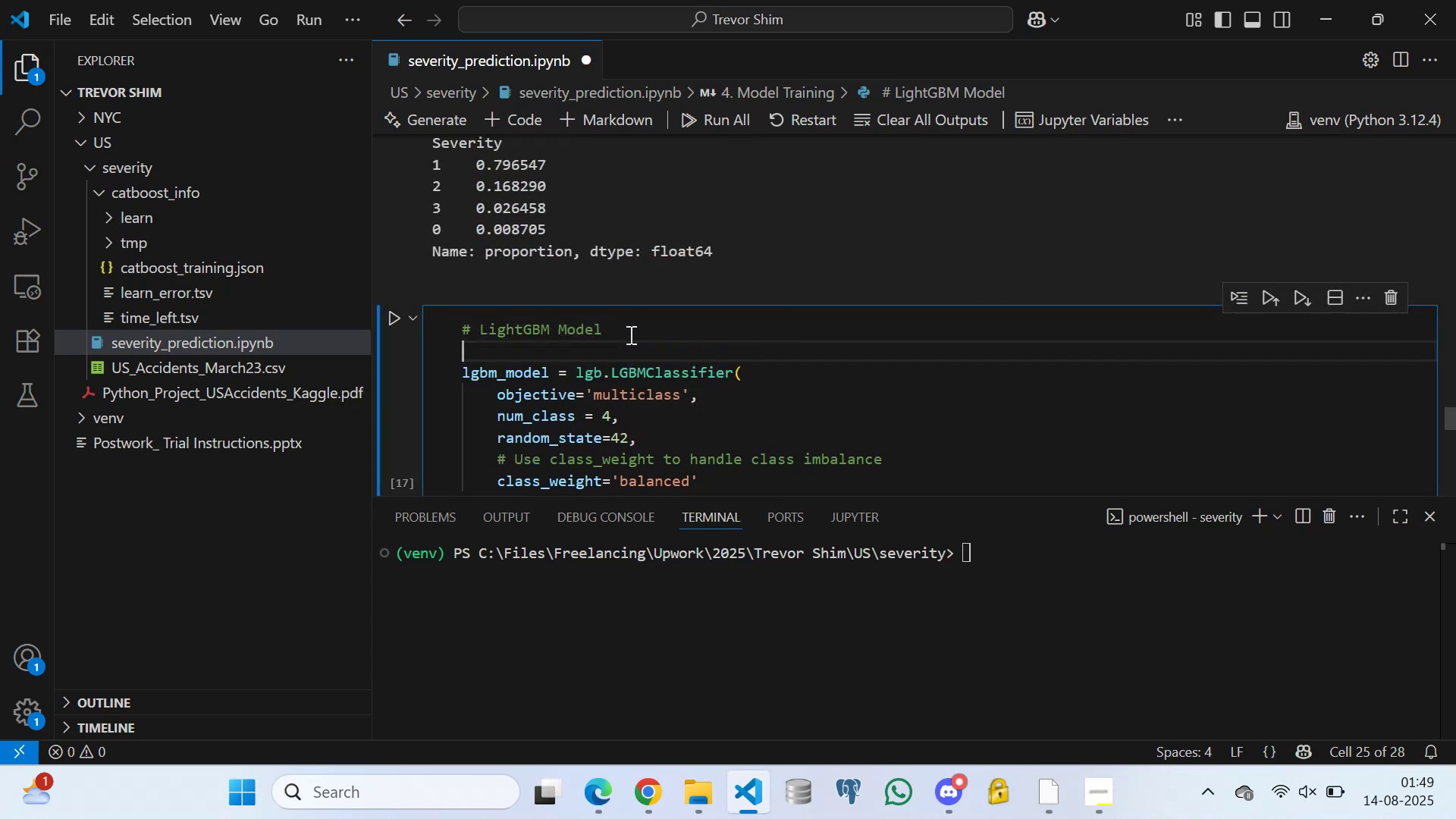 
key(Enter)
 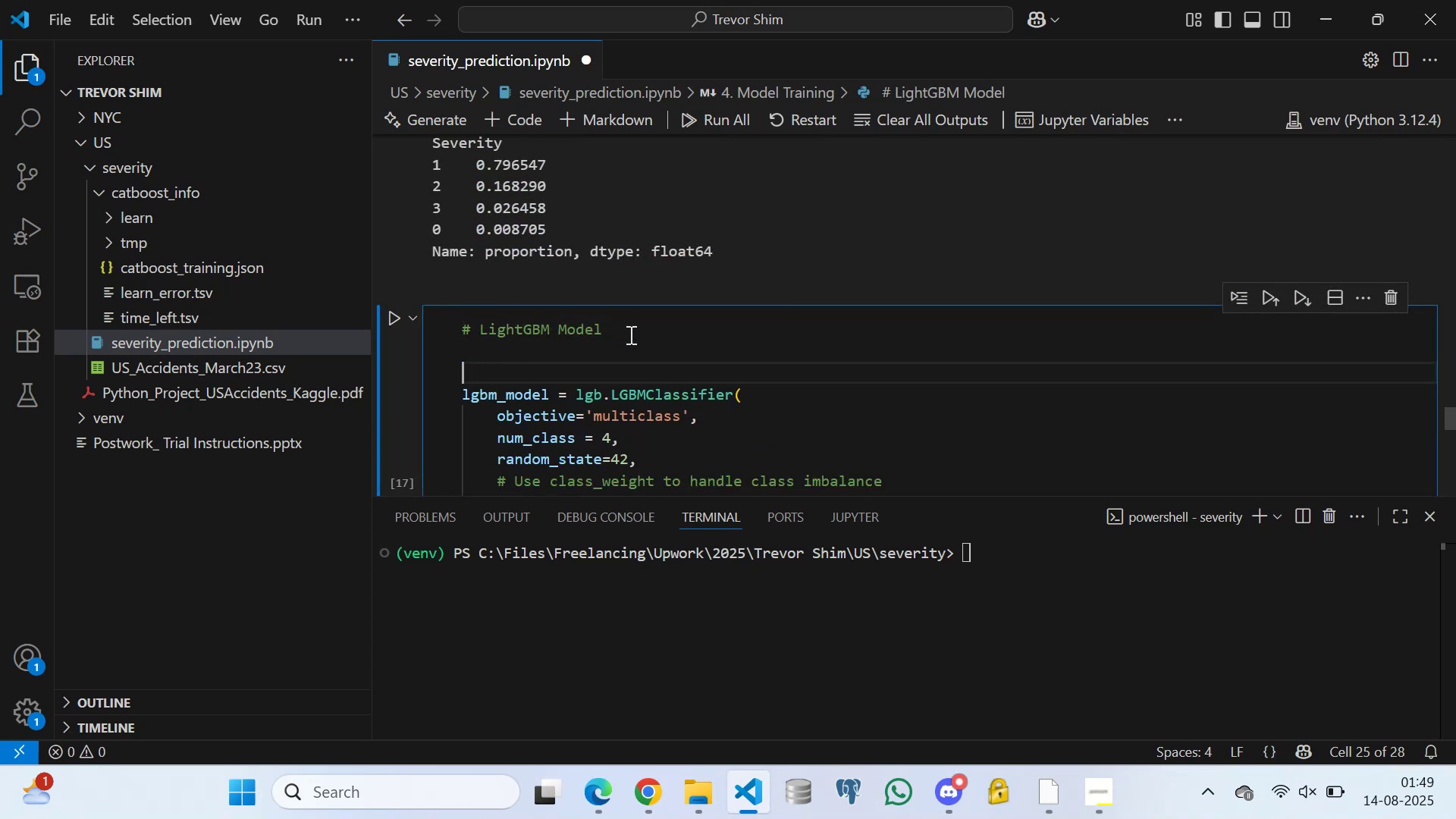 
type(# Initialize the model)
 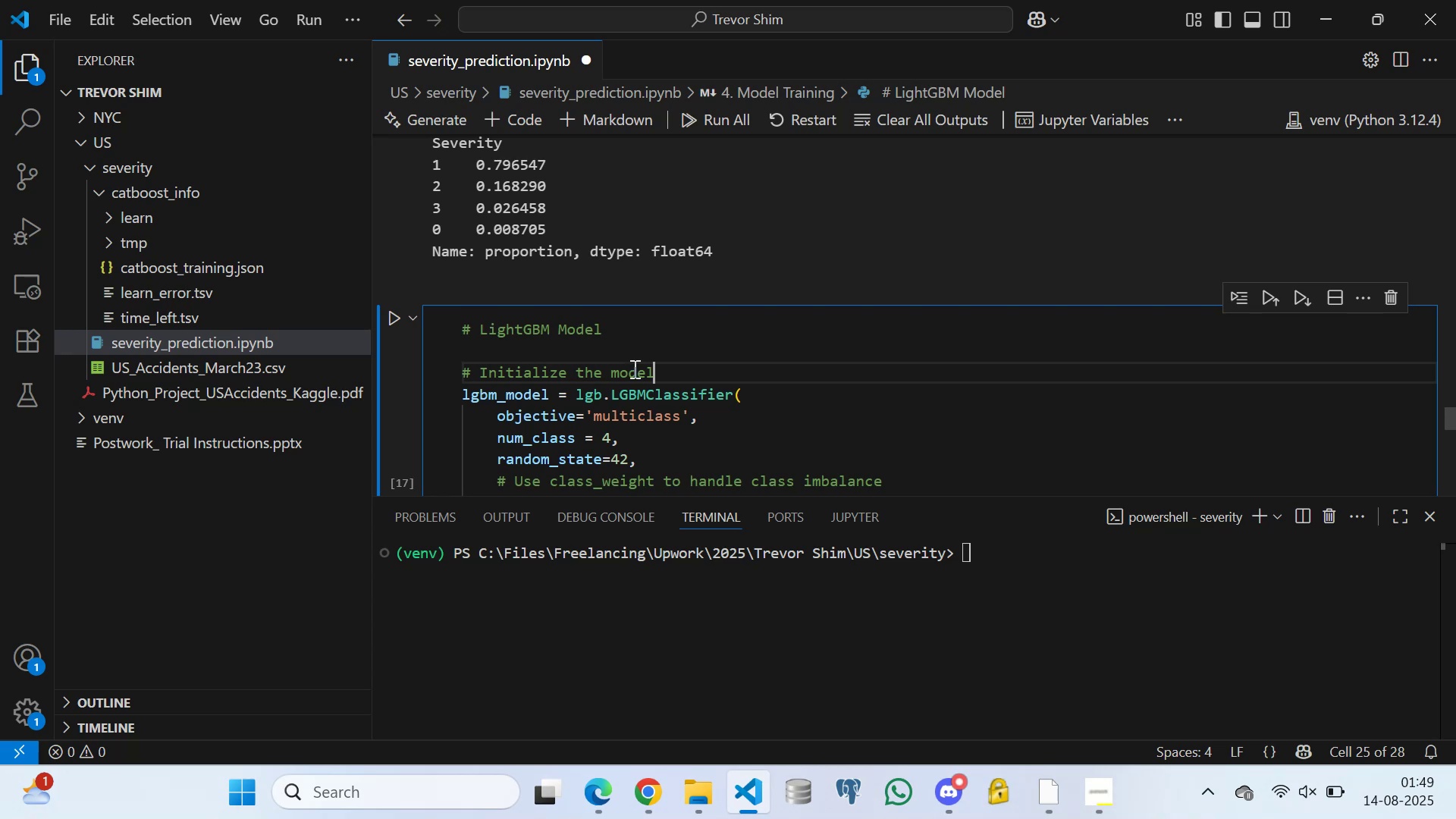 
key(Control+S)
 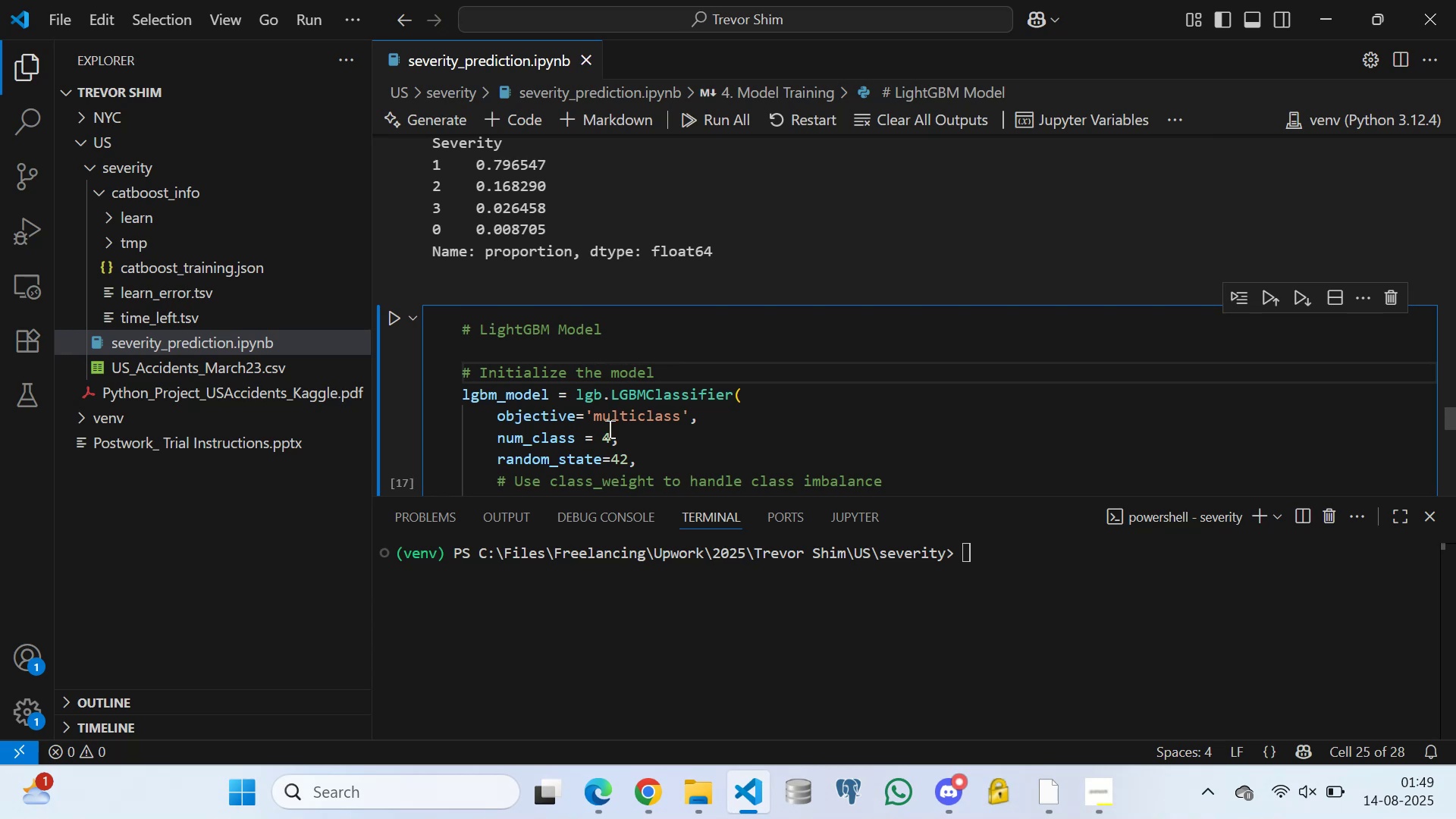 
scroll: coordinate [617, 338], scroll_direction: down, amount: 5.0
 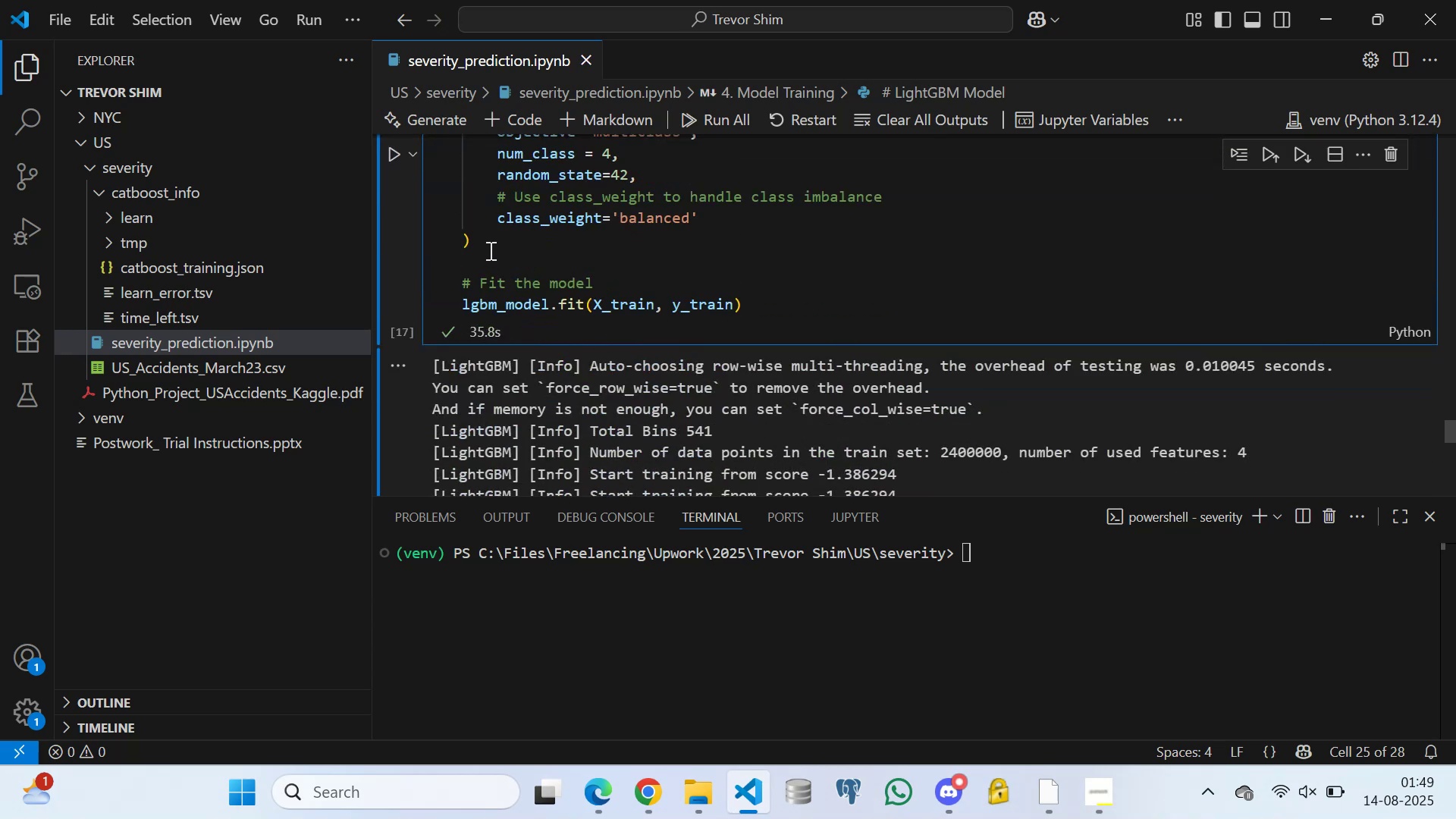 
left_click([487, 248])
 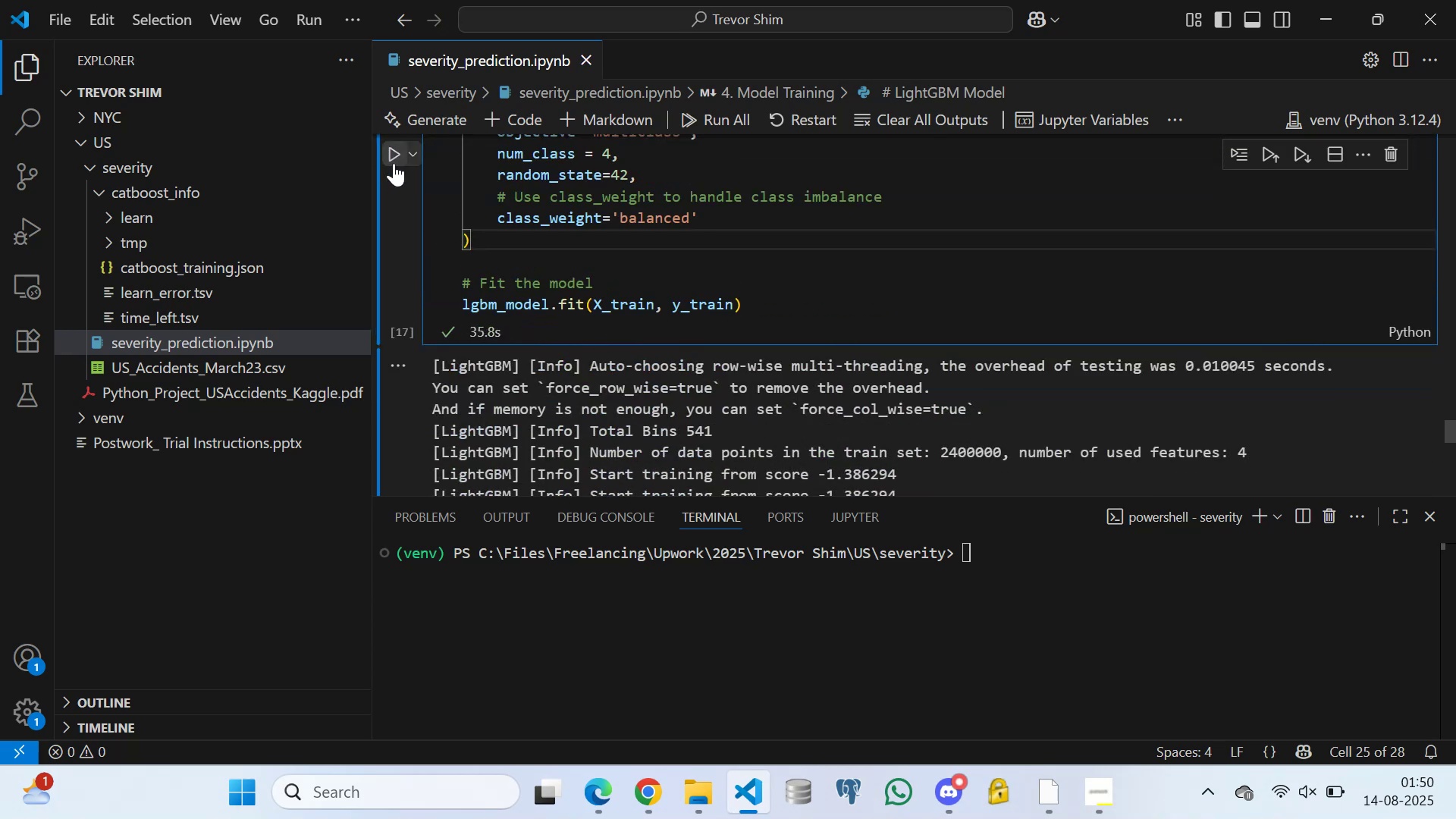 
left_click([402, 155])
 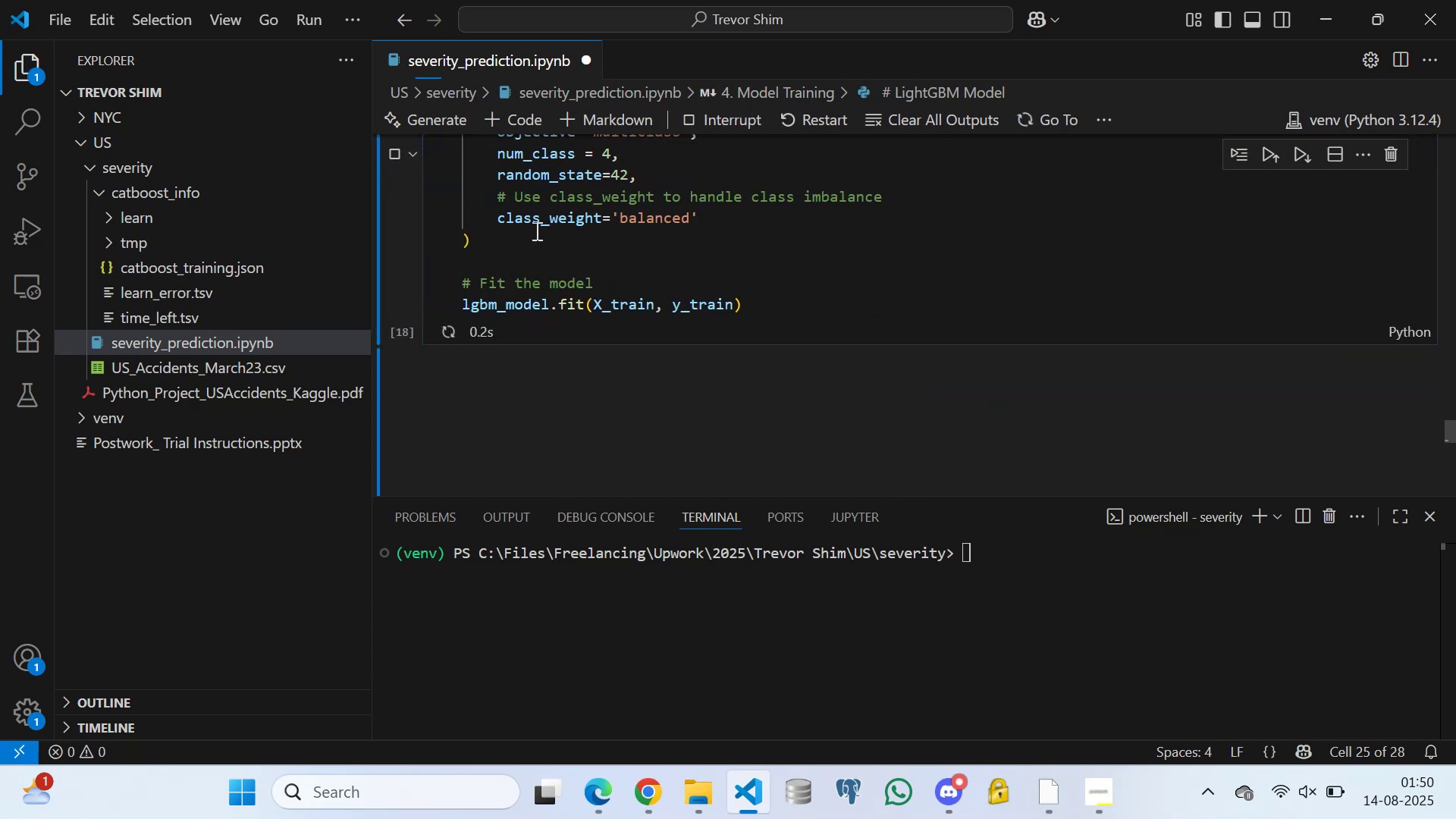 
scroll: coordinate [630, 250], scroll_direction: up, amount: 2.0
 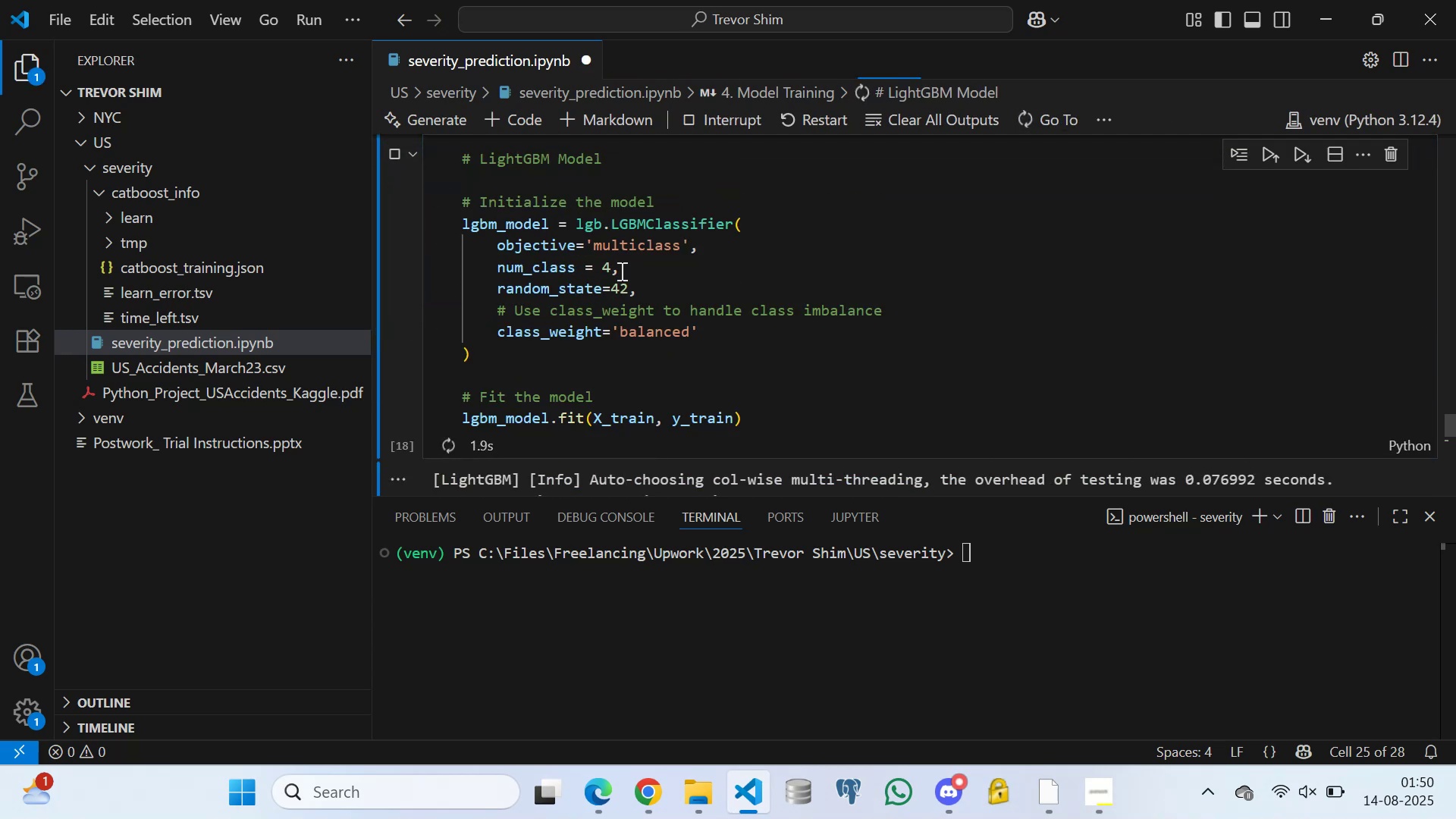 
scroll: coordinate [596, 268], scroll_direction: down, amount: 7.0
 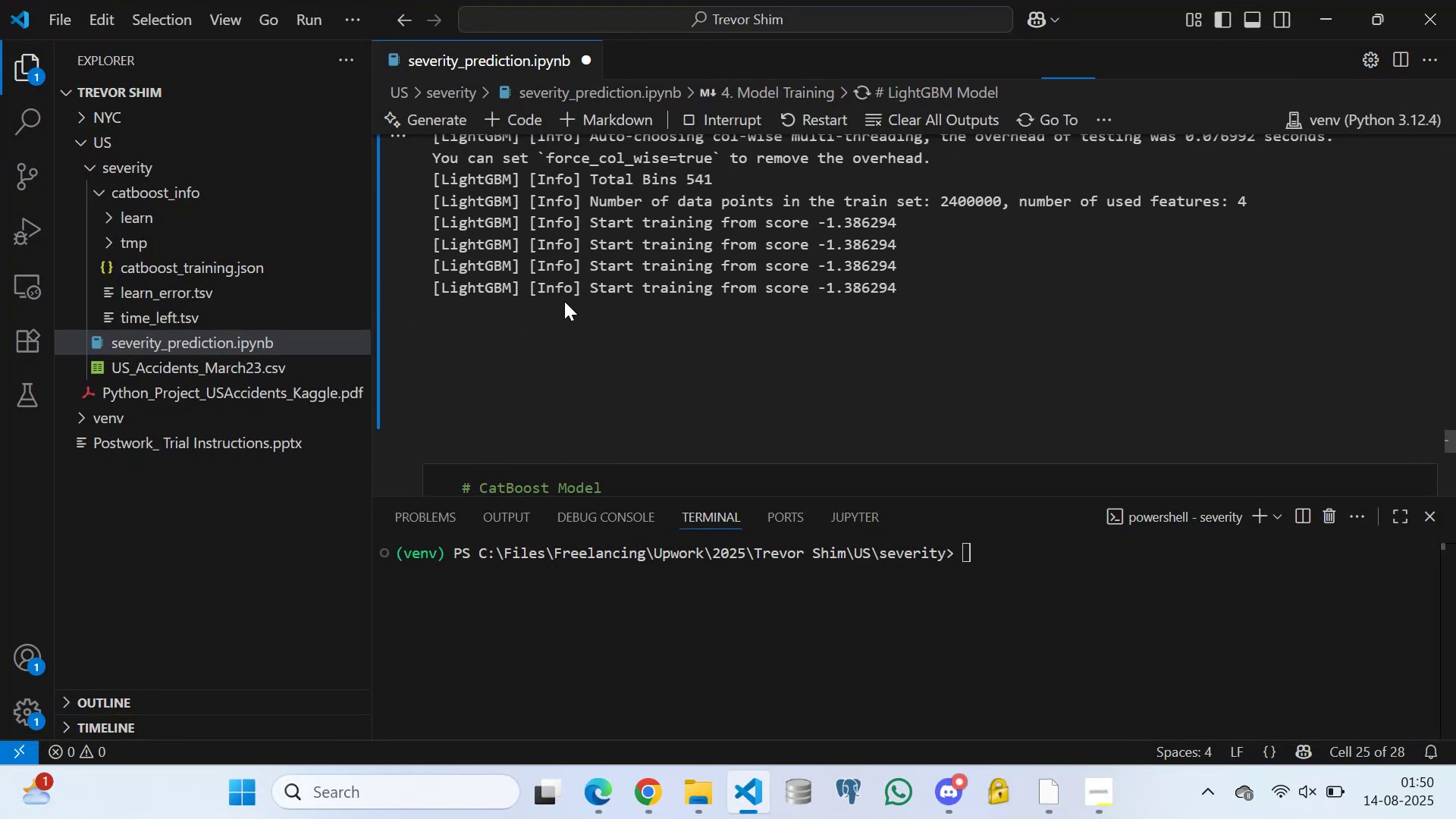 
scroll: coordinate [510, 300], scroll_direction: down, amount: 1.0
 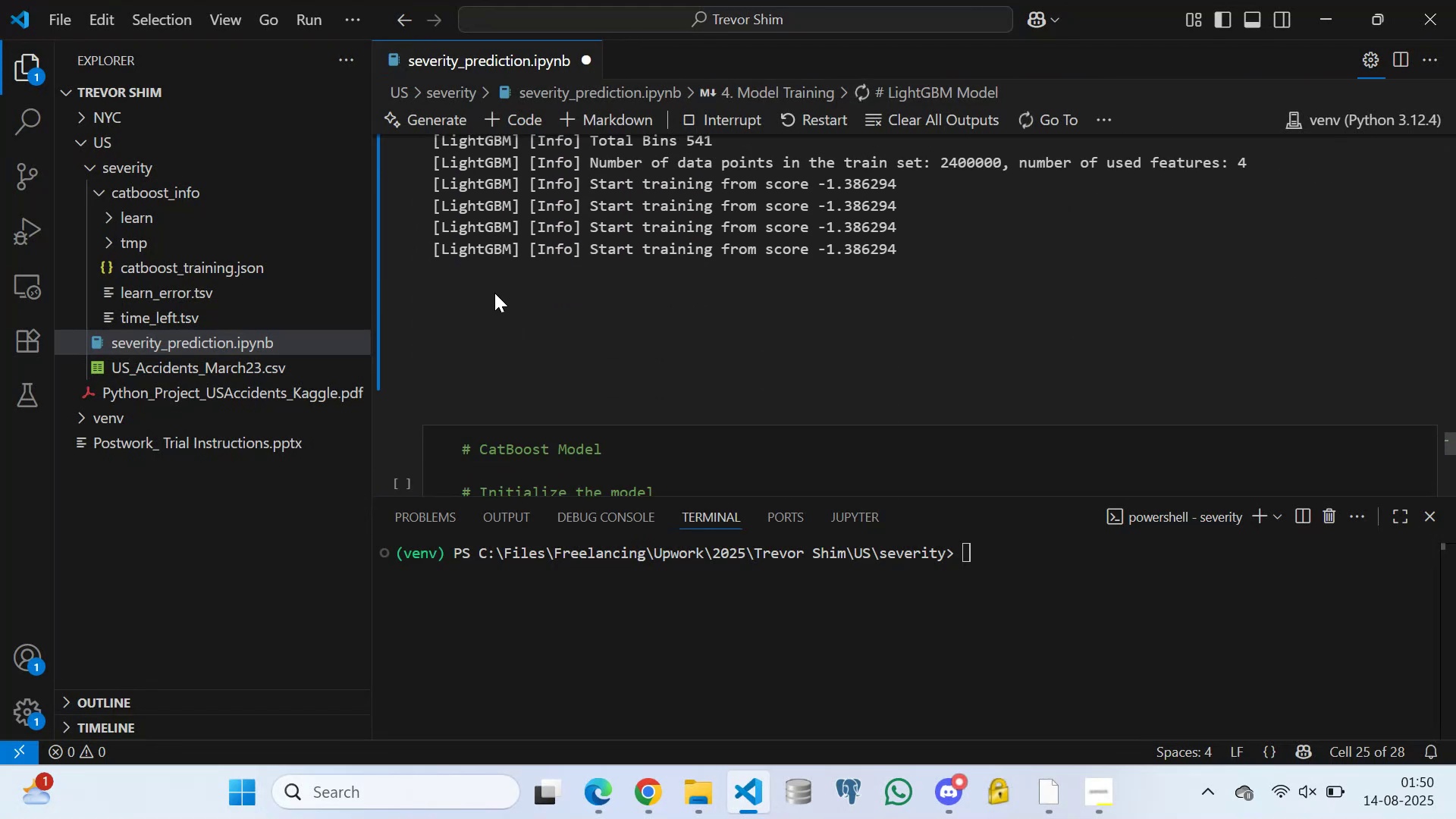 
left_click([490, 298])
 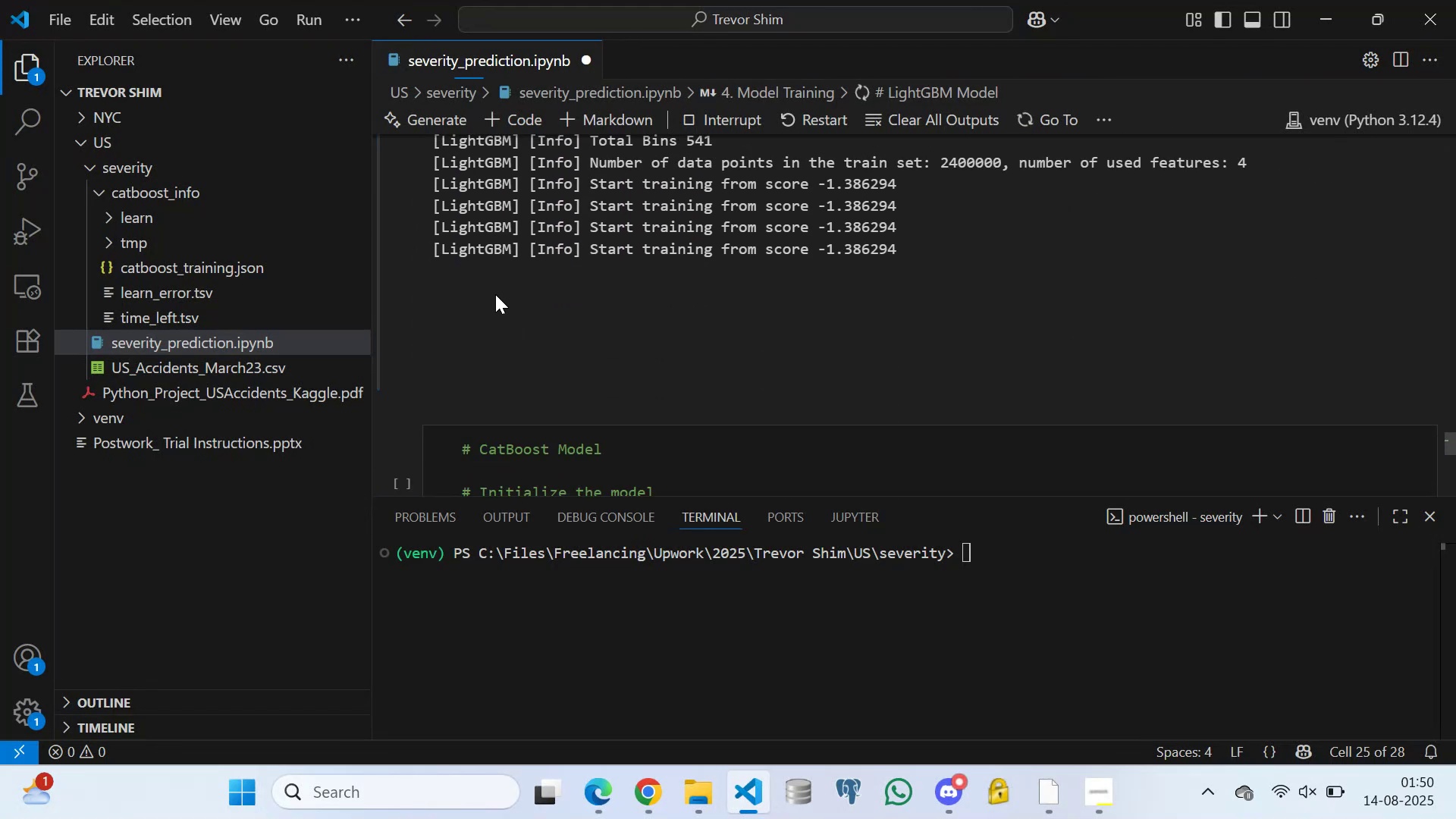 
scroll: coordinate [488, 281], scroll_direction: up, amount: 9.0
 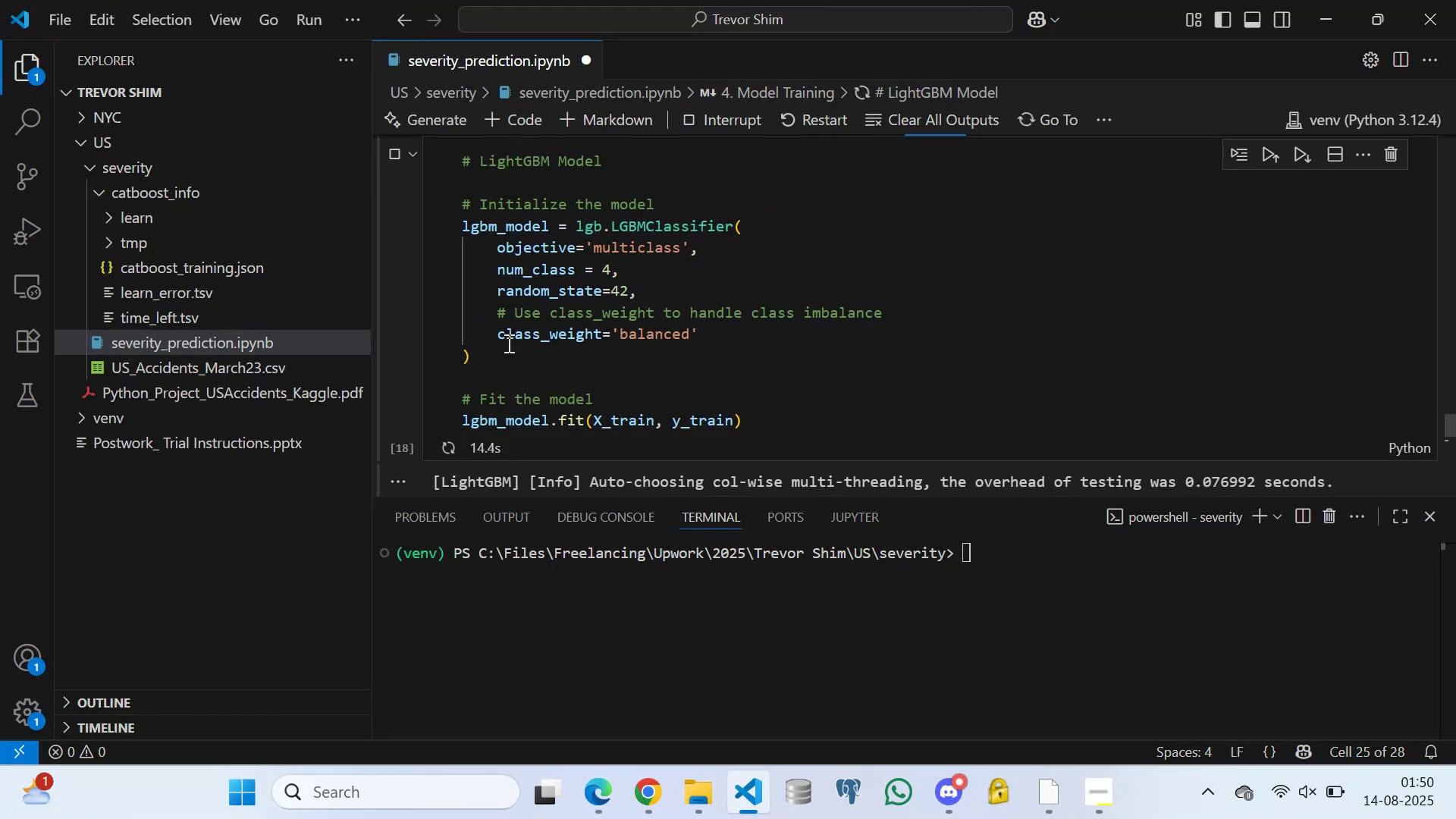 
scroll: coordinate [492, 364], scroll_direction: down, amount: 1.0
 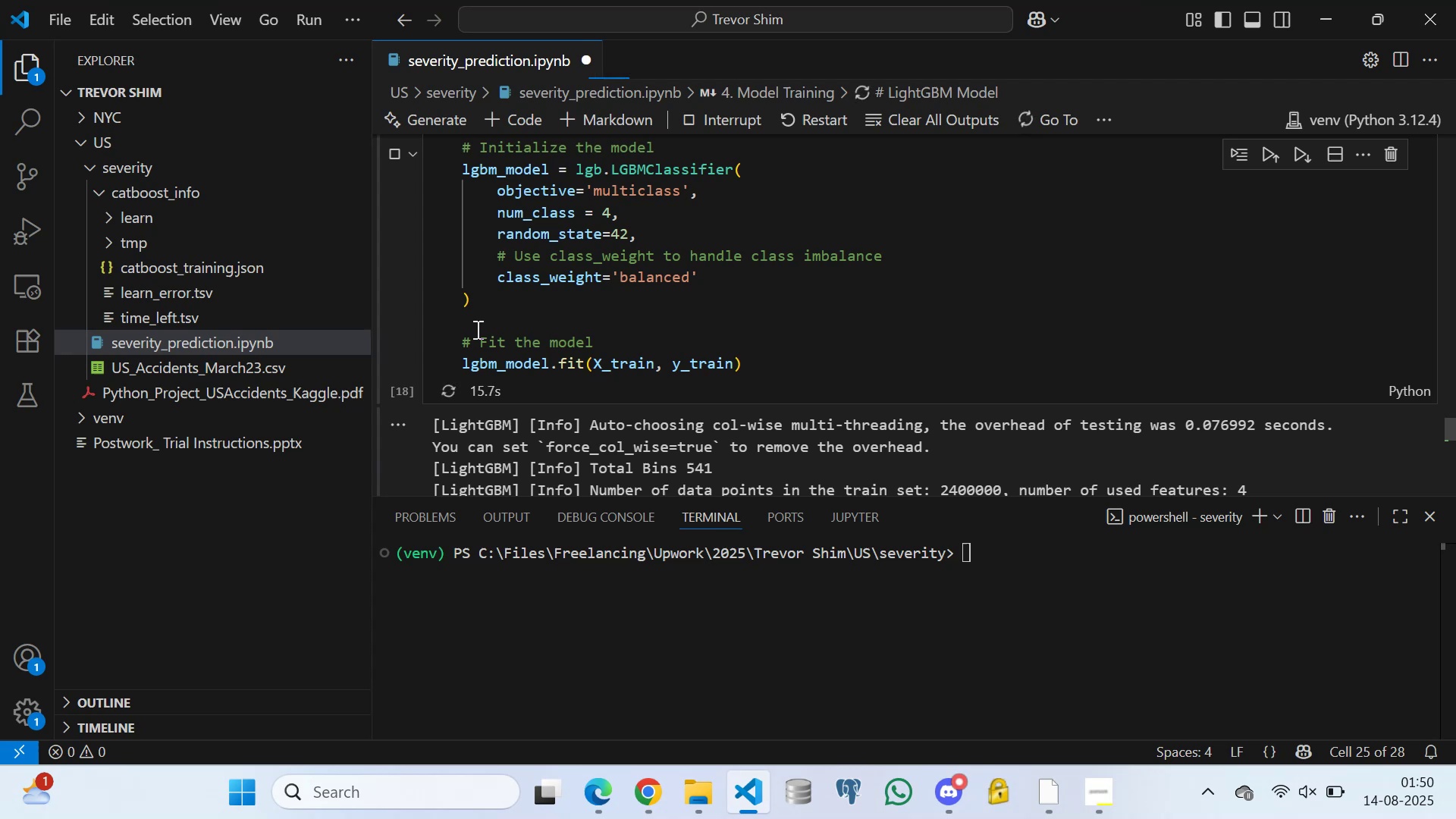 
left_click([482, 314])
 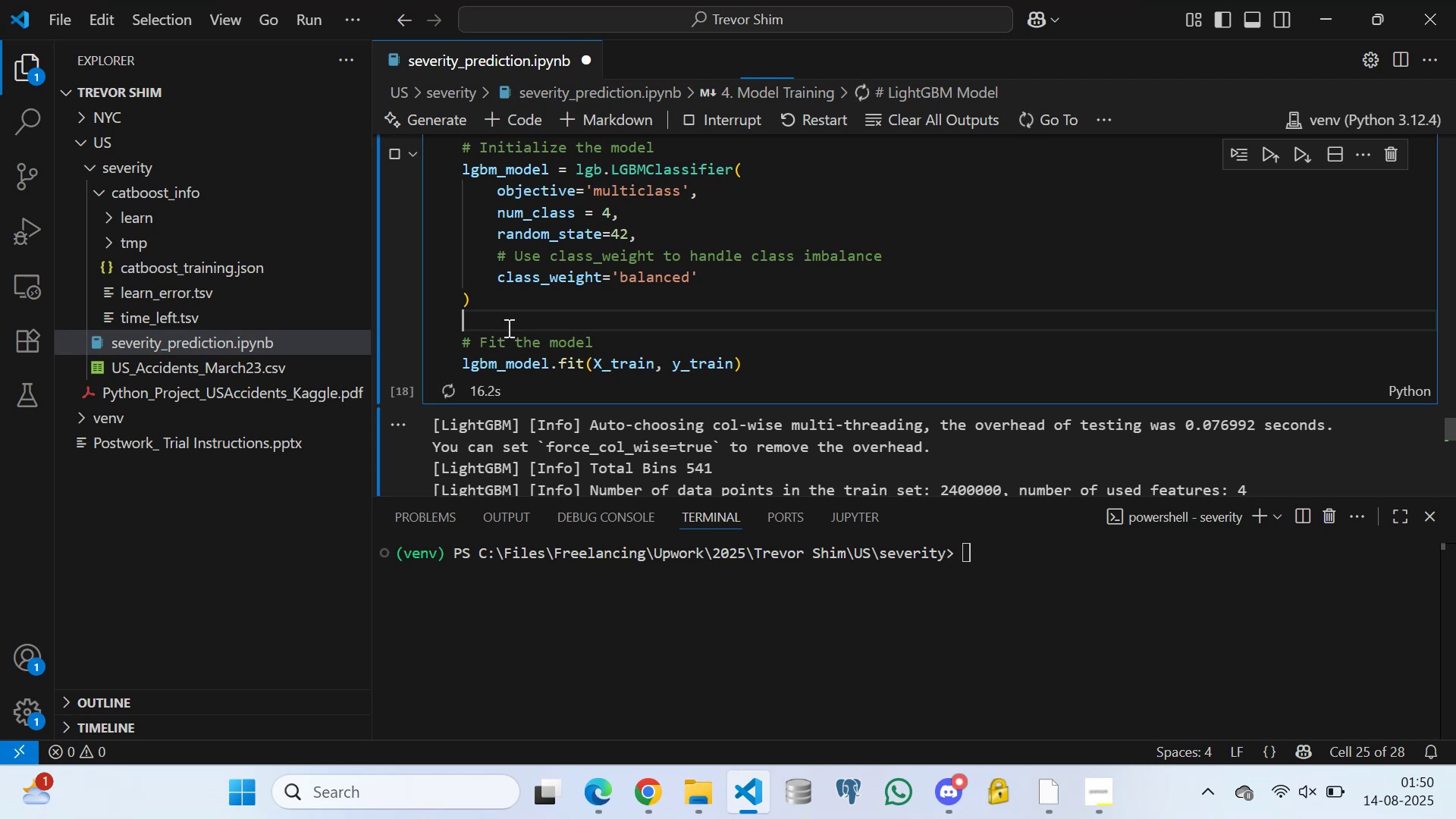 
scroll: coordinate [551, 353], scroll_direction: down, amount: 7.0
 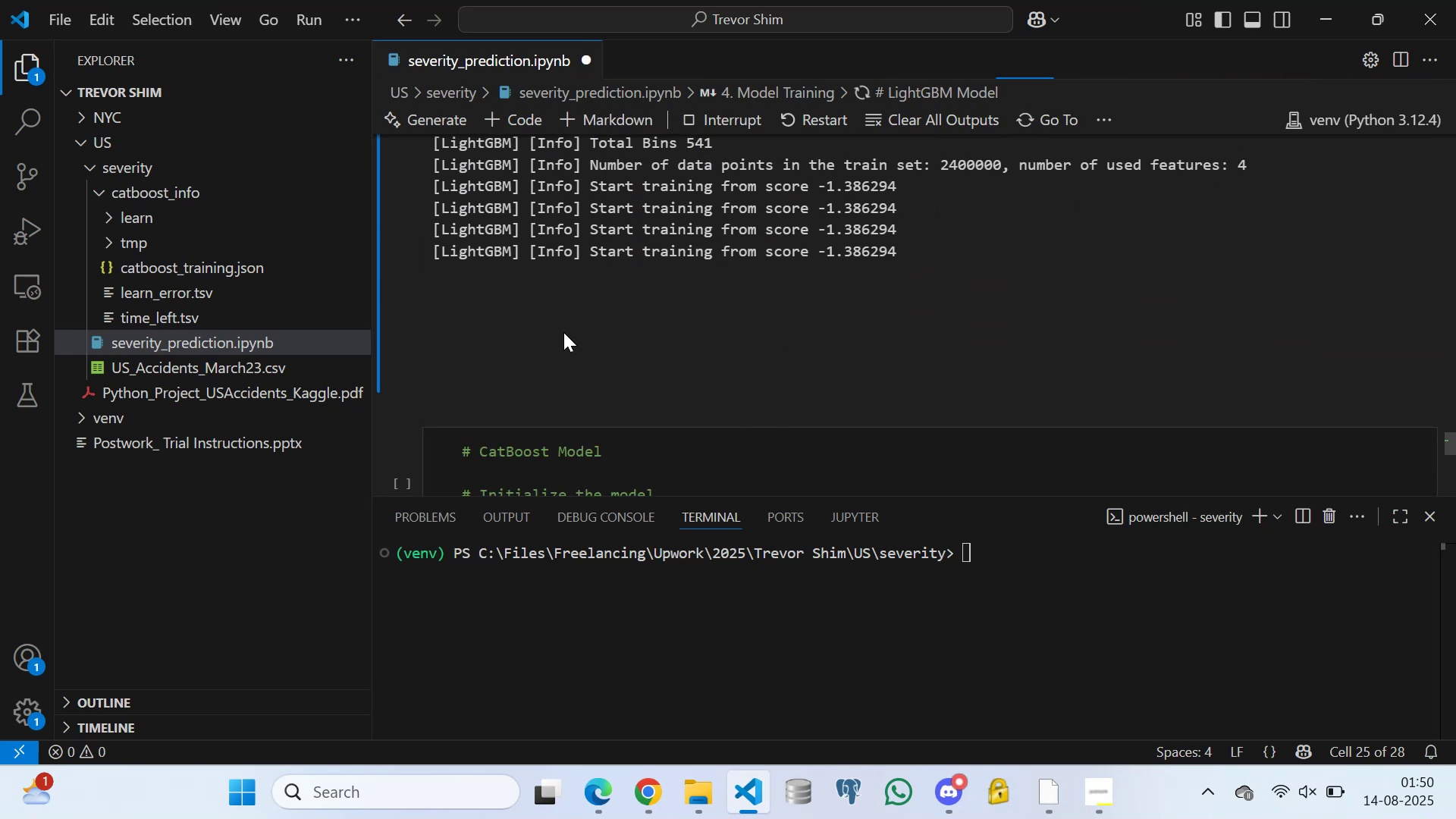 
left_click([537, 323])
 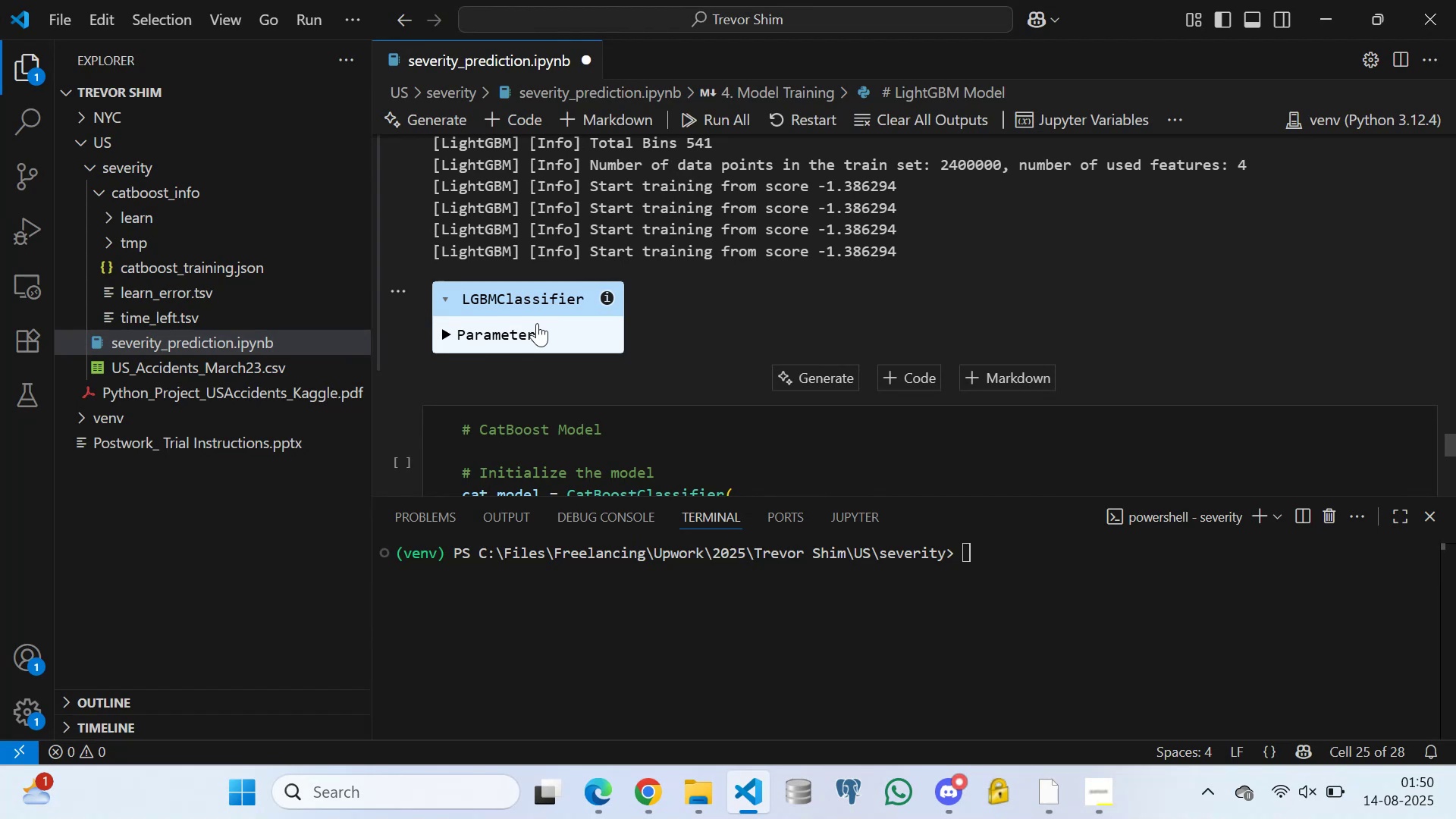 
wait(19.06)
 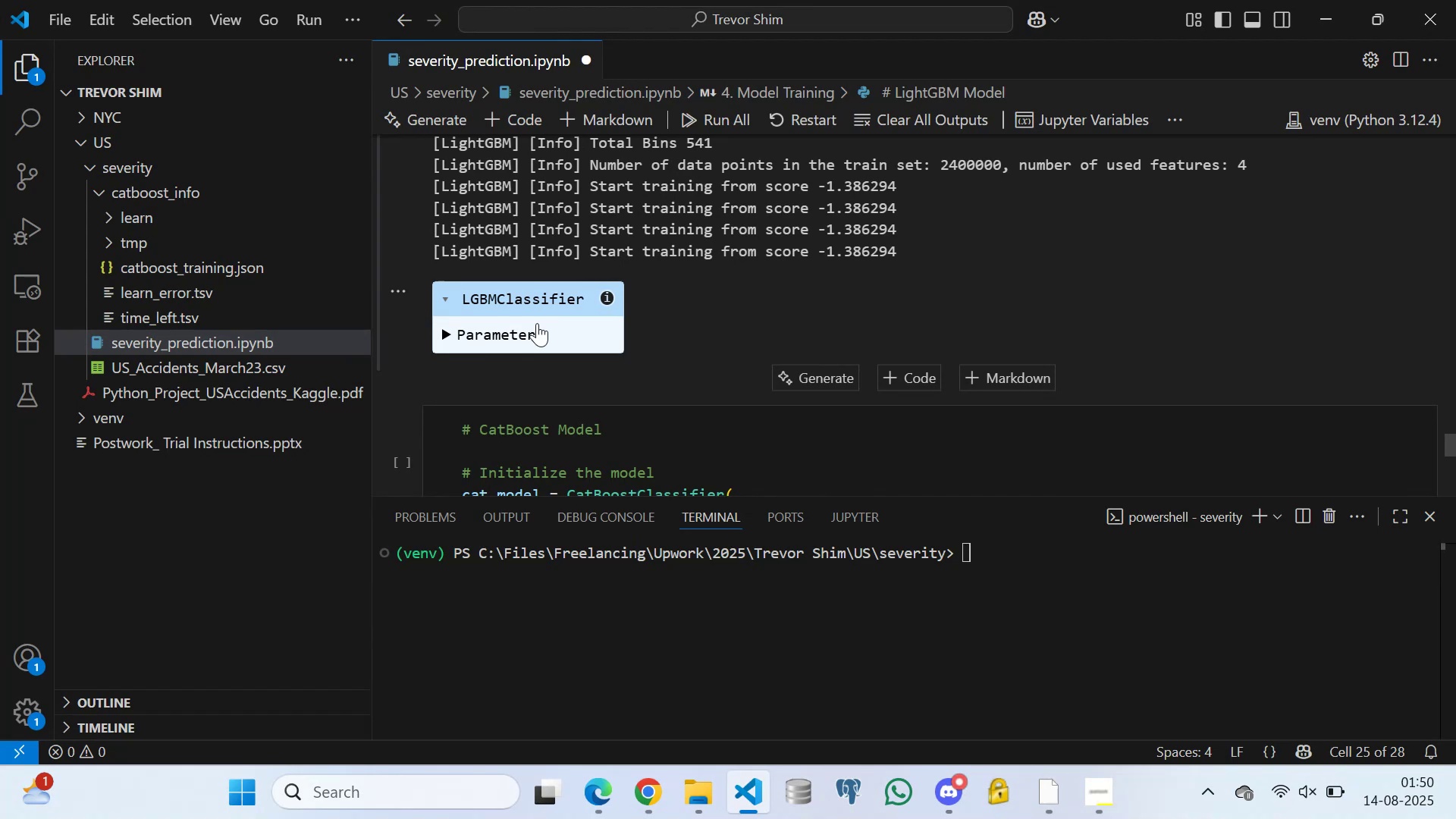 
scroll: coordinate [672, 275], scroll_direction: down, amount: 7.0
 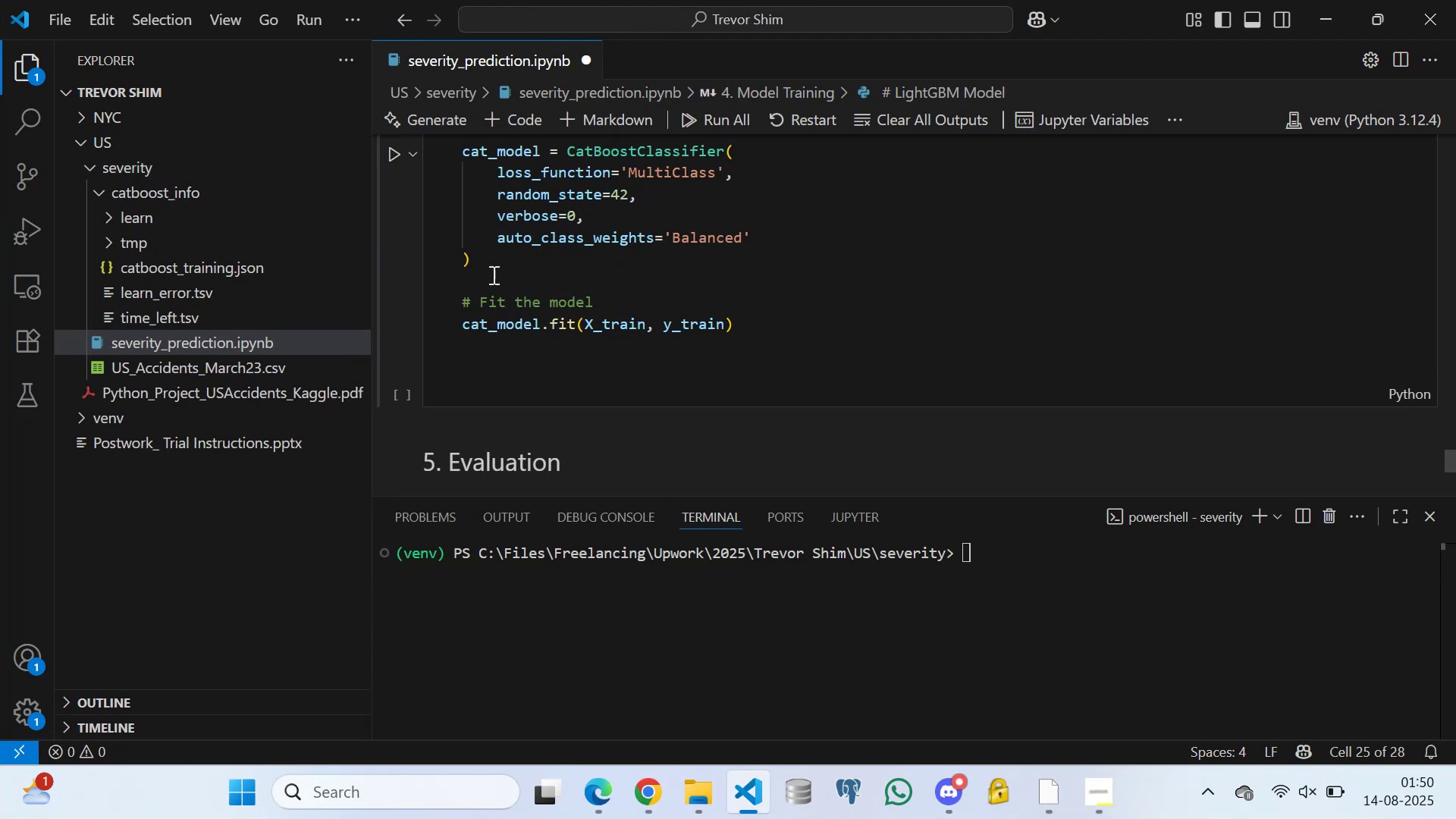 
left_click([488, 263])
 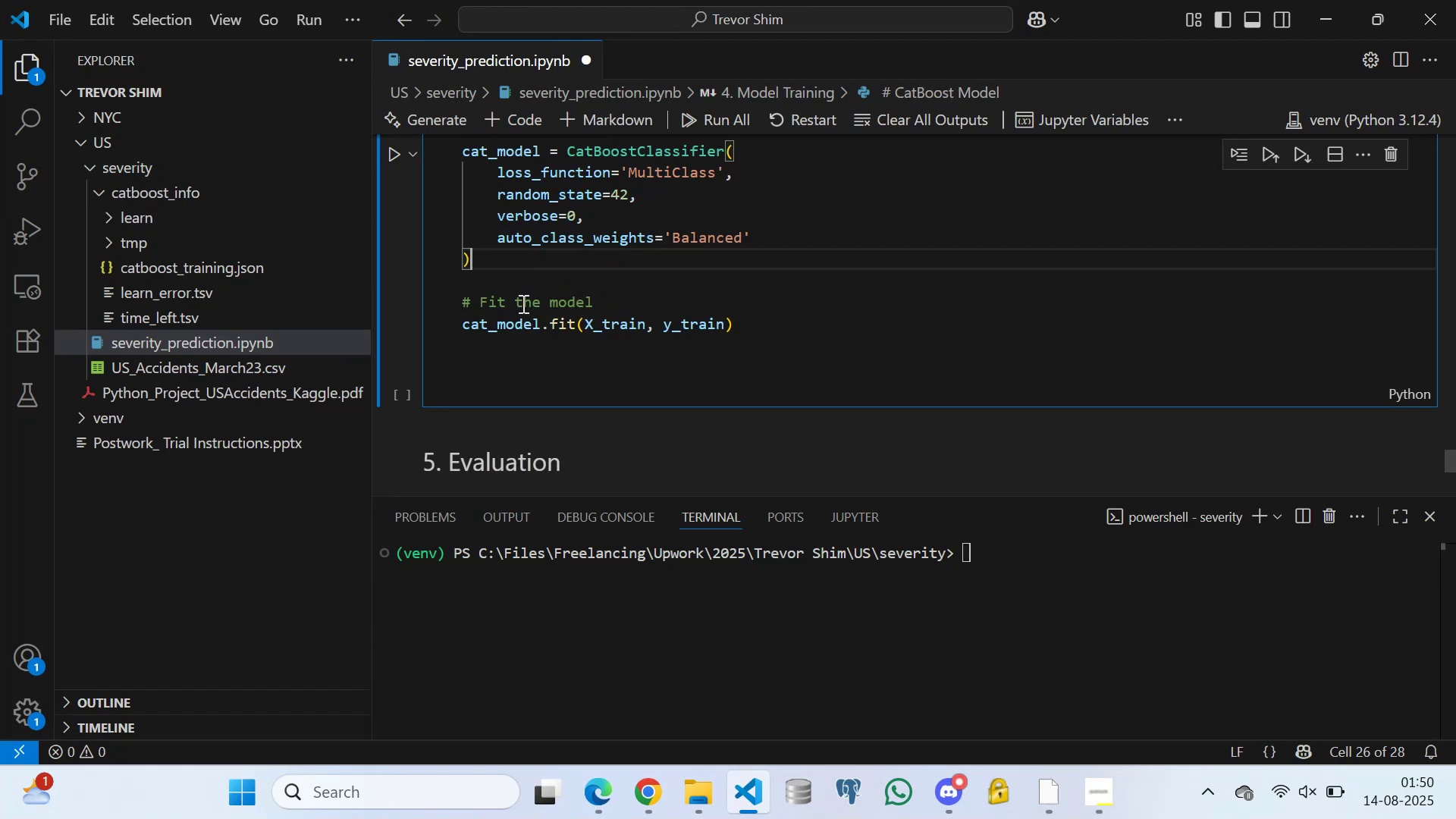 
scroll: coordinate [516, 312], scroll_direction: down, amount: 2.0
 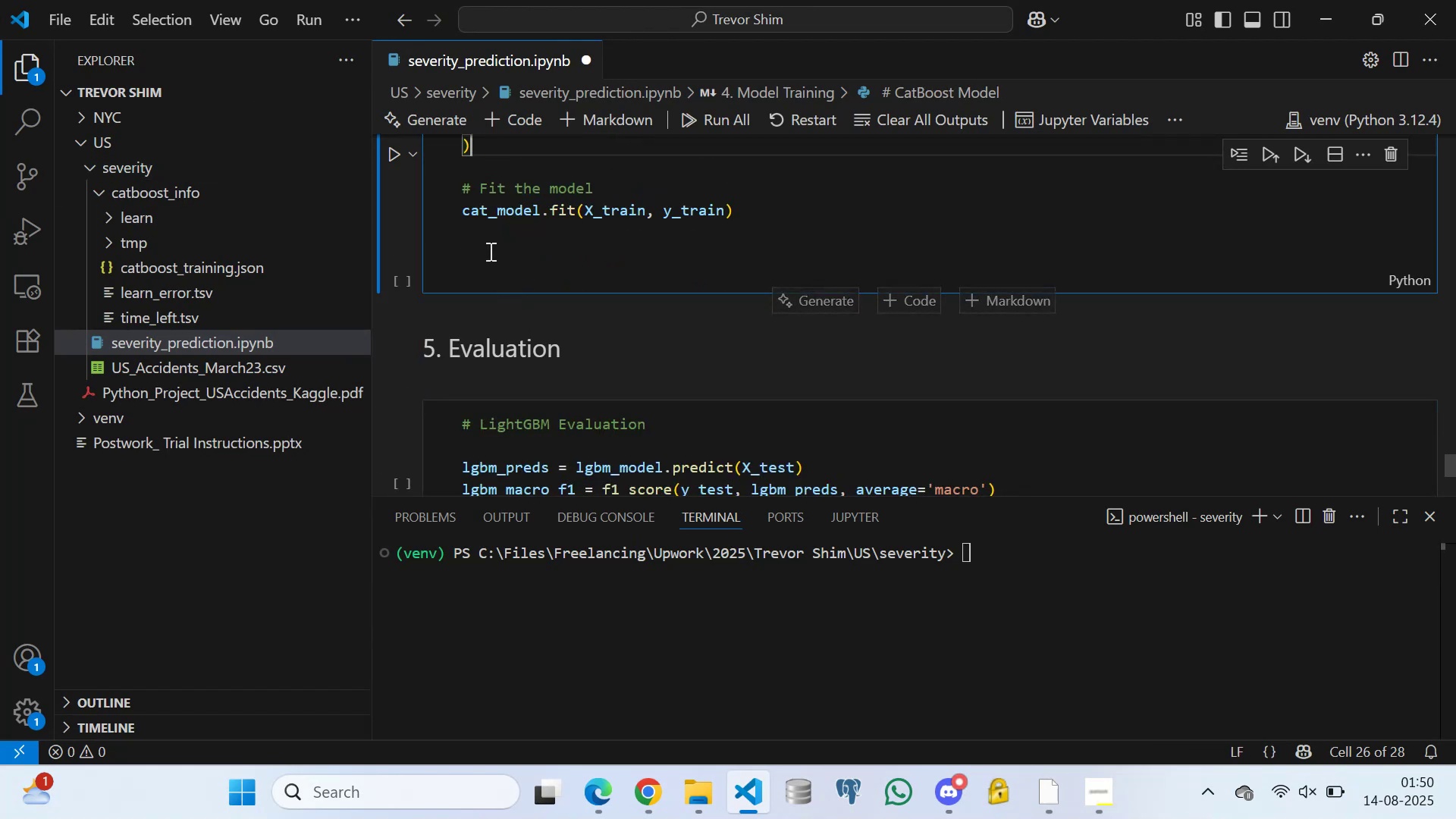 
left_click([489, 240])
 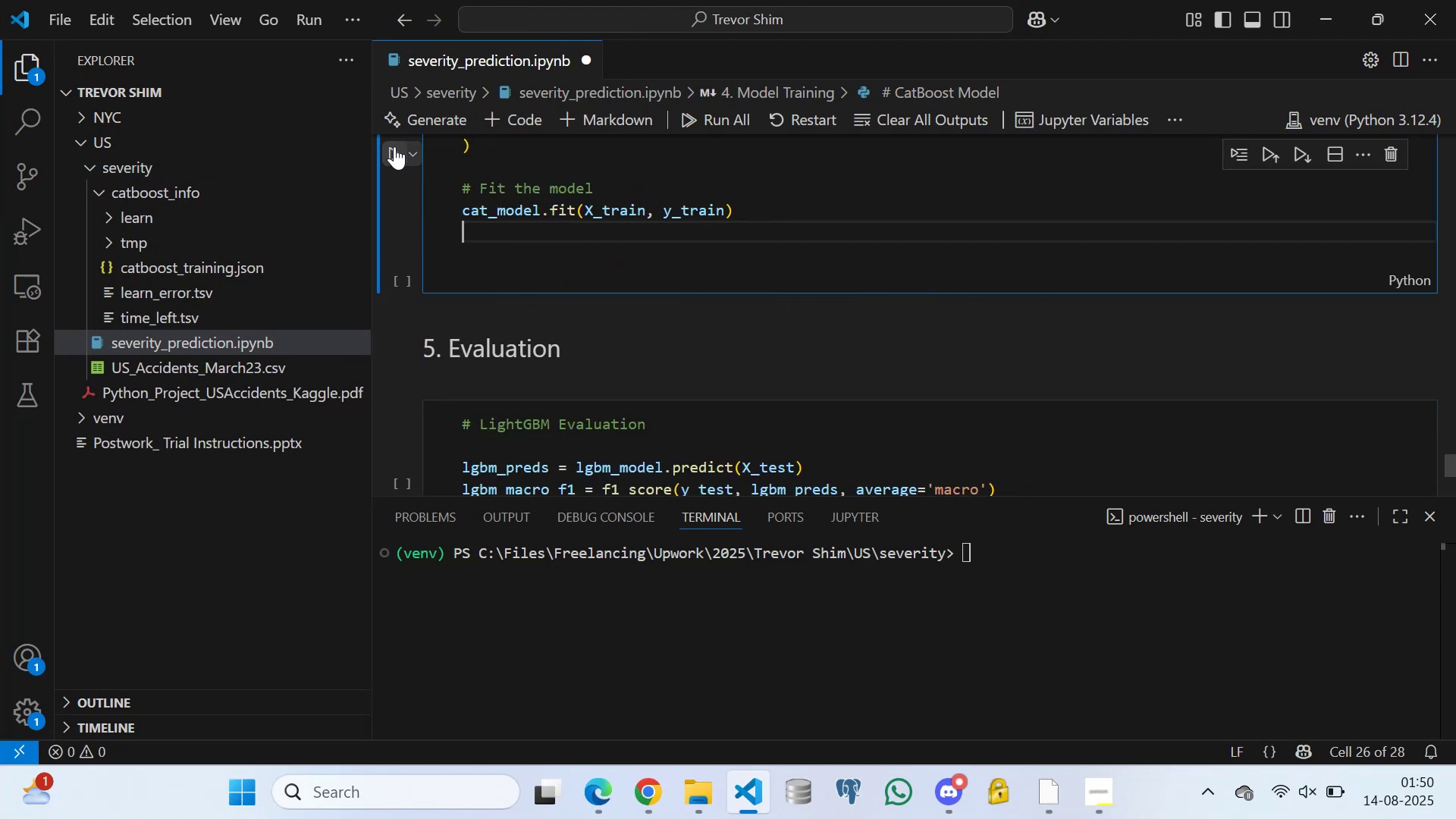 
left_click([391, 146])
 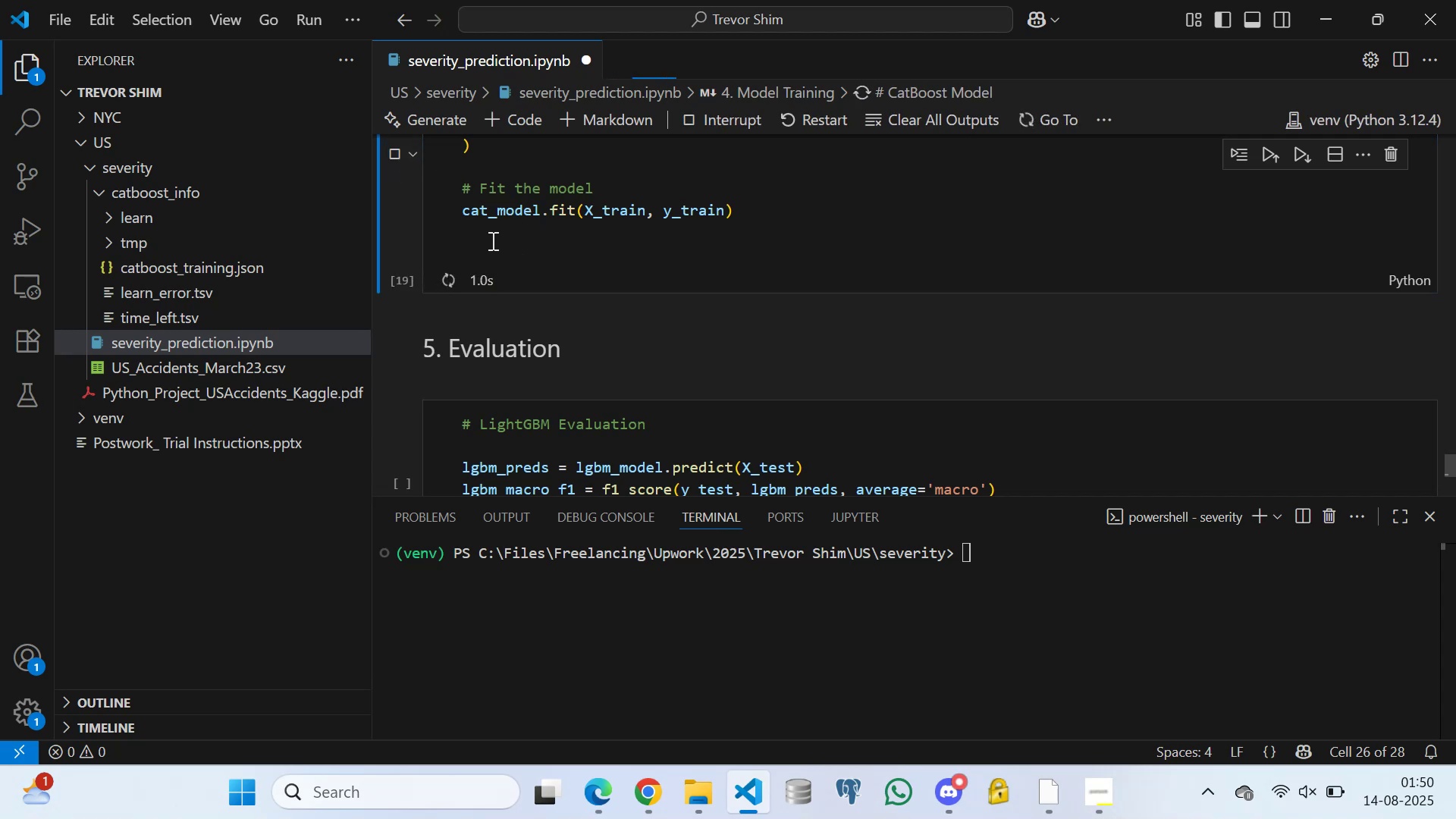 
left_click([496, 253])
 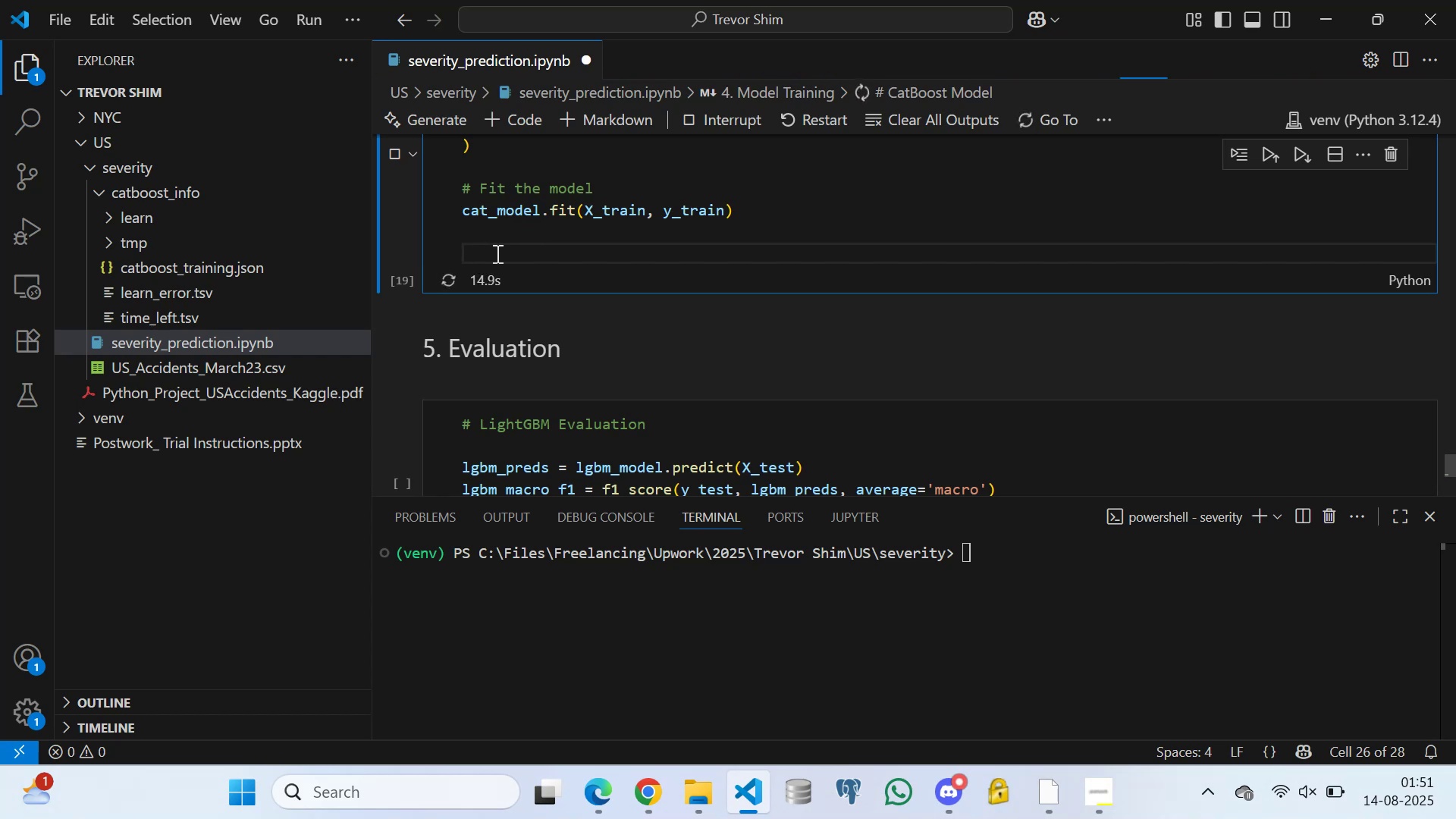 
wait(17.94)
 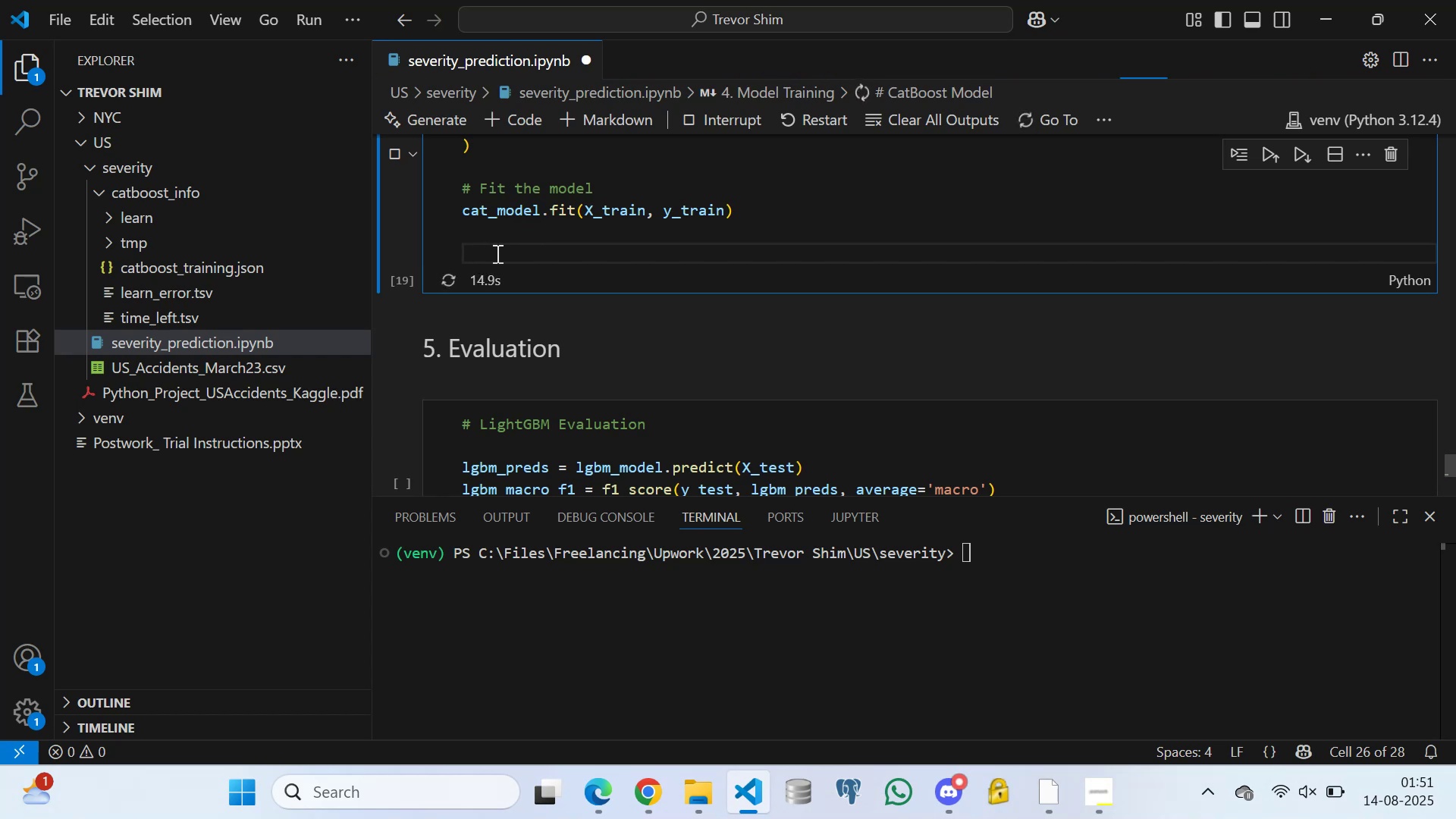 
left_click([510, 232])
 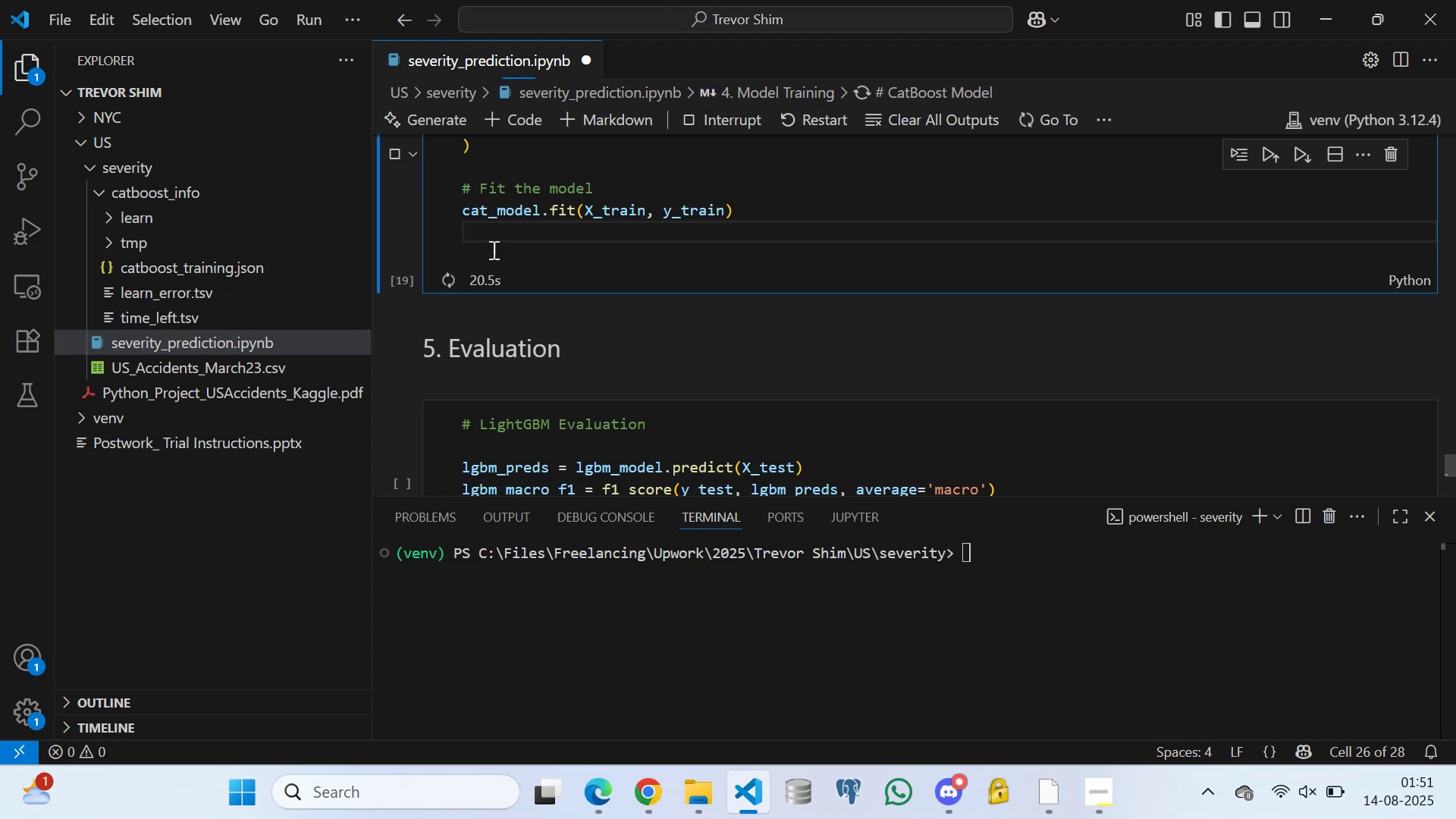 
left_click([492, 249])
 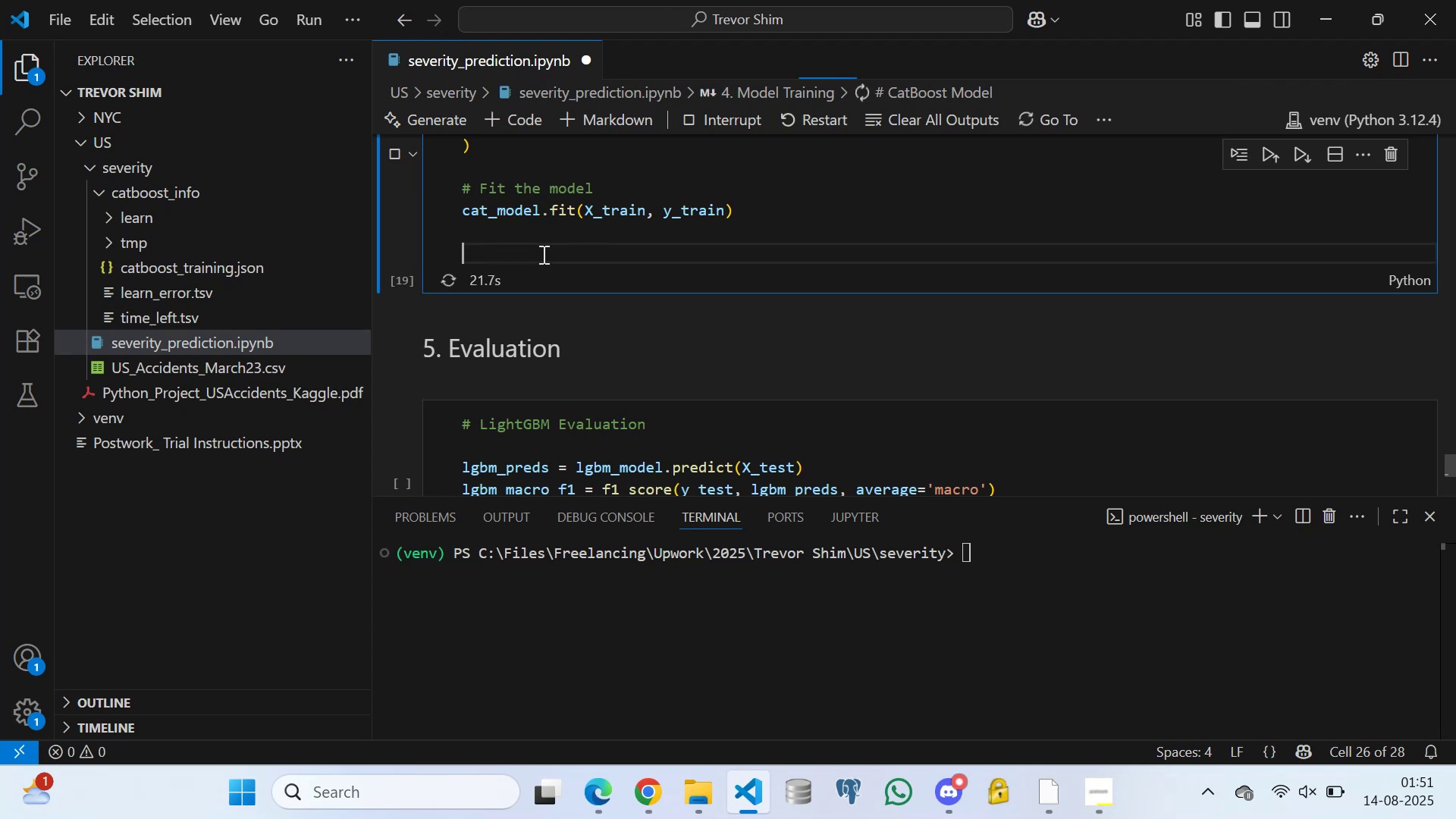 
scroll: coordinate [510, 286], scroll_direction: down, amount: 4.0
 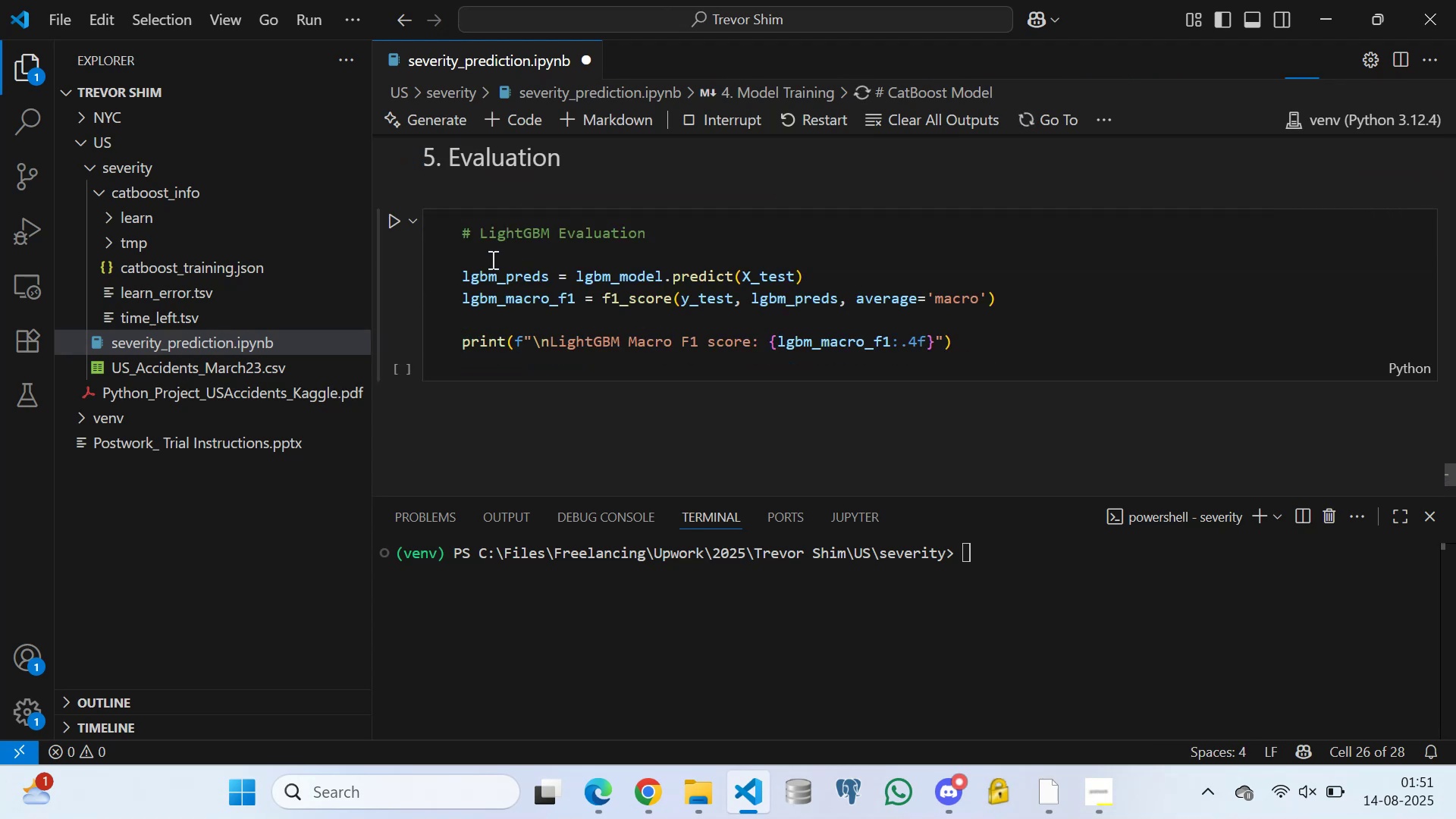 
left_click([491, 256])
 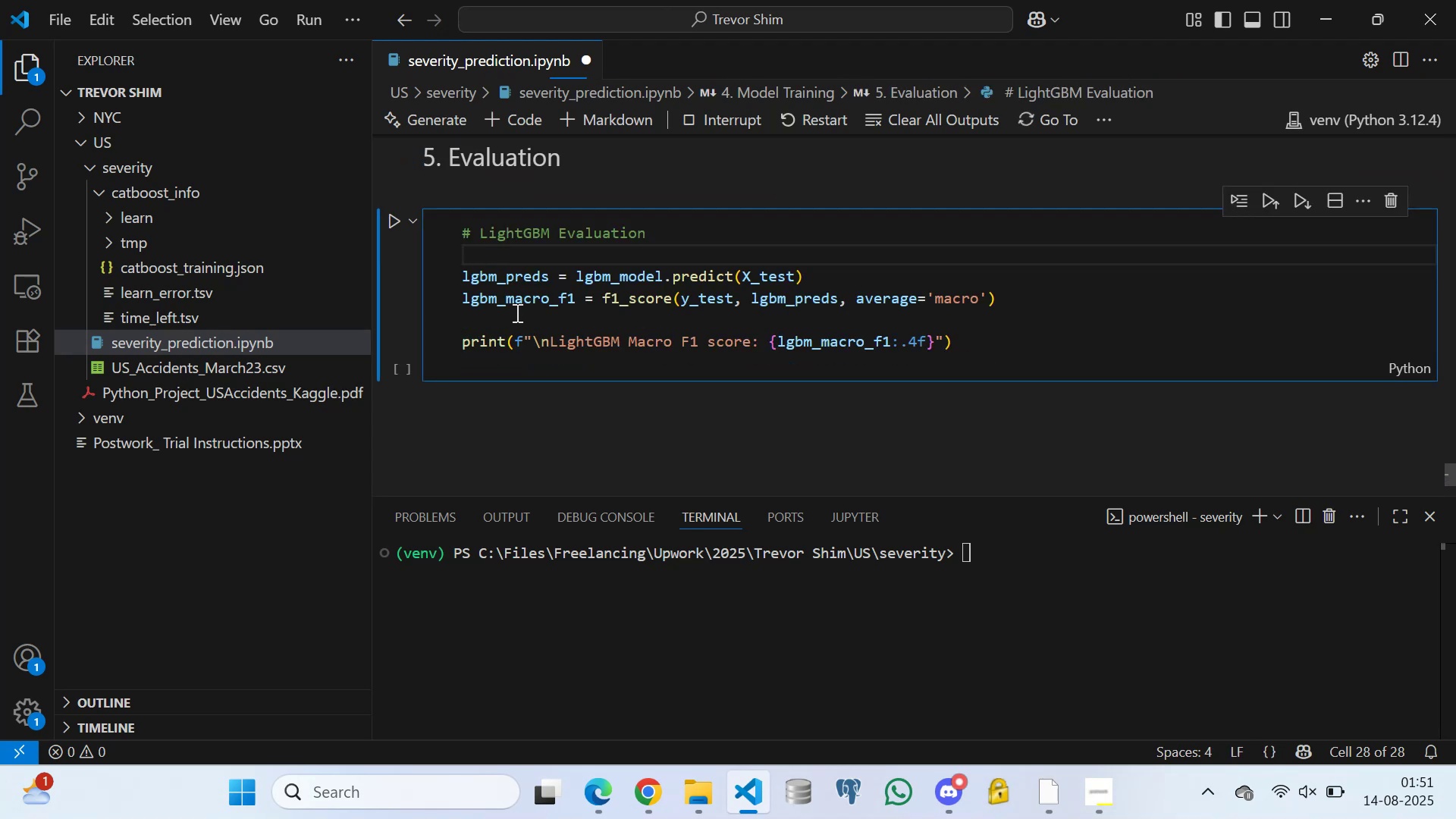 
left_click([515, 313])
 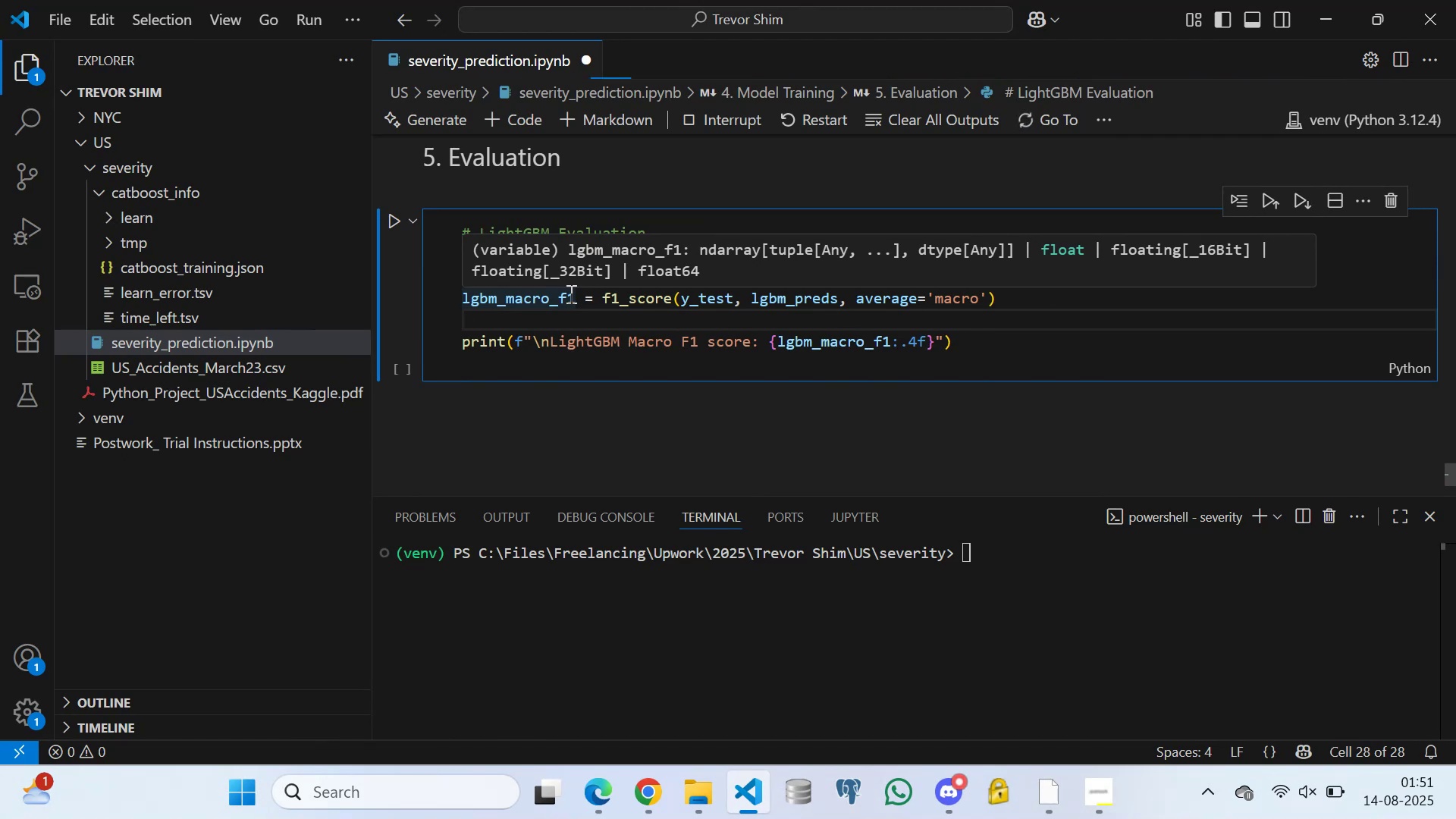 
wait(36.86)
 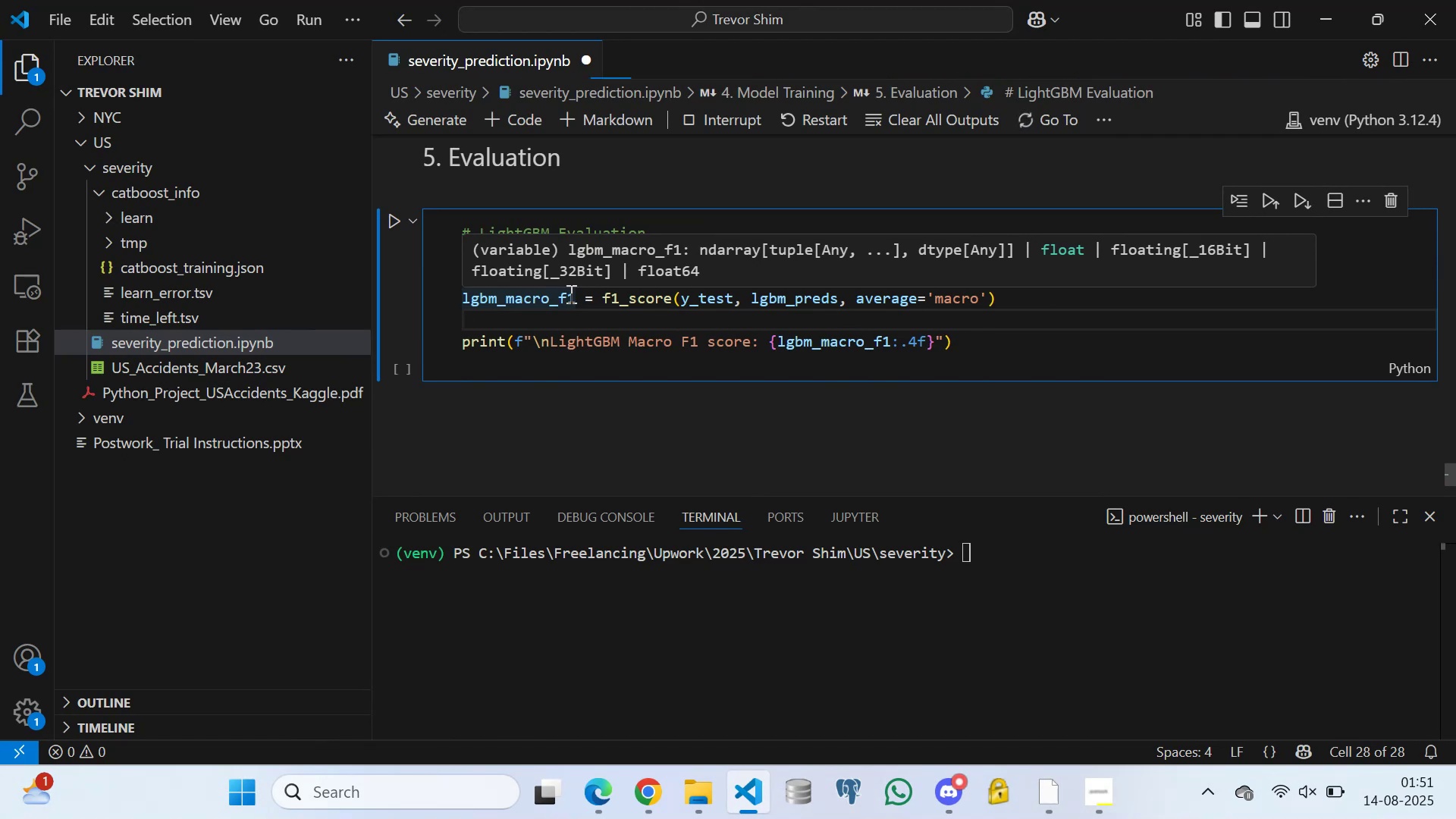 
double_click([740, 257])
 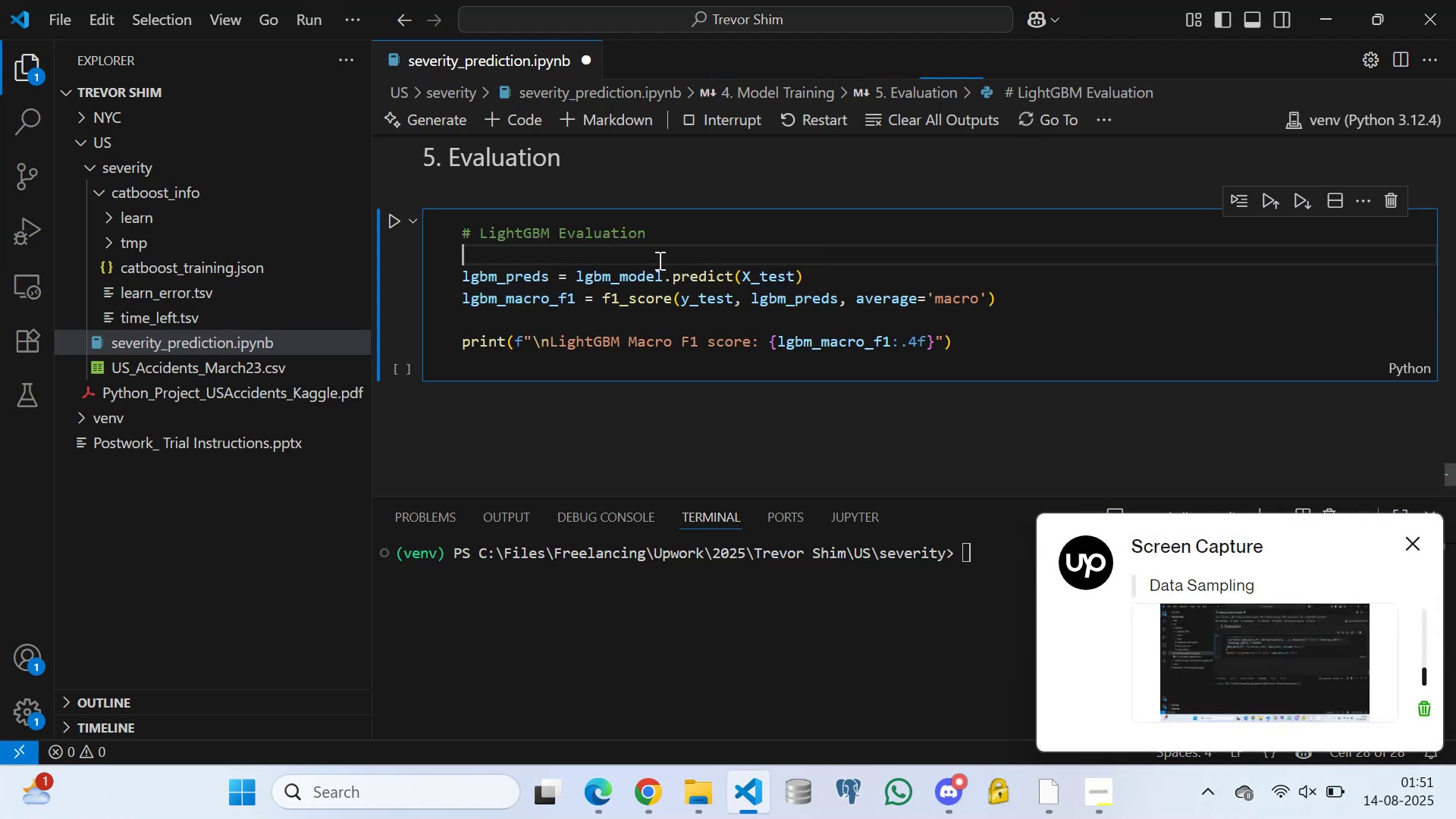 
triple_click([656, 260])
 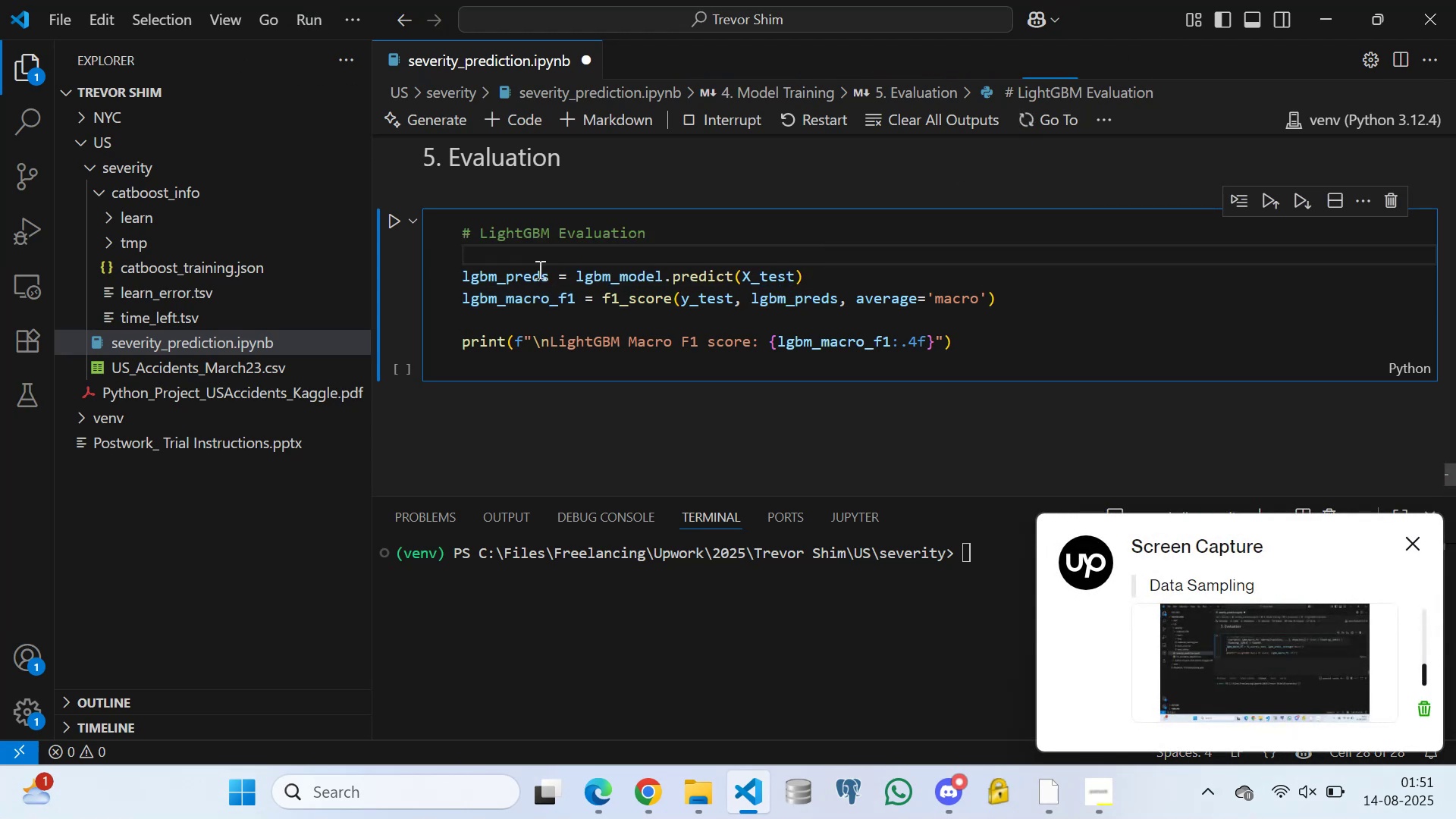 
triple_click([538, 269])
 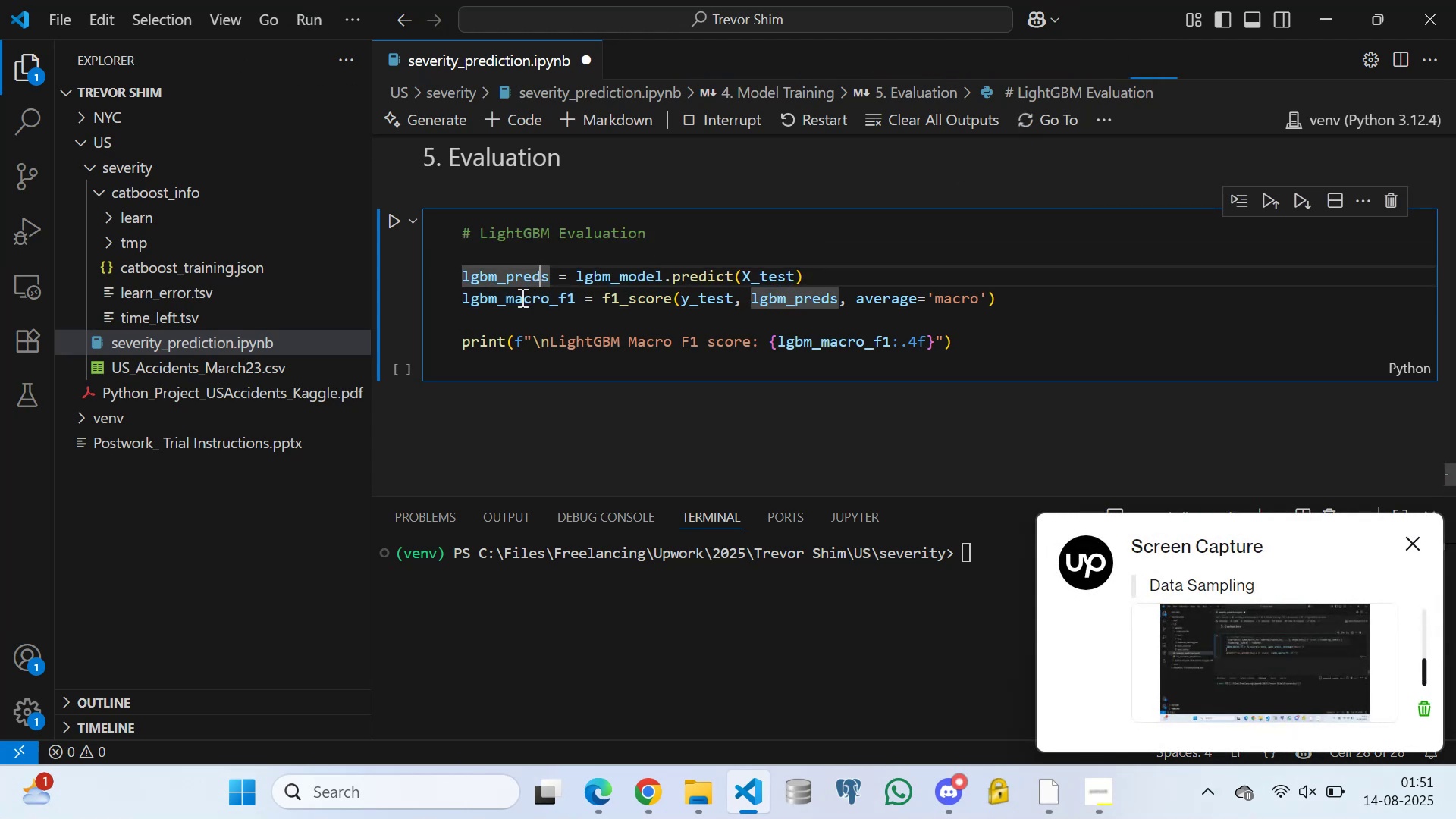 
triple_click([521, 297])
 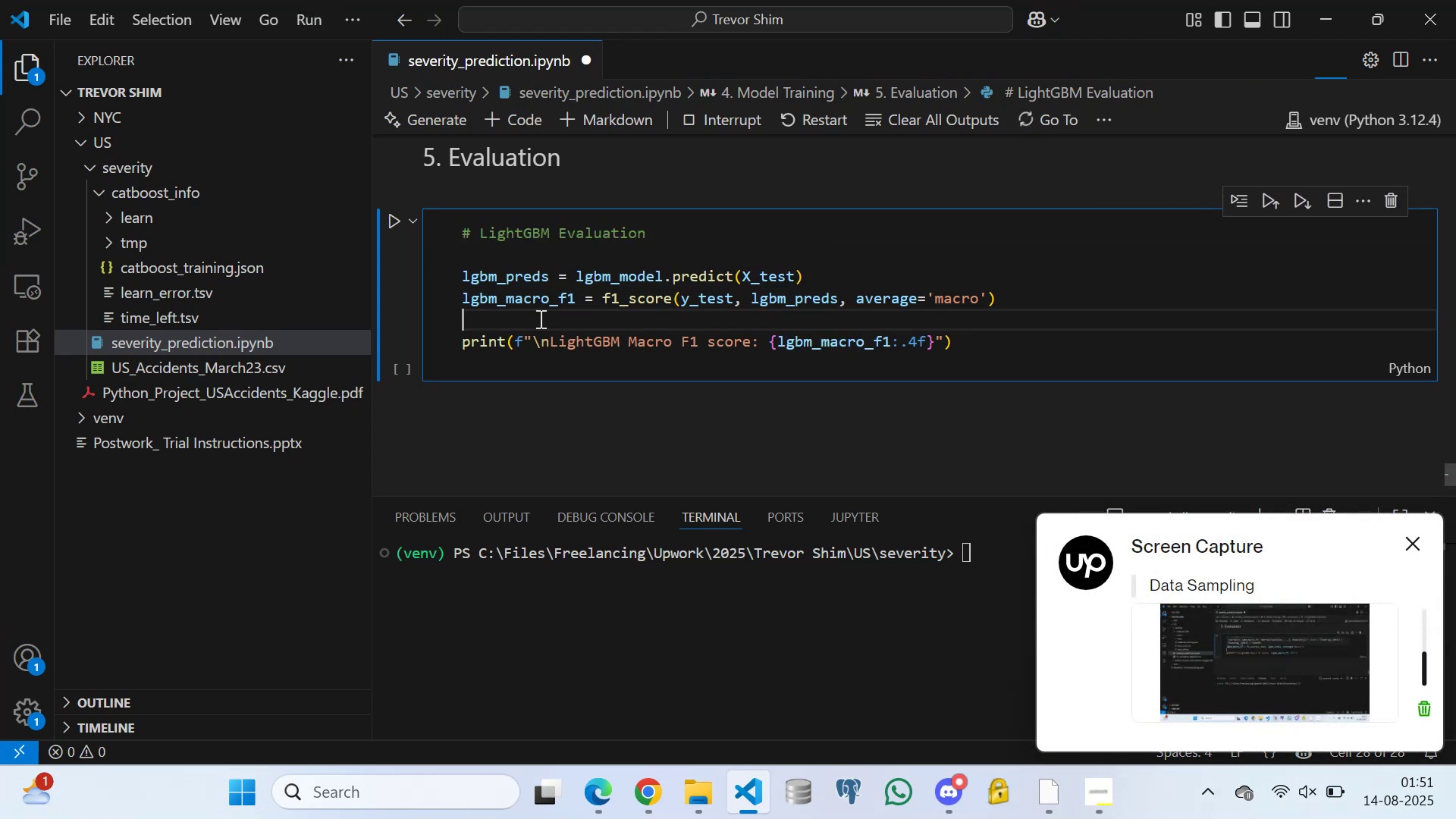 
triple_click([570, 315])
 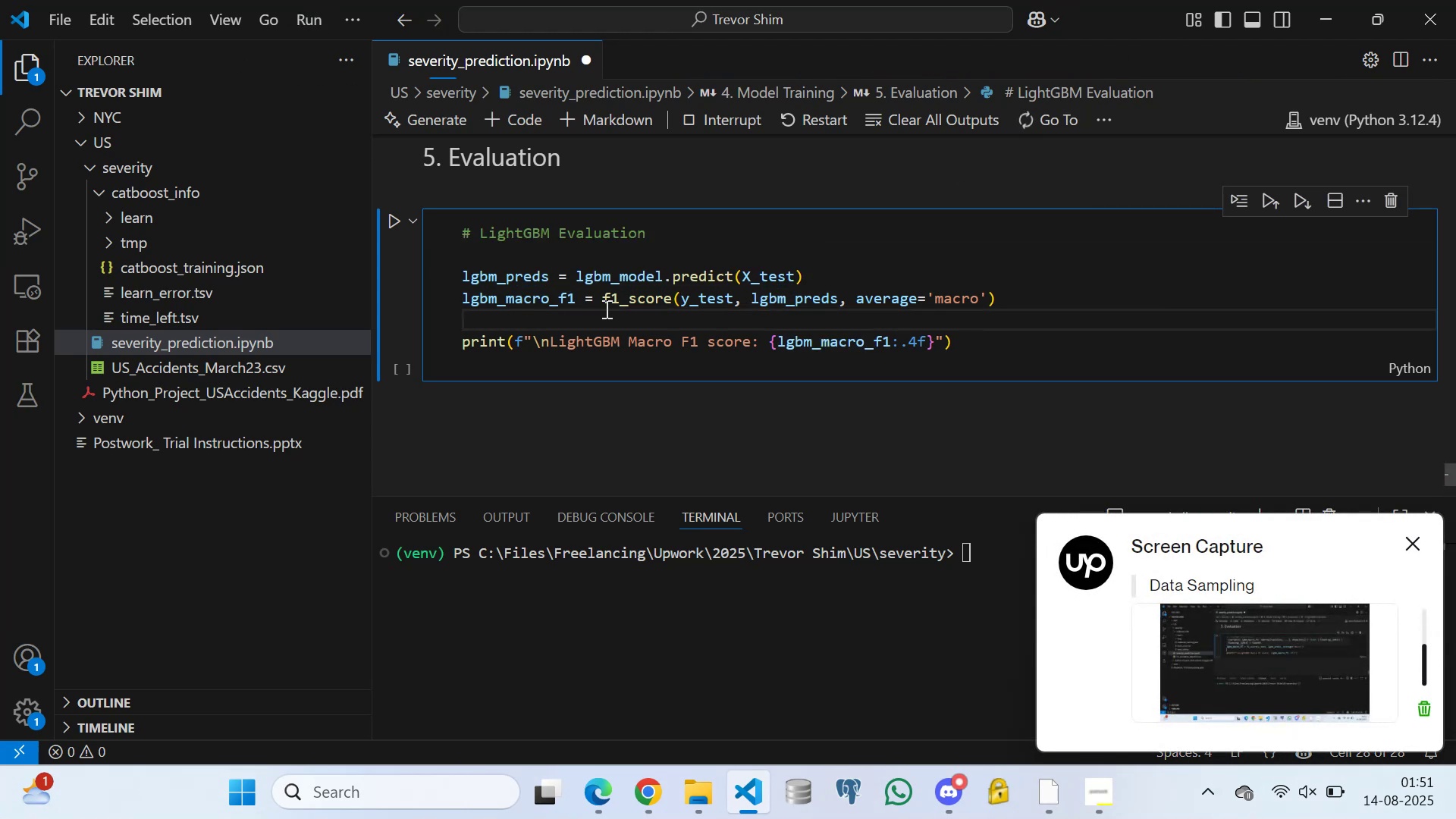 
triple_click([591, 291])
 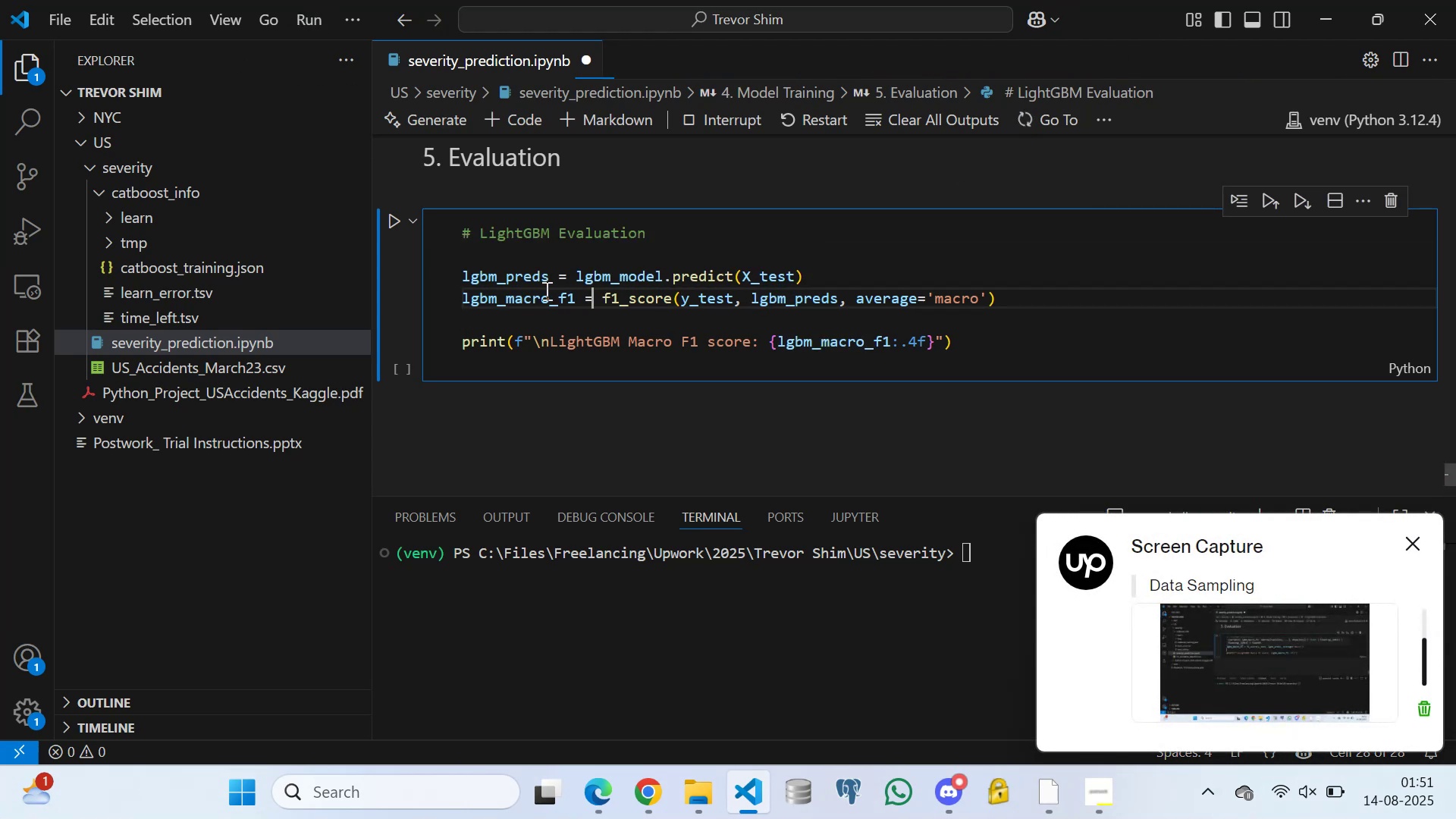 
triple_click([542, 289])
 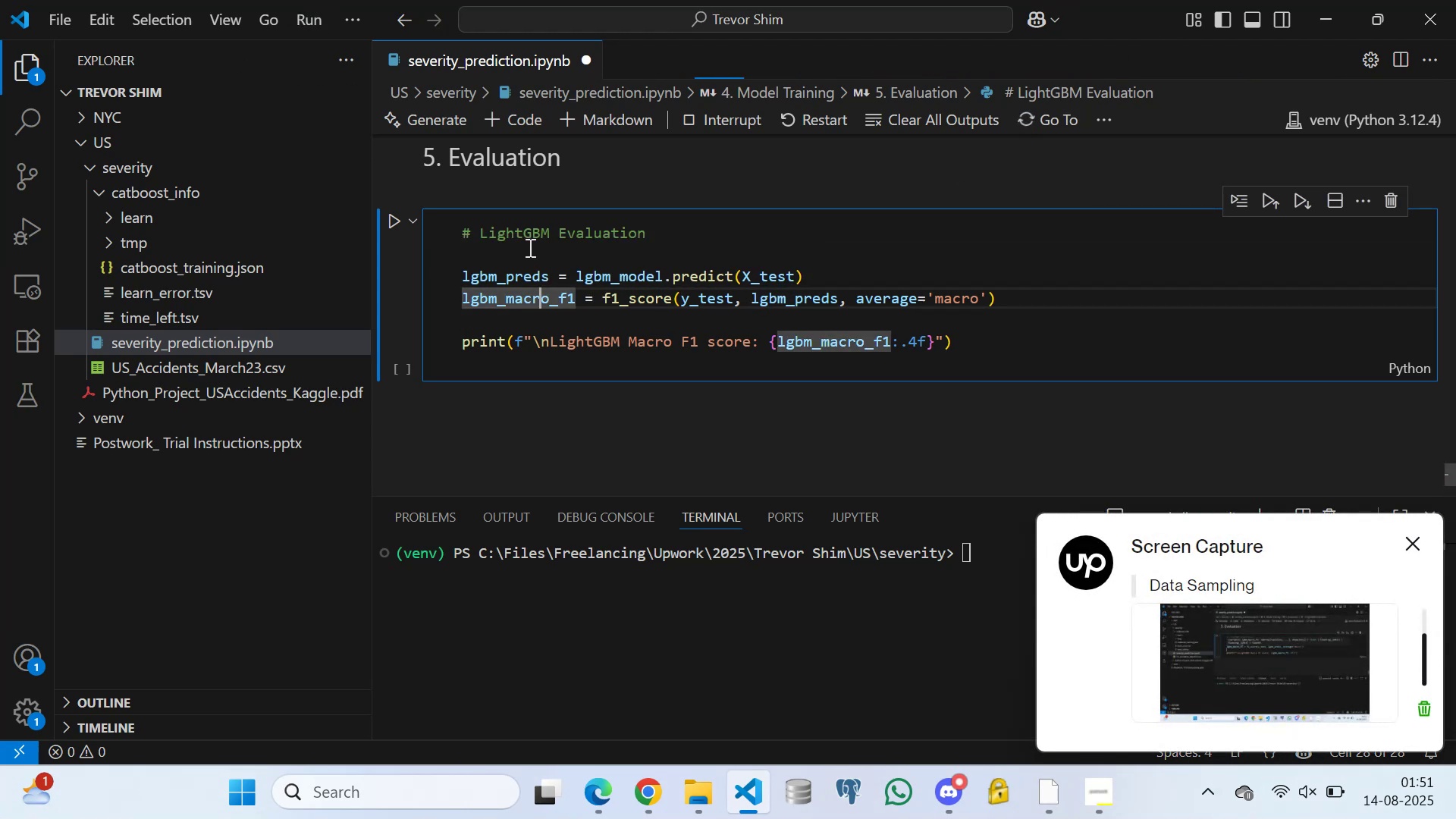 
triple_click([529, 247])
 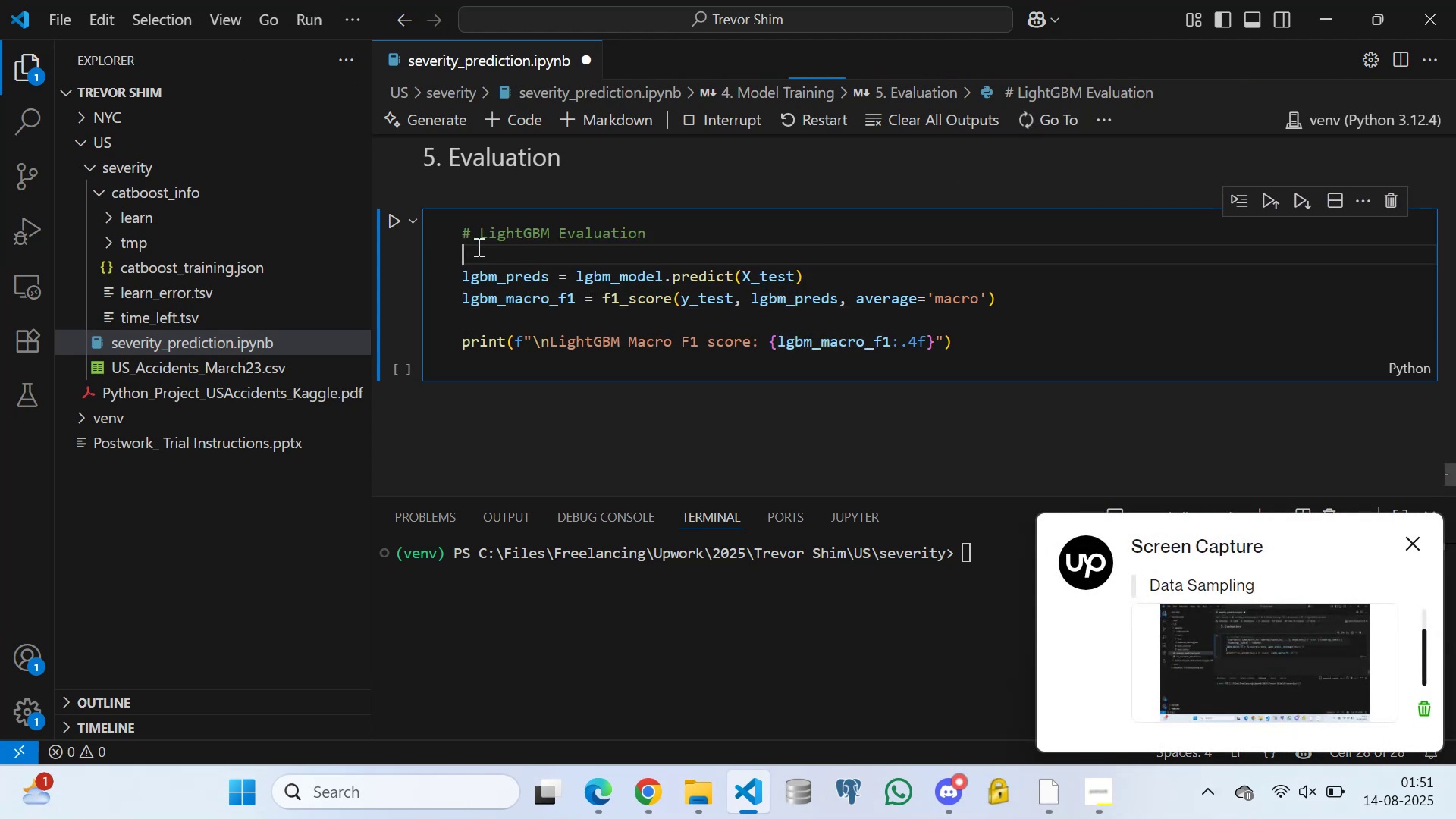 
triple_click([477, 246])
 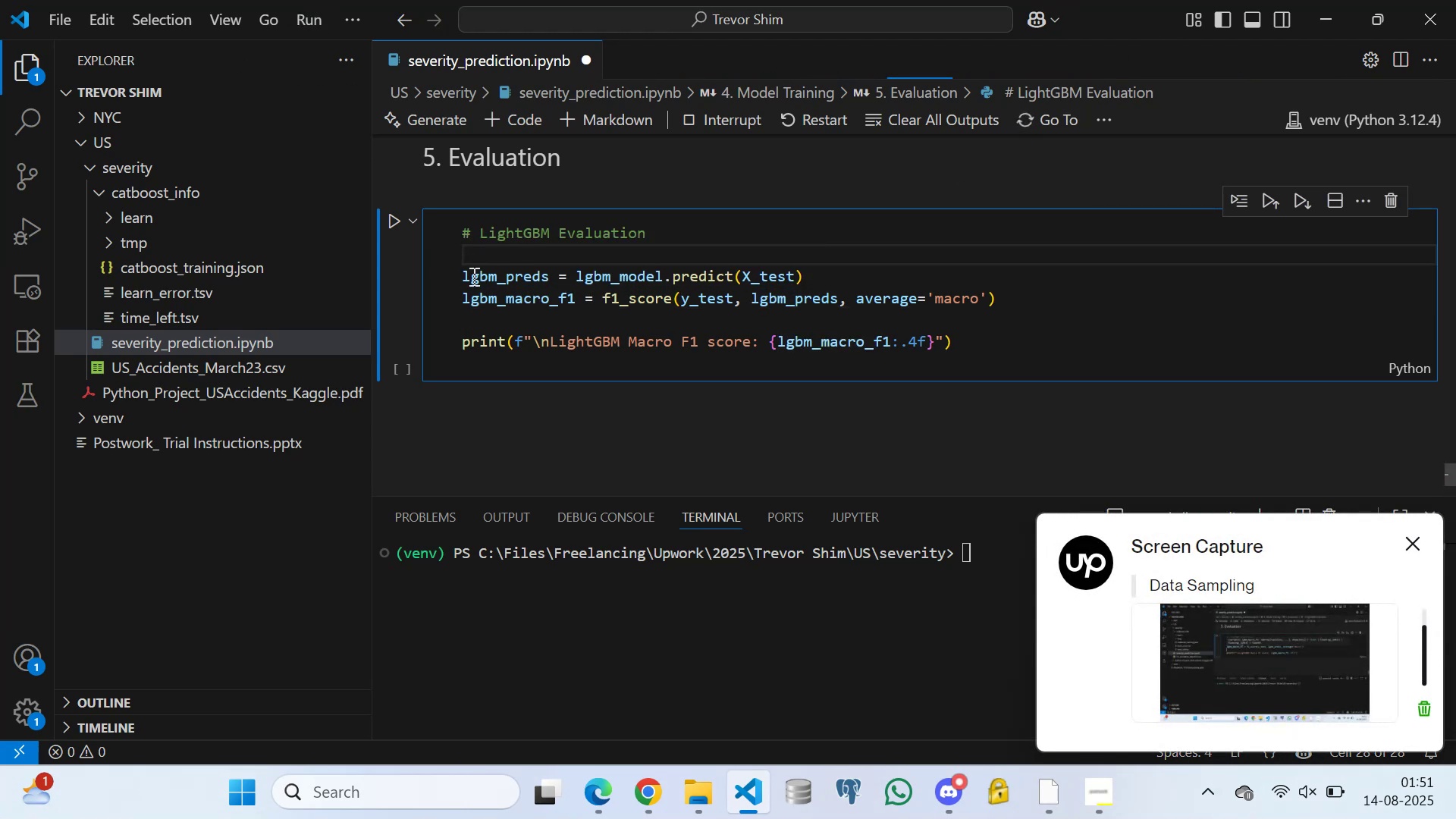 
triple_click([474, 281])
 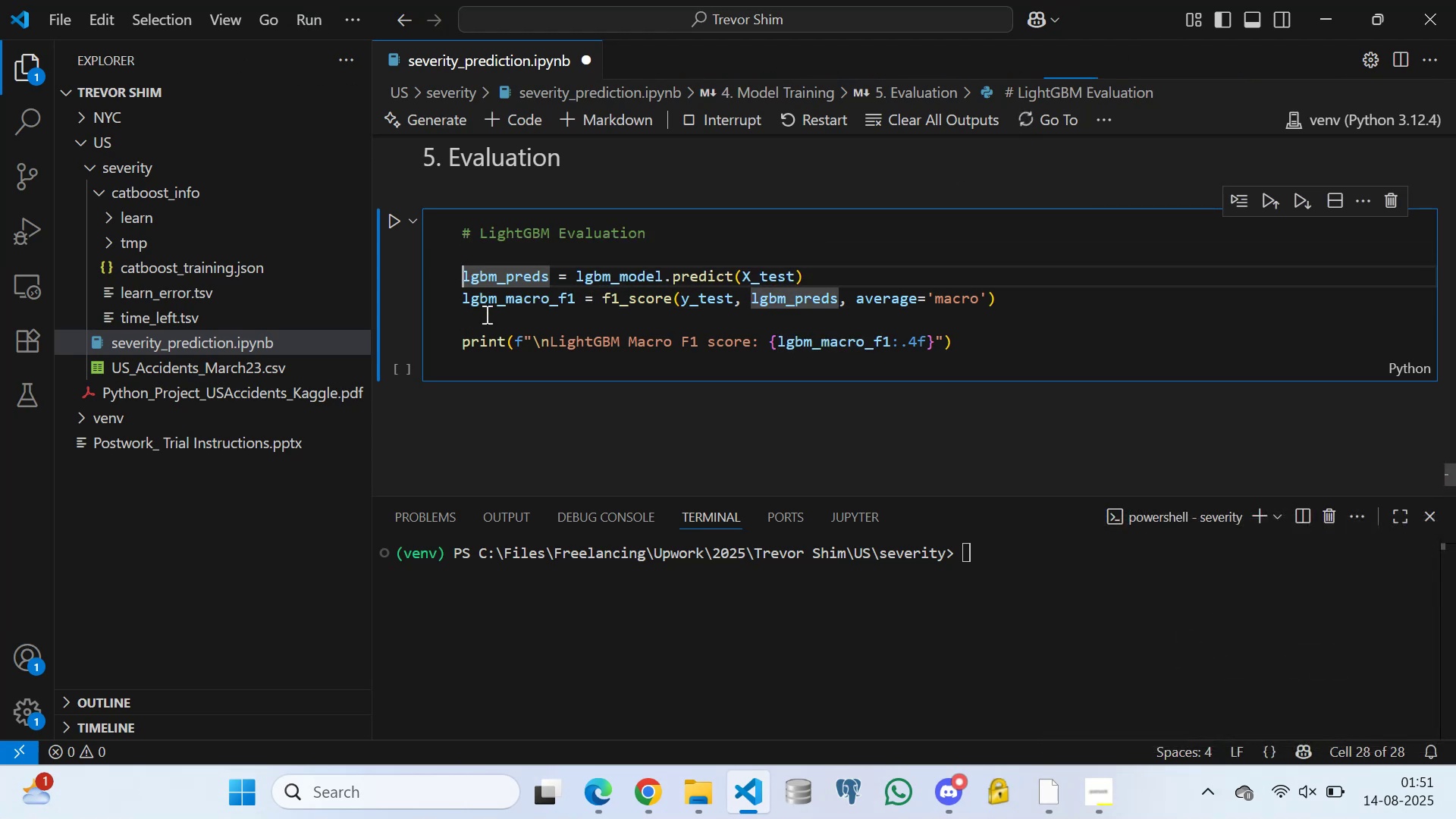 
left_click([485, 315])
 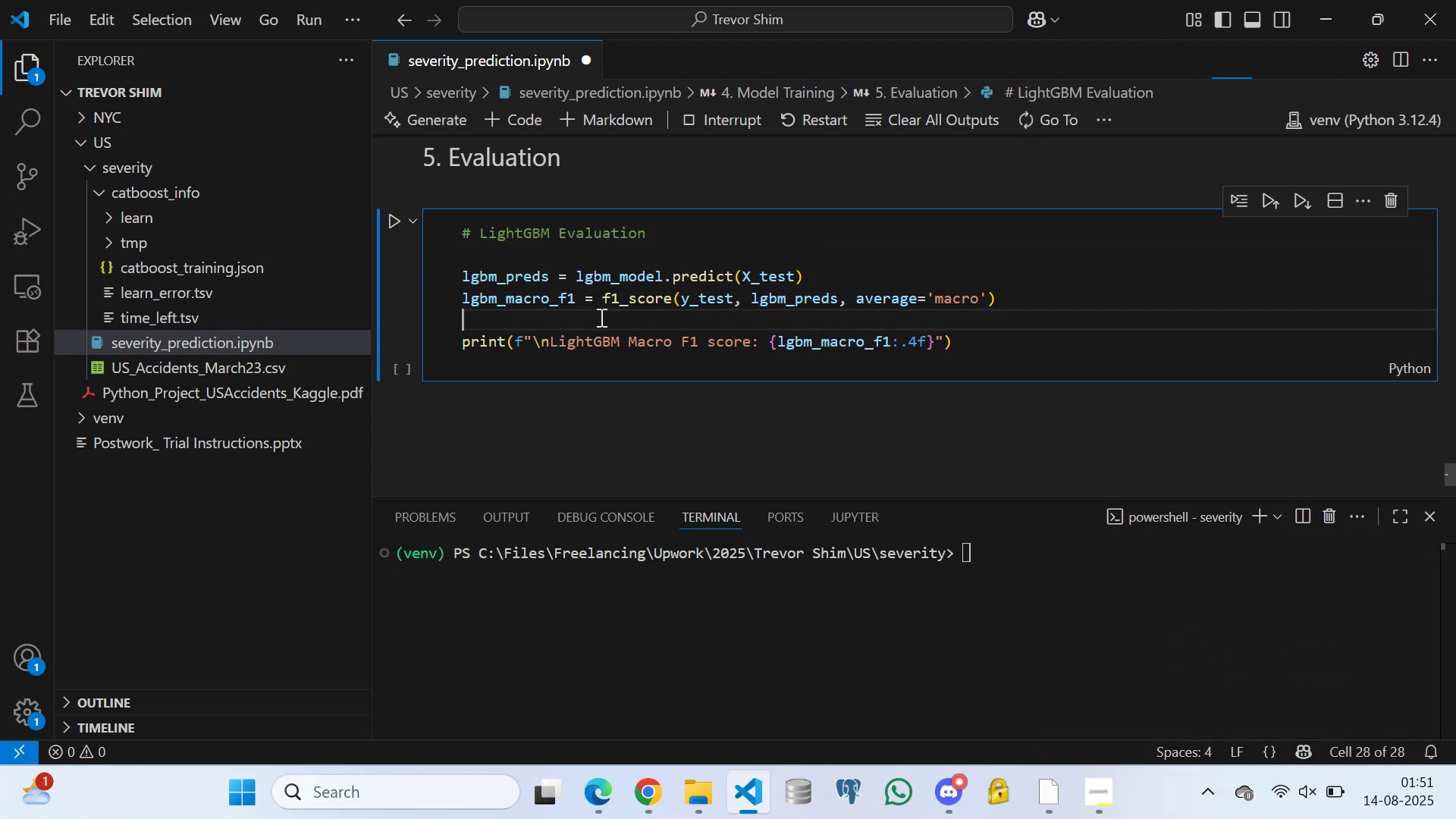 
triple_click([635, 313])
 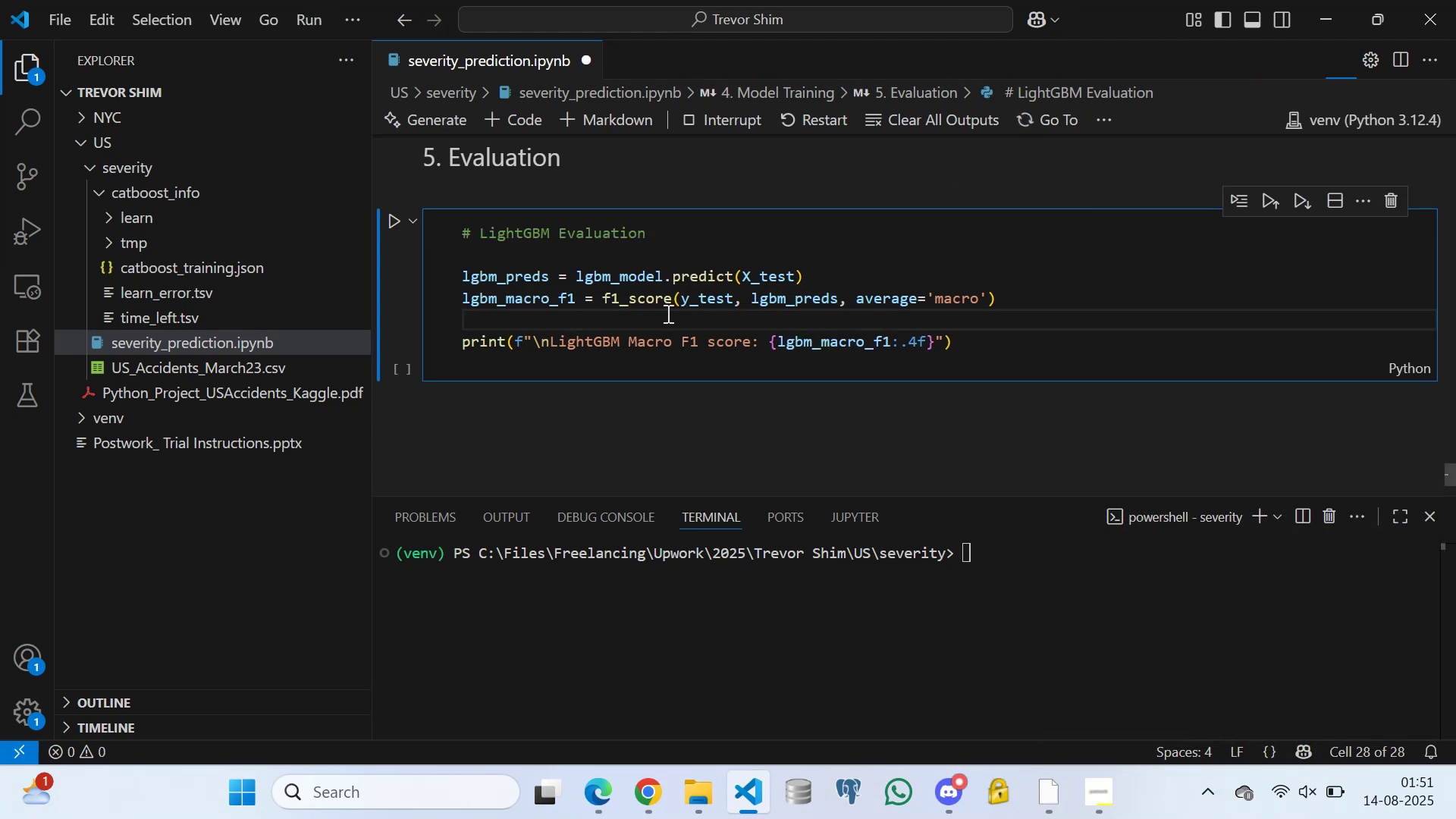 
triple_click([667, 313])
 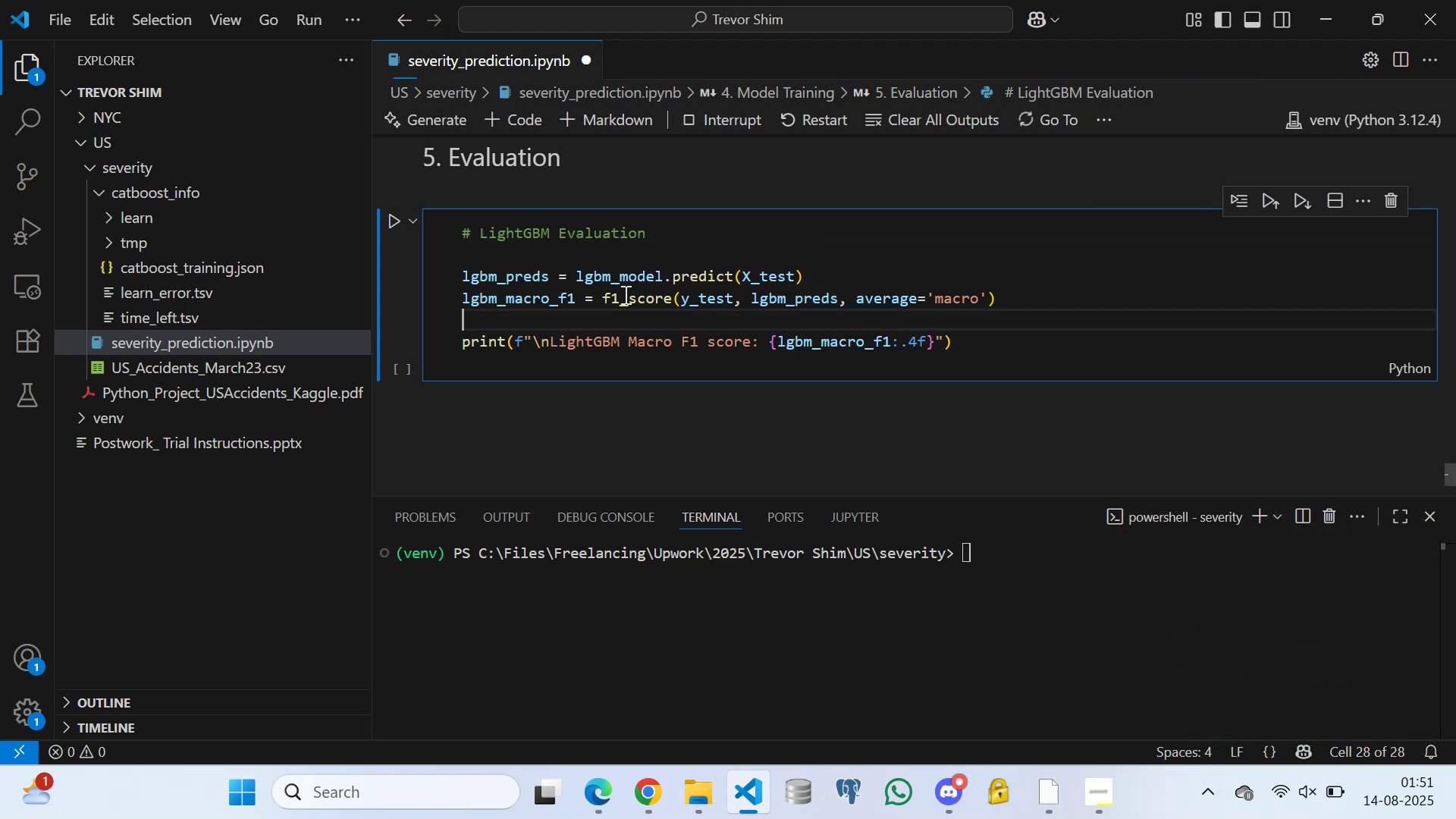 
scroll: coordinate [626, 283], scroll_direction: up, amount: 3.0
 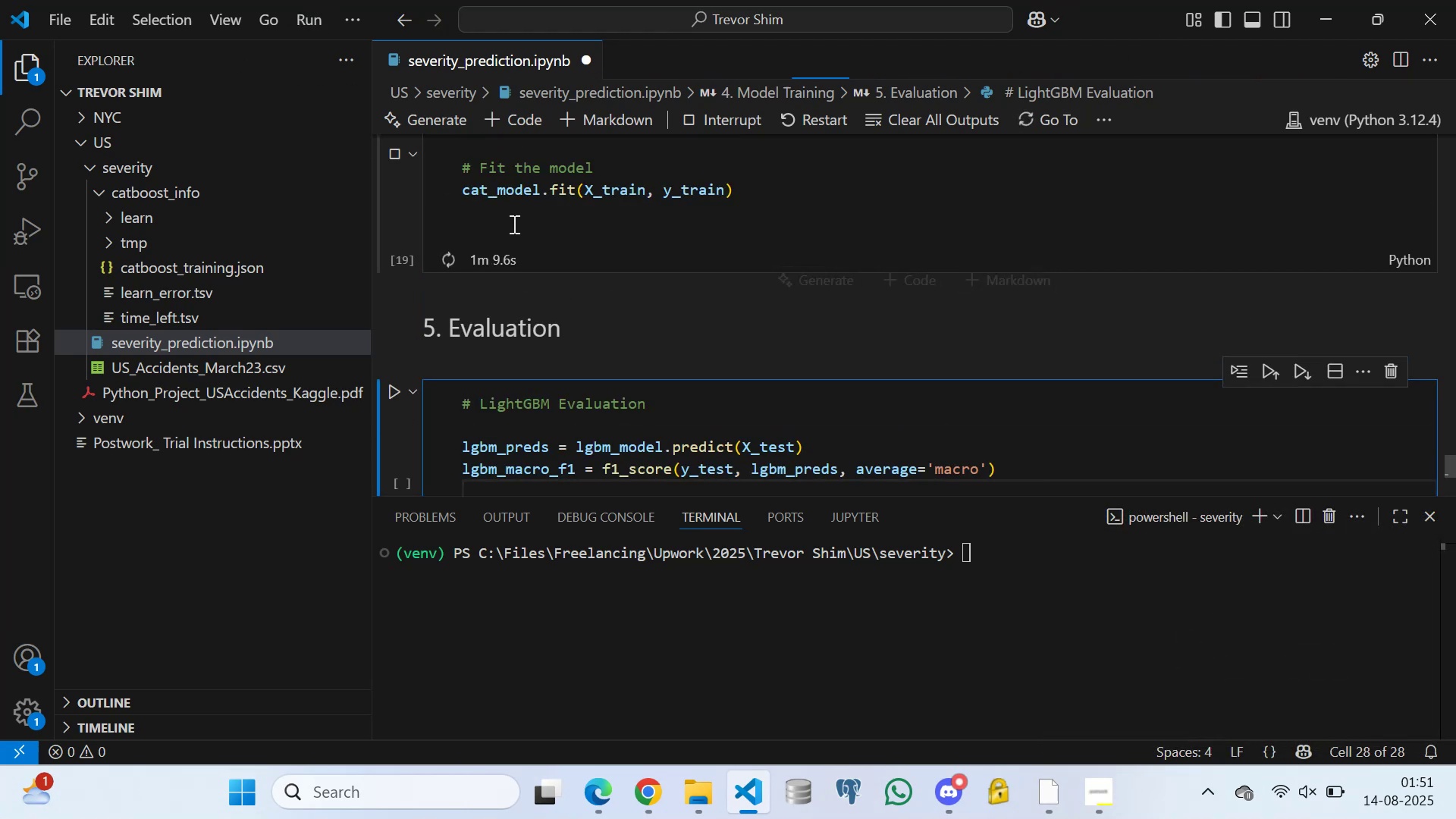 
left_click([508, 213])
 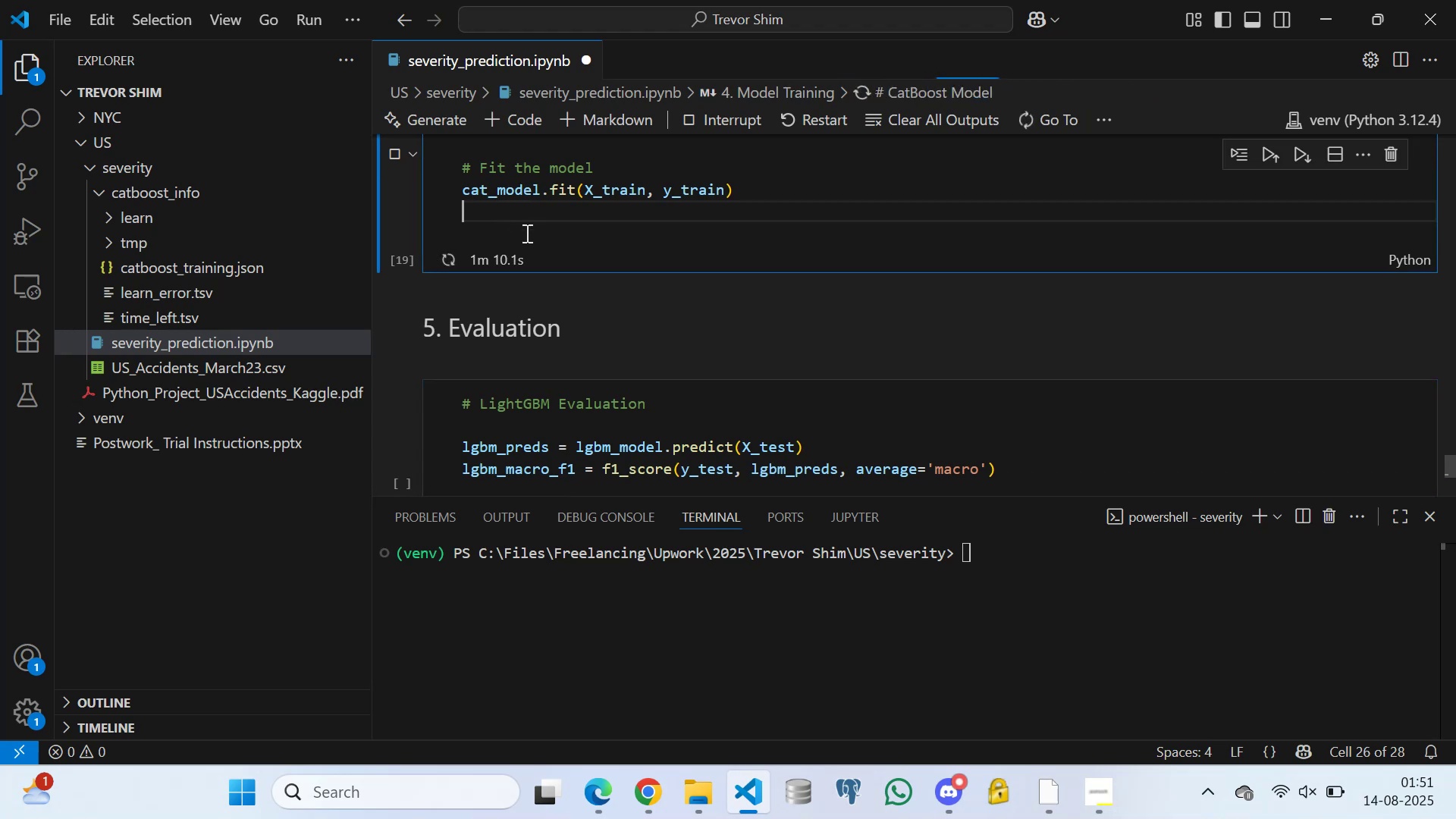 
scroll: coordinate [576, 310], scroll_direction: down, amount: 5.0
 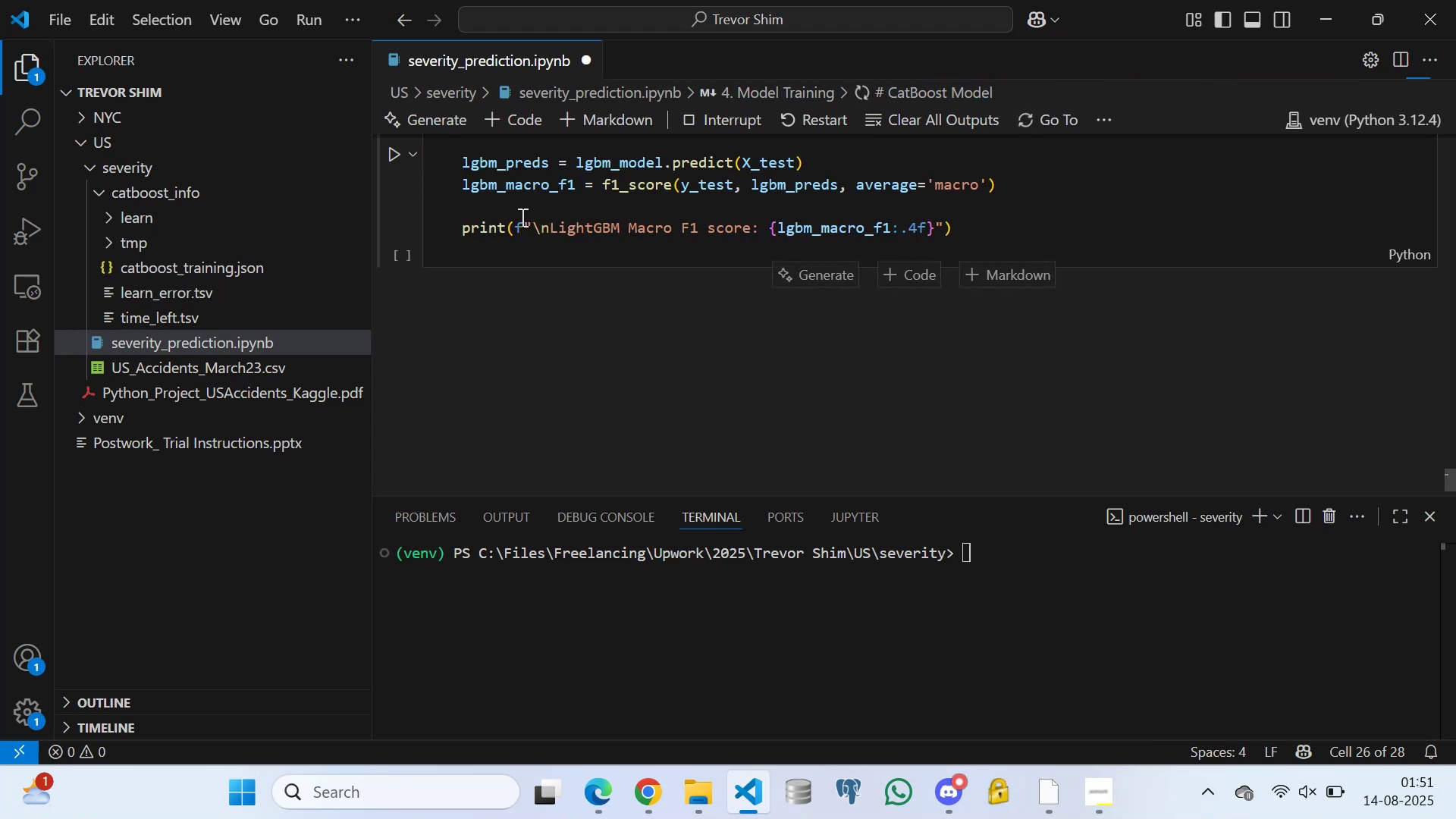 
left_click([516, 202])
 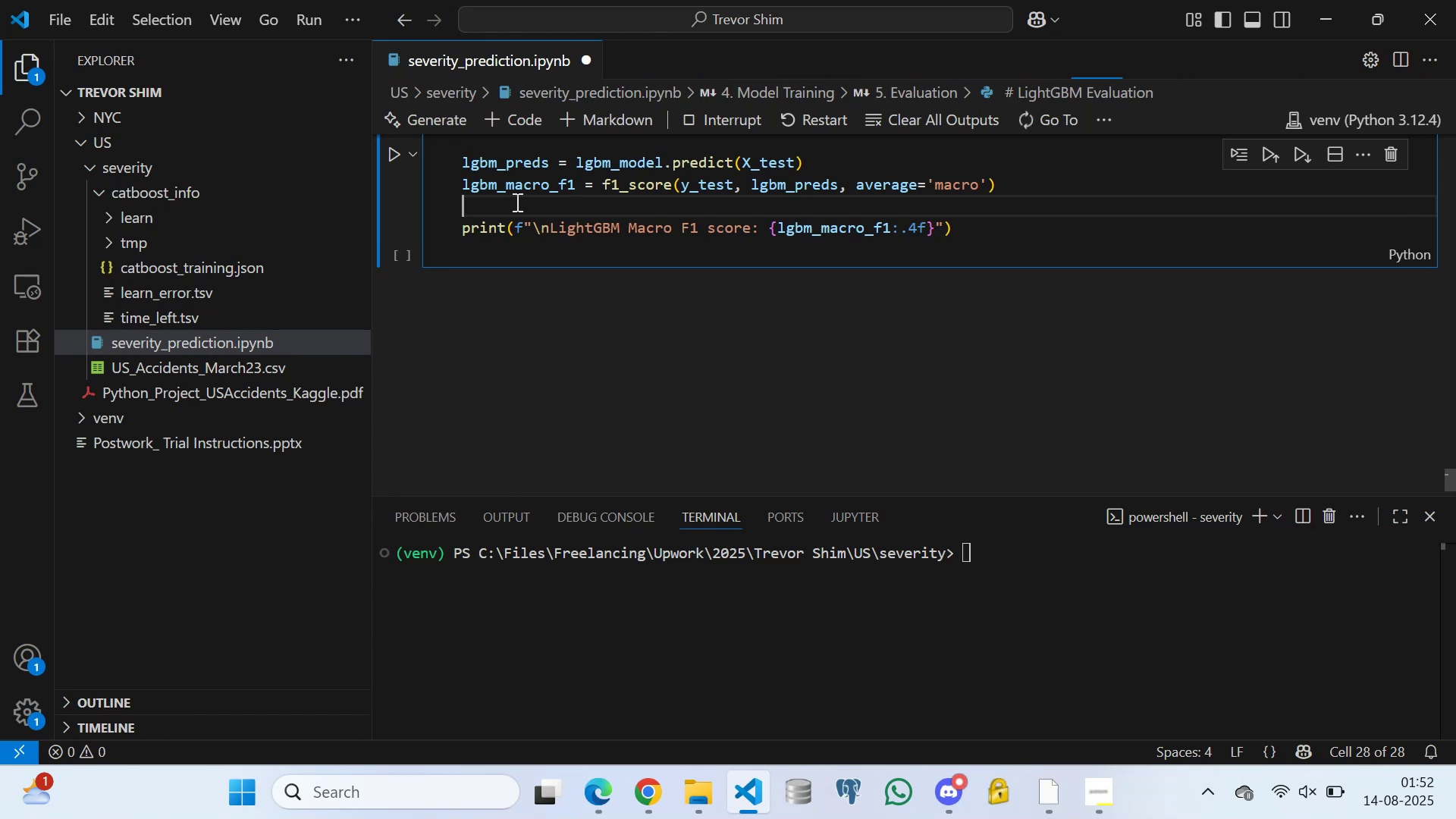 
wait(31.42)
 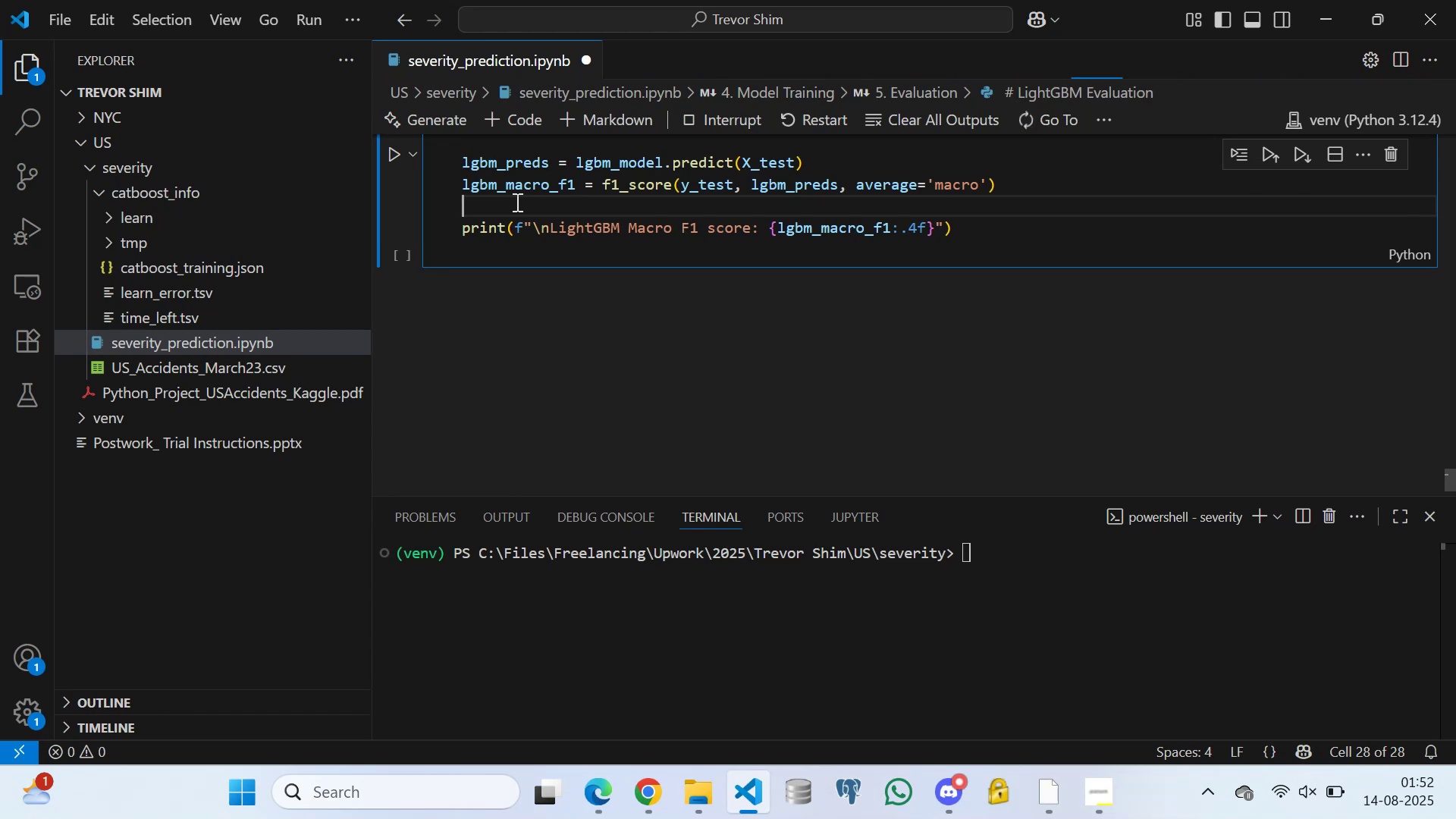 
left_click([599, 791])
 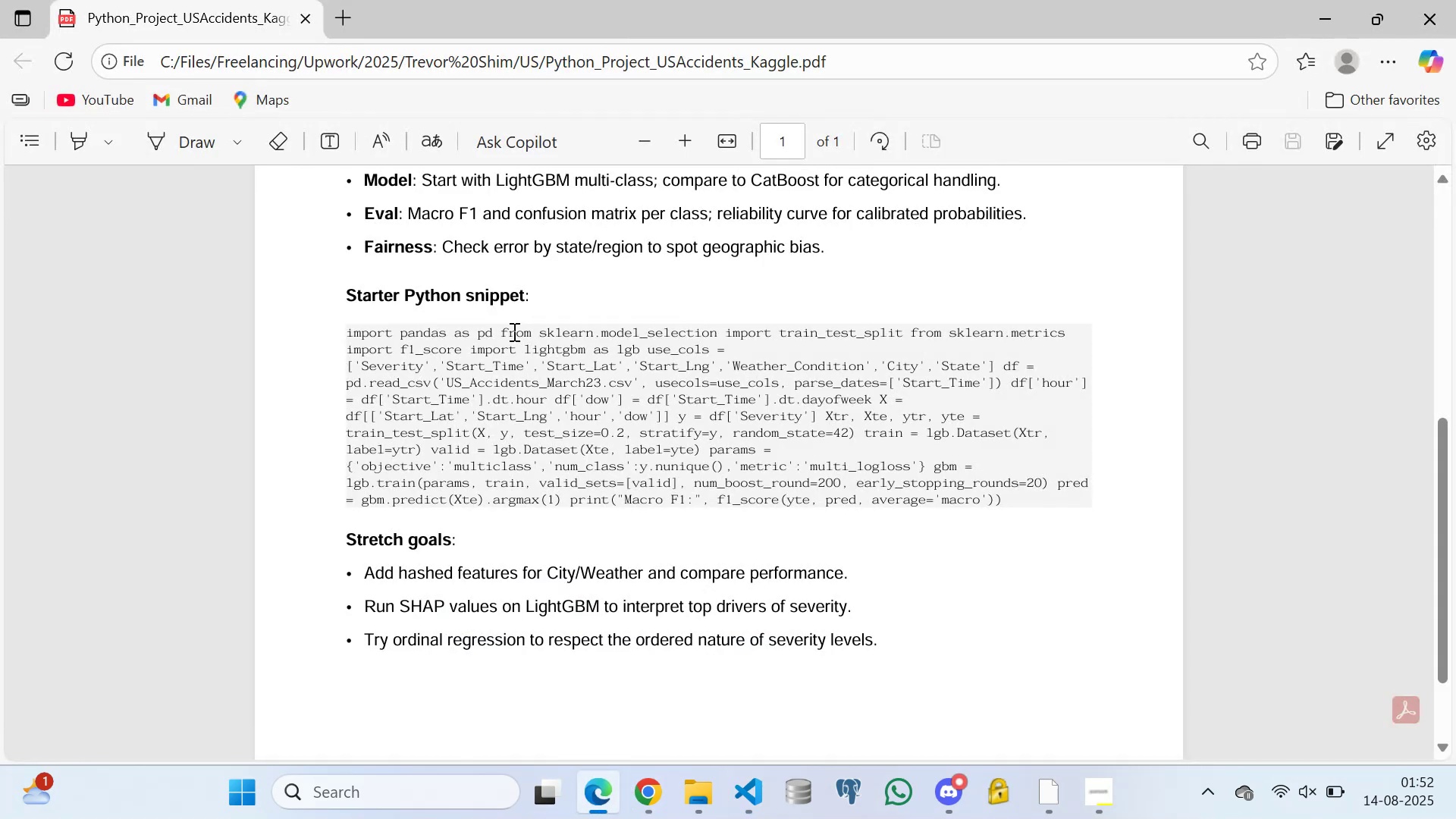 
double_click([551, 275])
 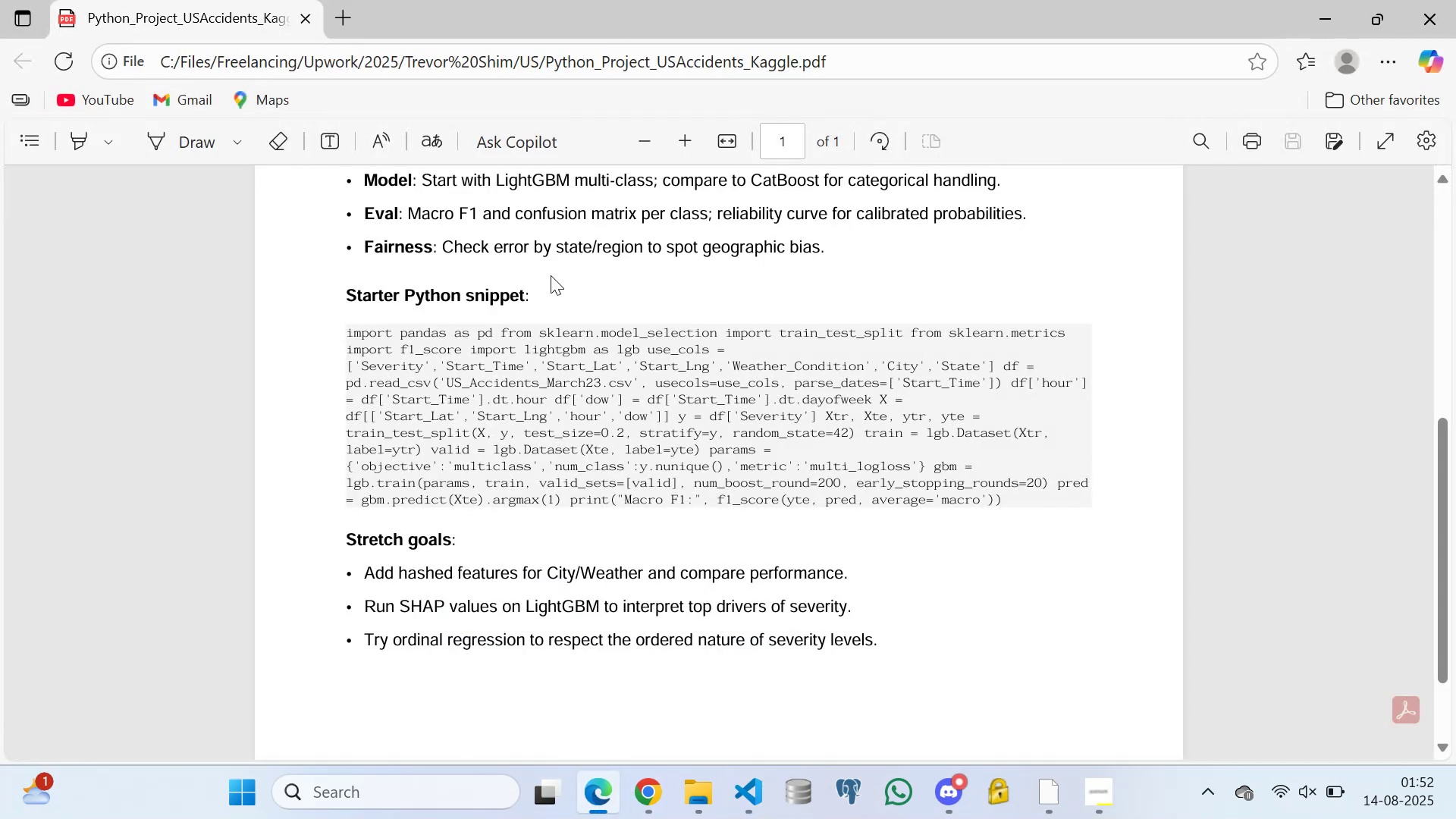 
type(ffdddggghhg)
 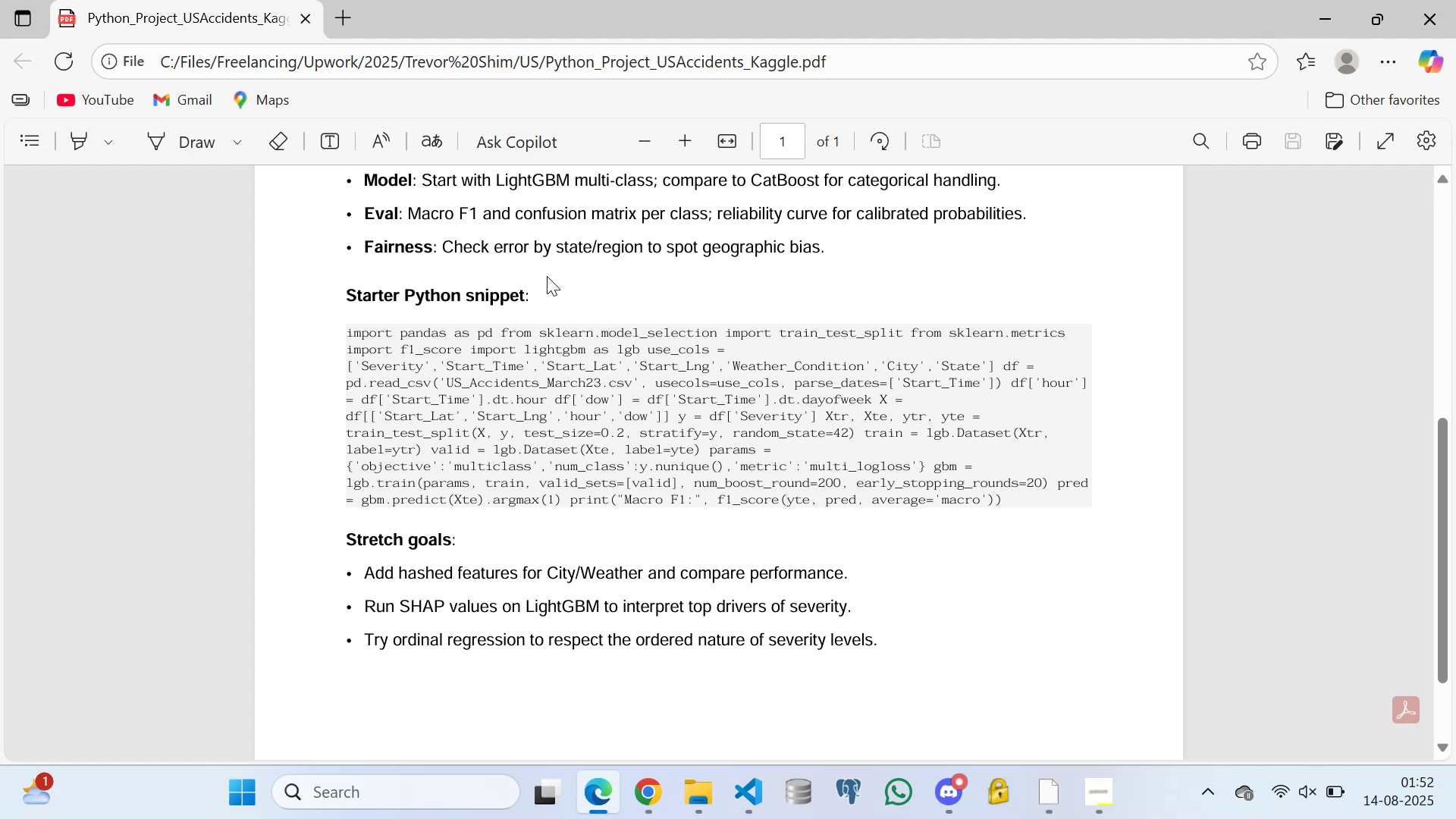 
left_click([570, 419])
 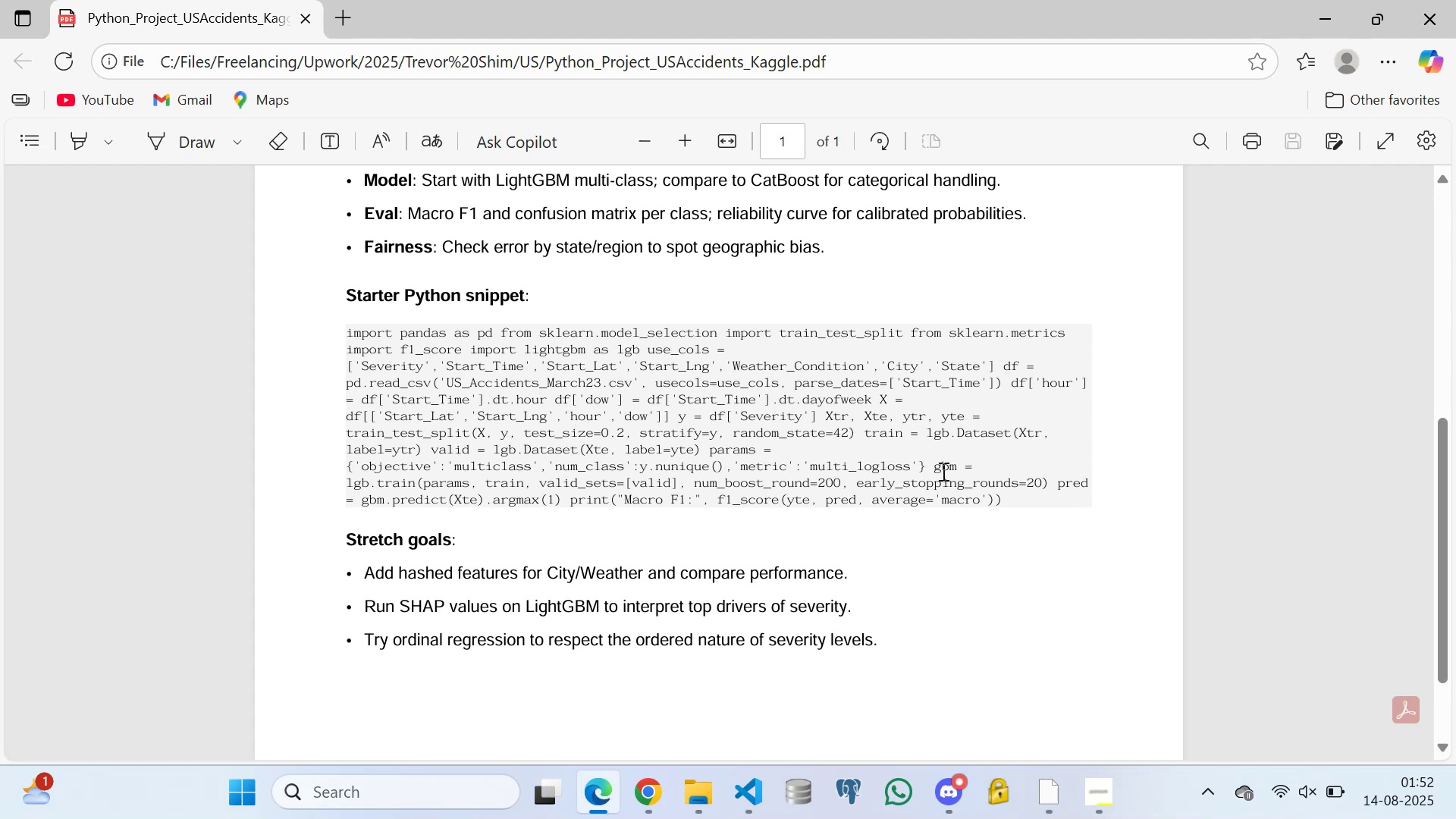 
left_click([679, 378])
 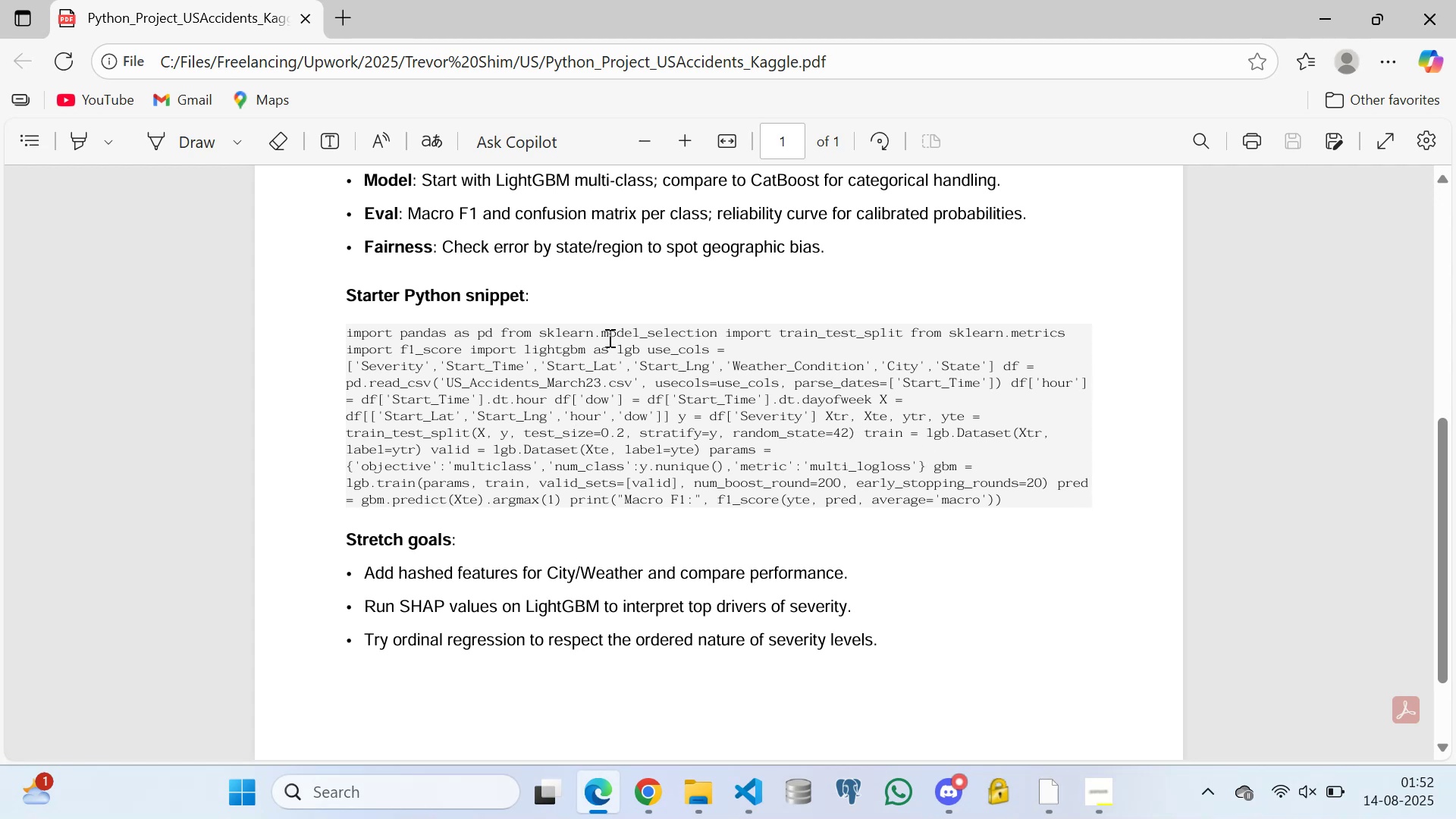 
left_click([607, 337])
 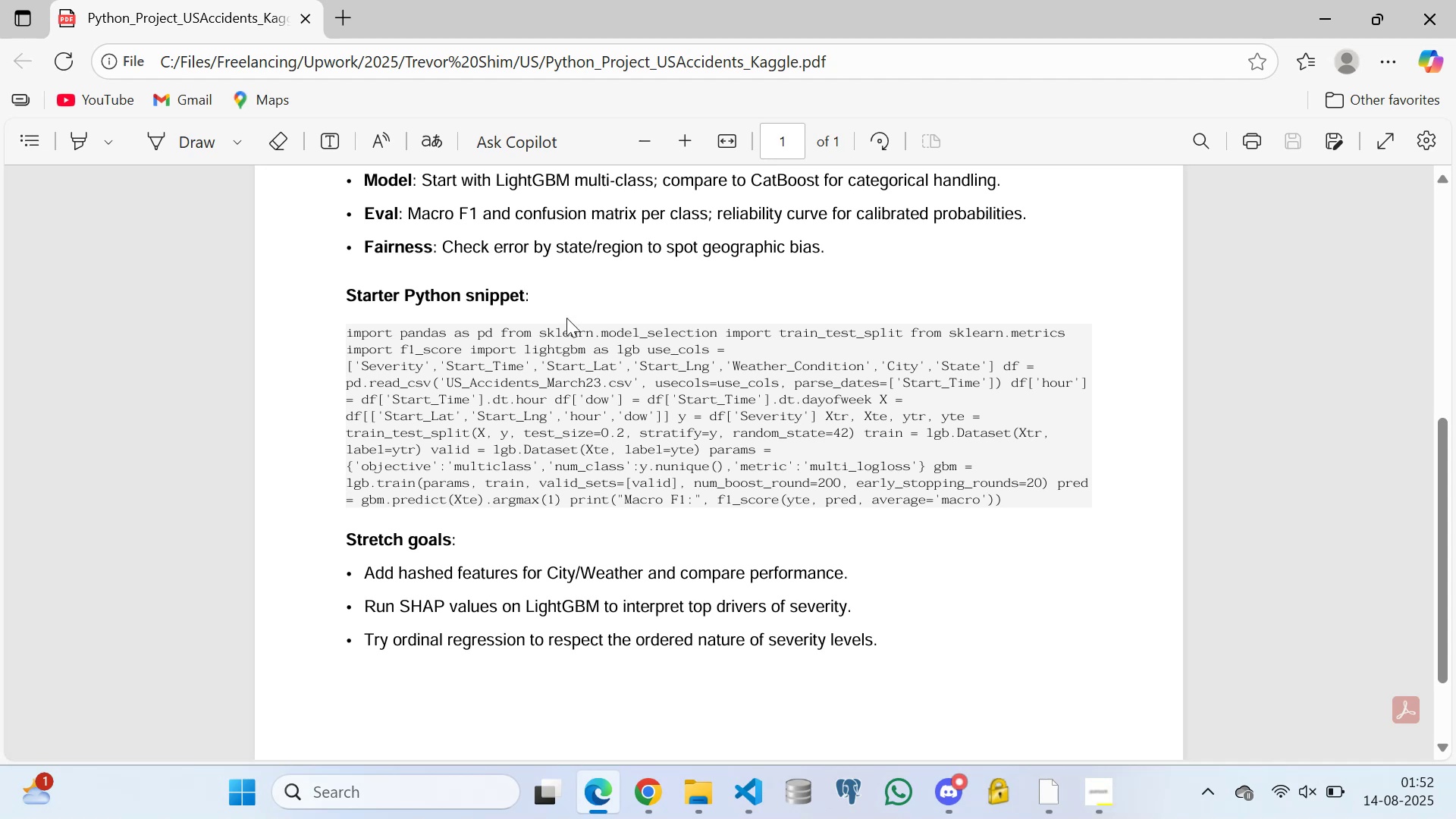 
left_click([603, 366])
 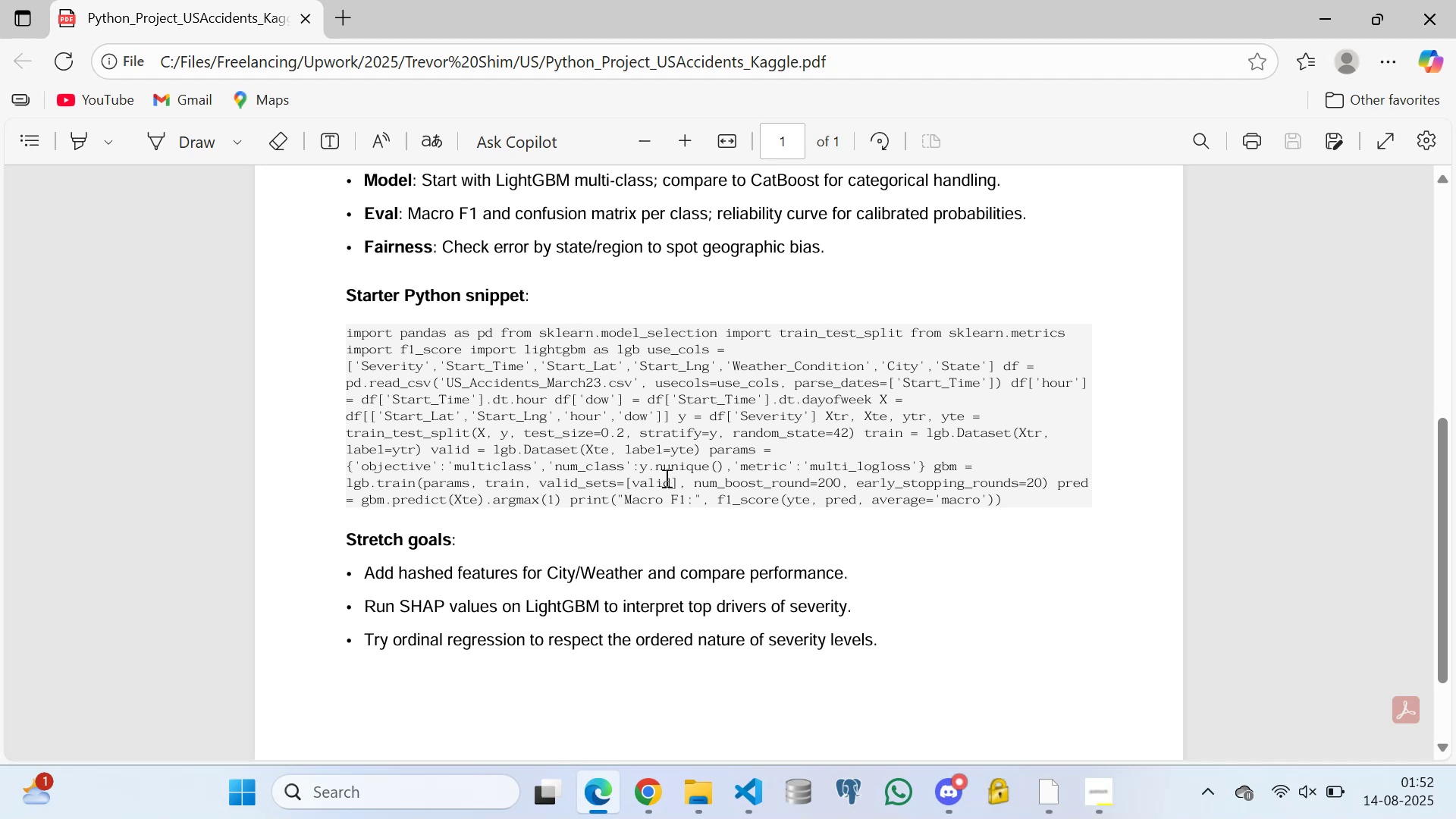 
scroll: coordinate [672, 510], scroll_direction: down, amount: 2.0
 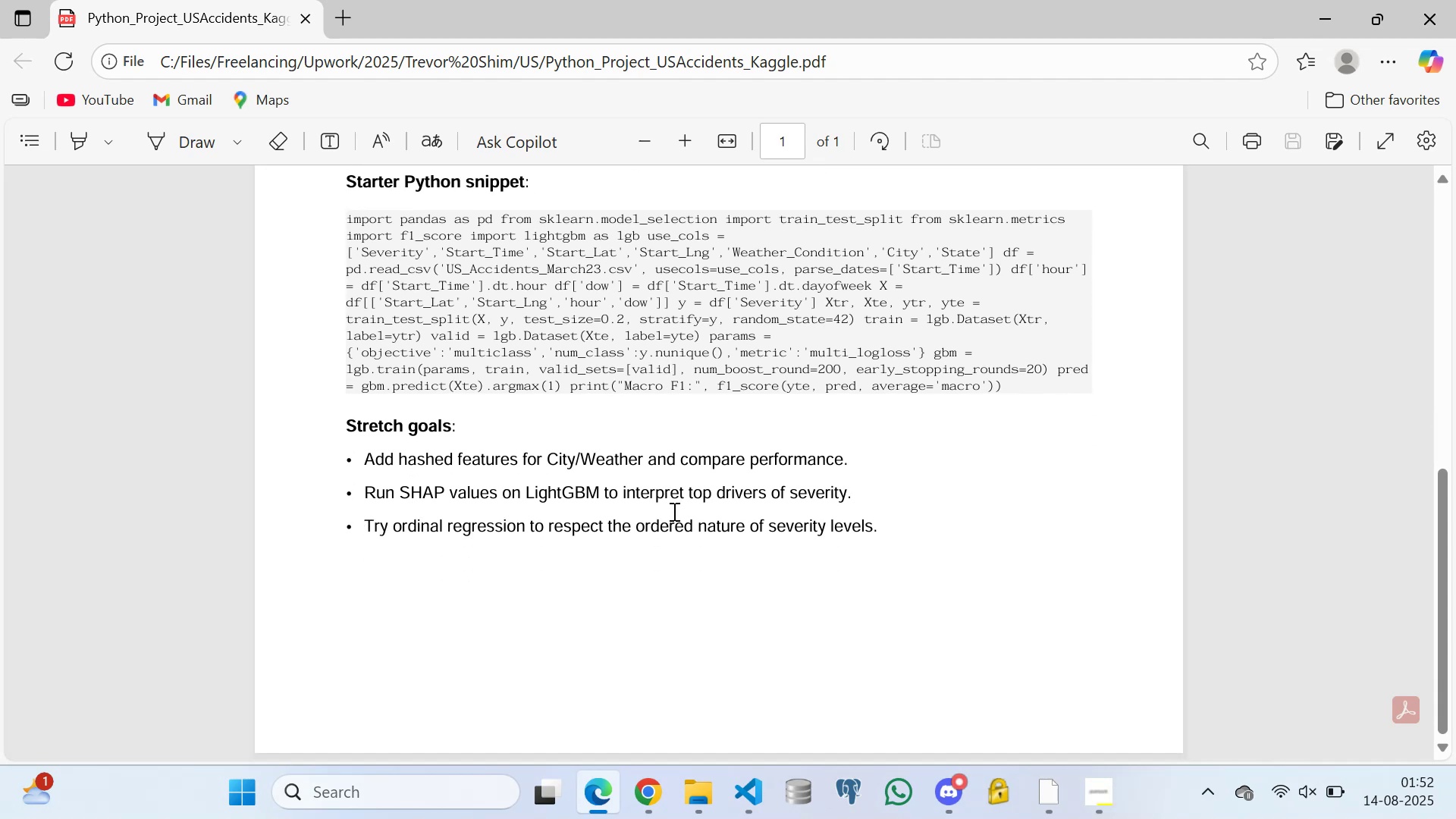 
scroll: coordinate [673, 499], scroll_direction: up, amount: 1.0
 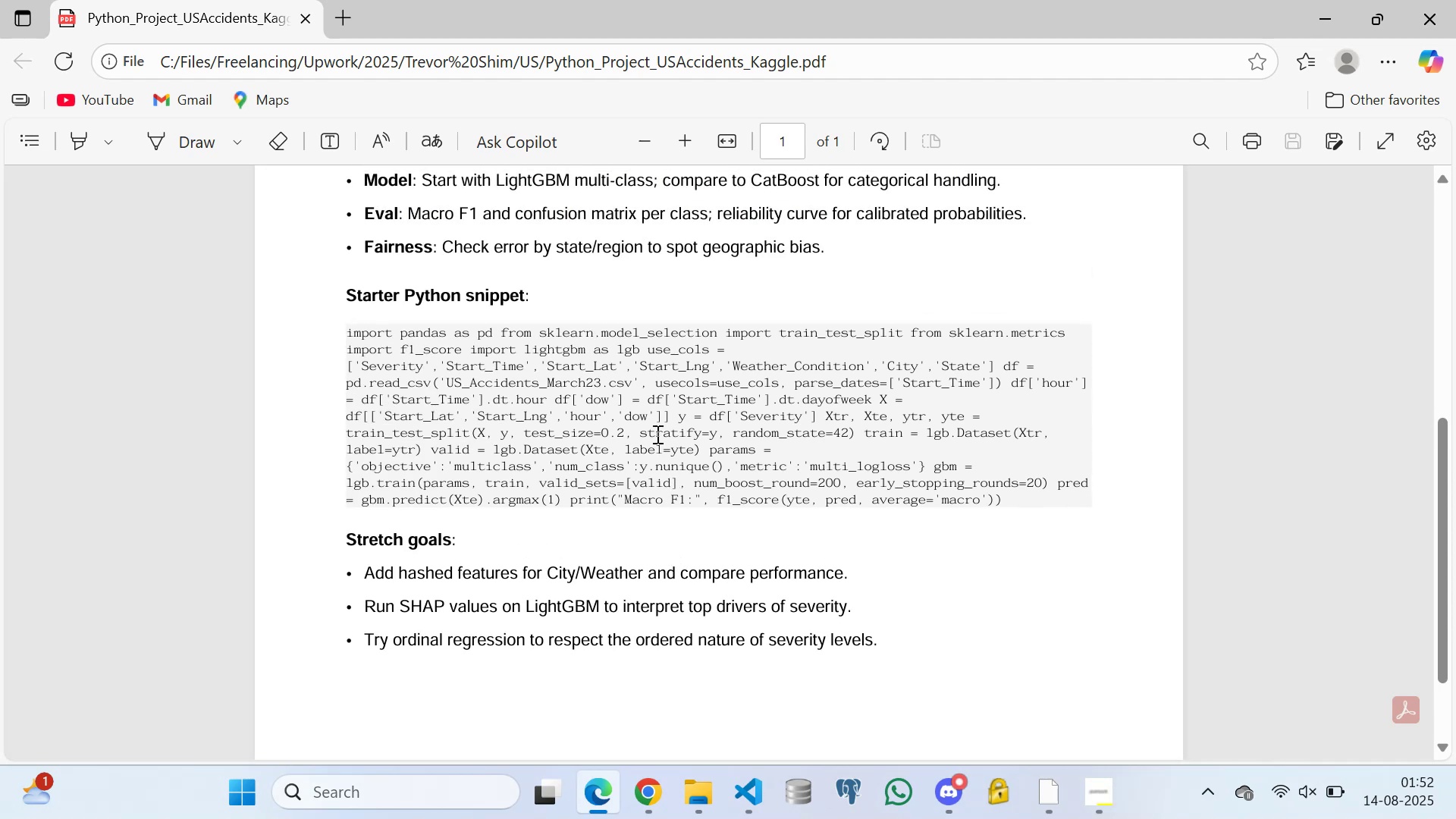 
left_click([652, 428])
 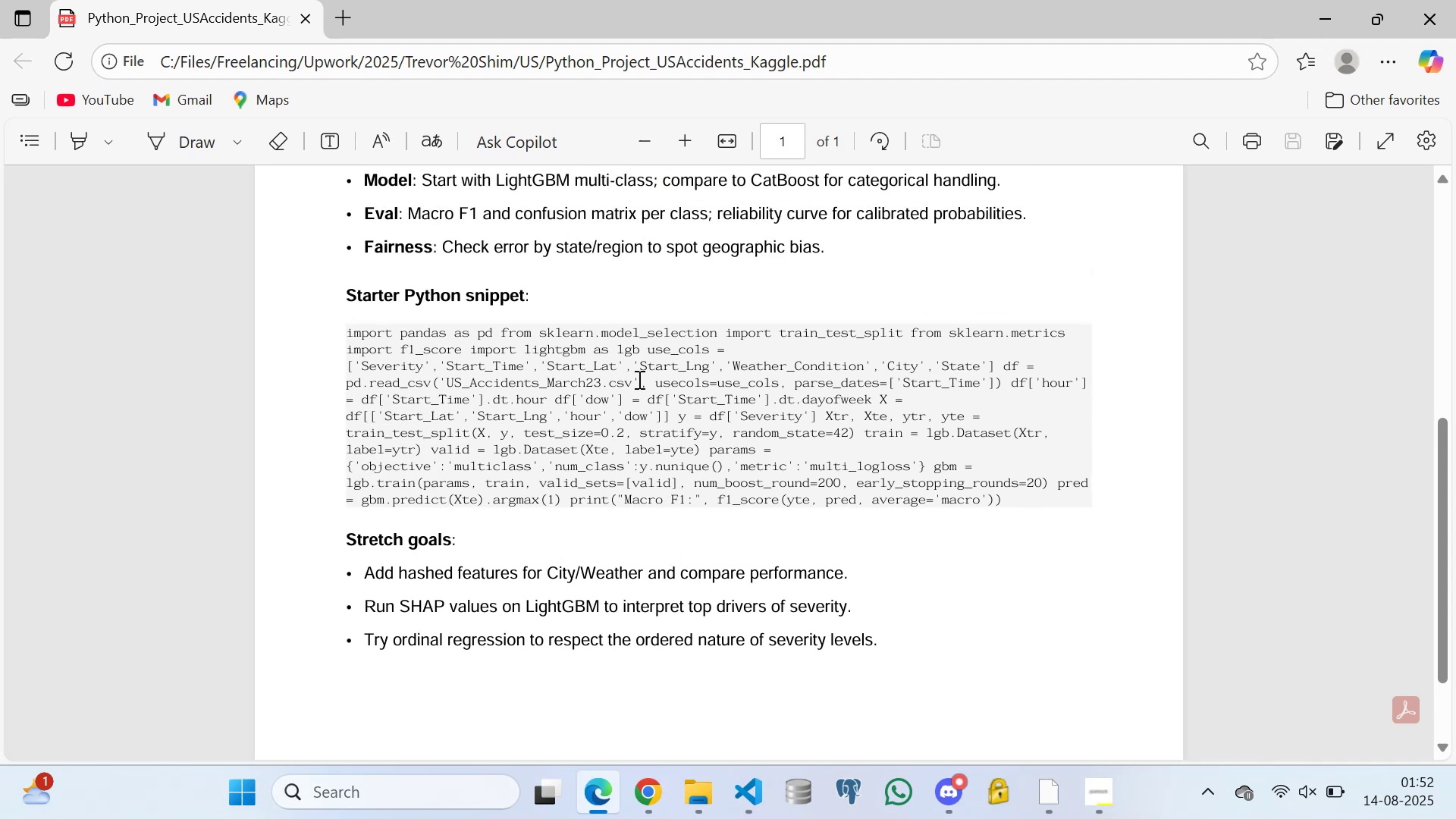 
left_click([637, 377])
 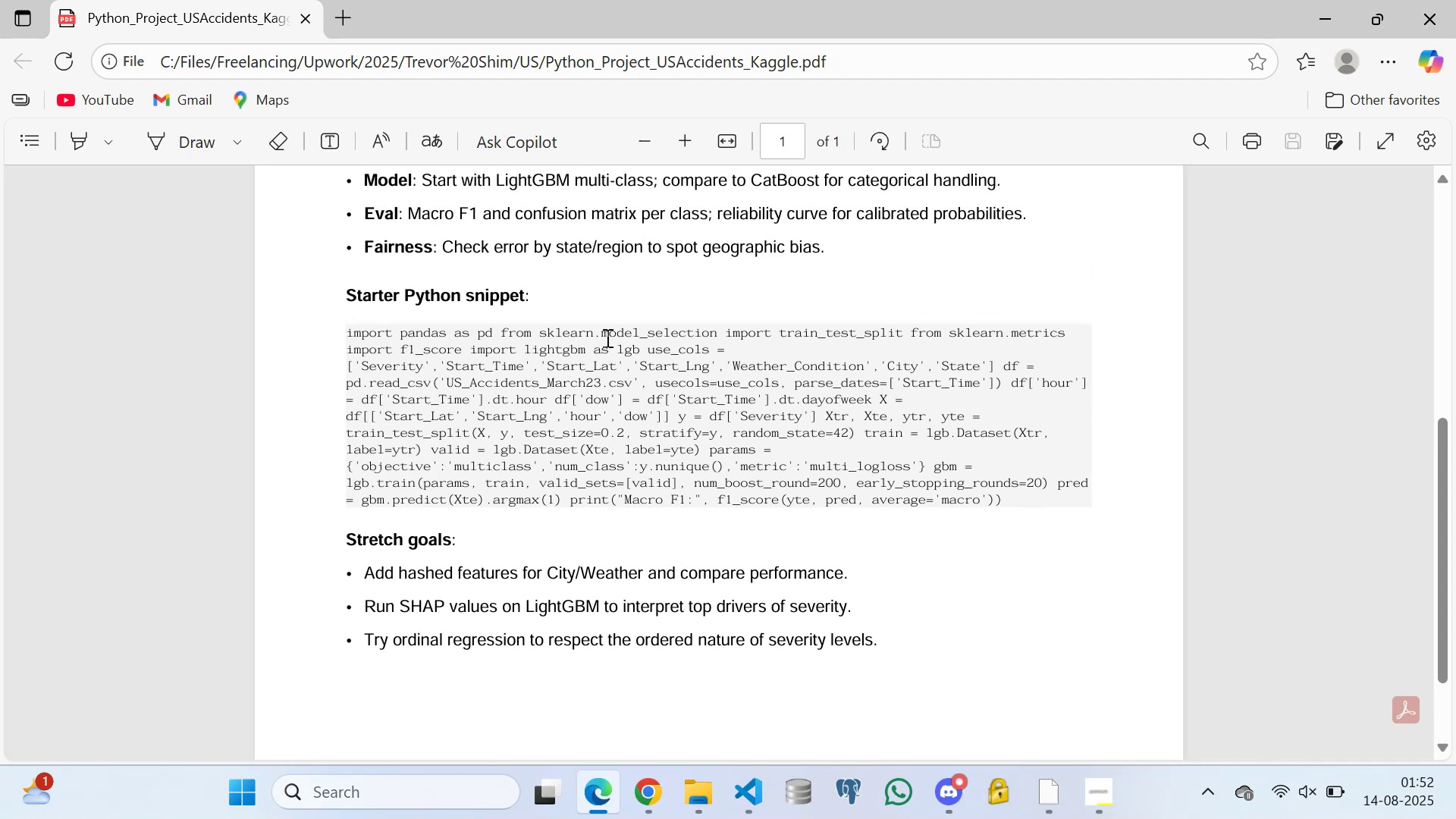 
left_click([606, 337])
 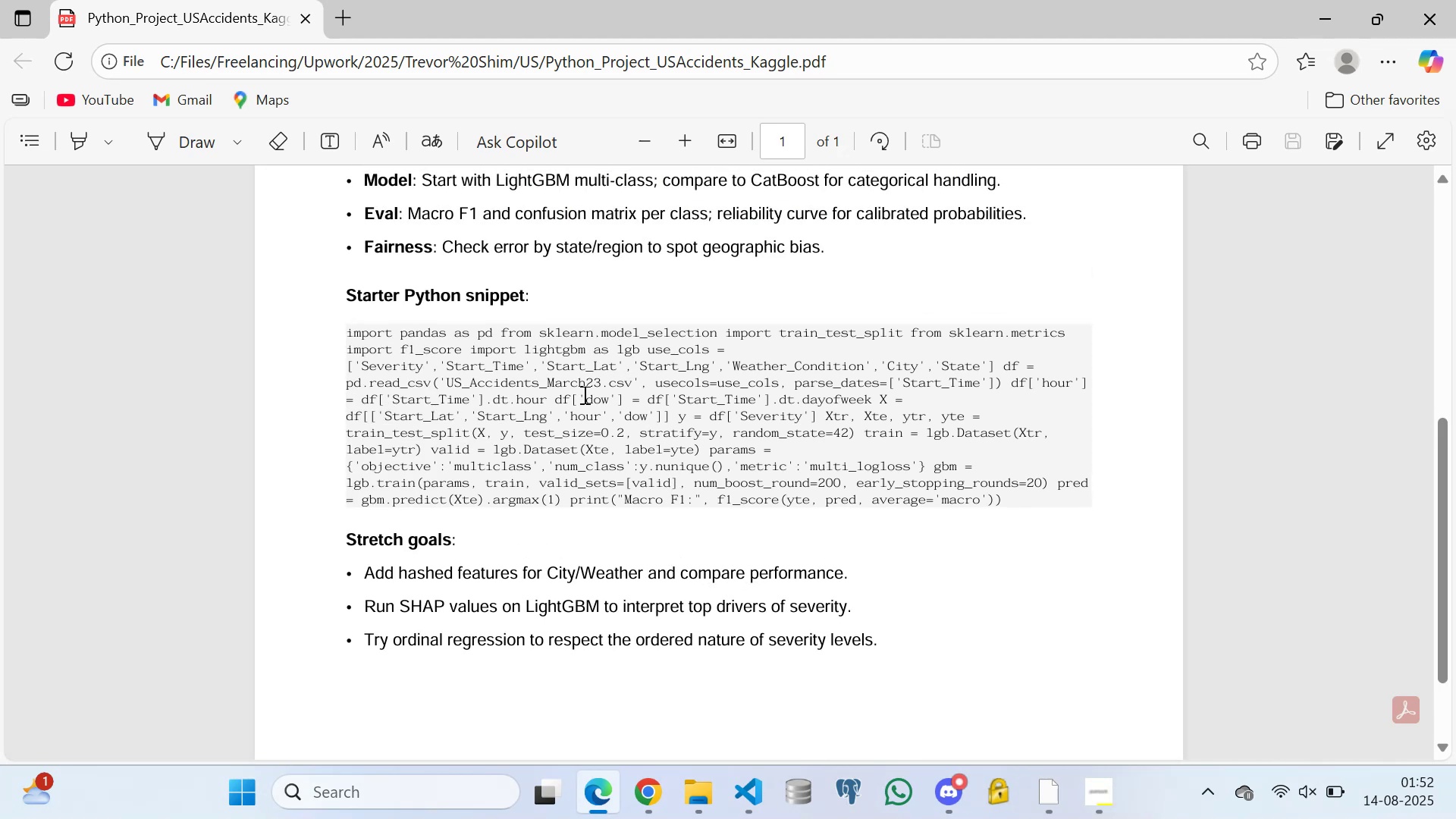 
left_click([582, 432])
 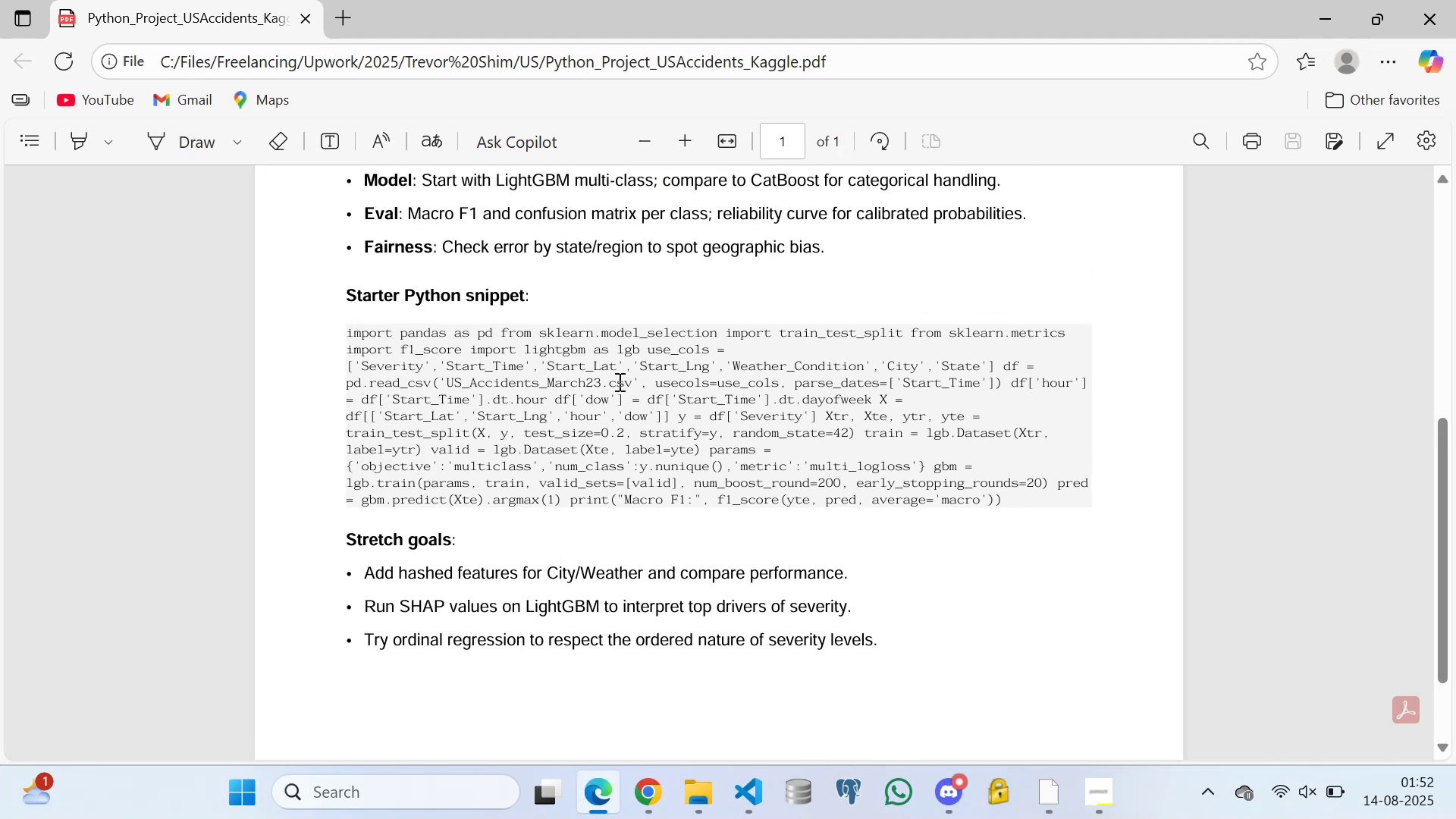 
left_click([618, 381])
 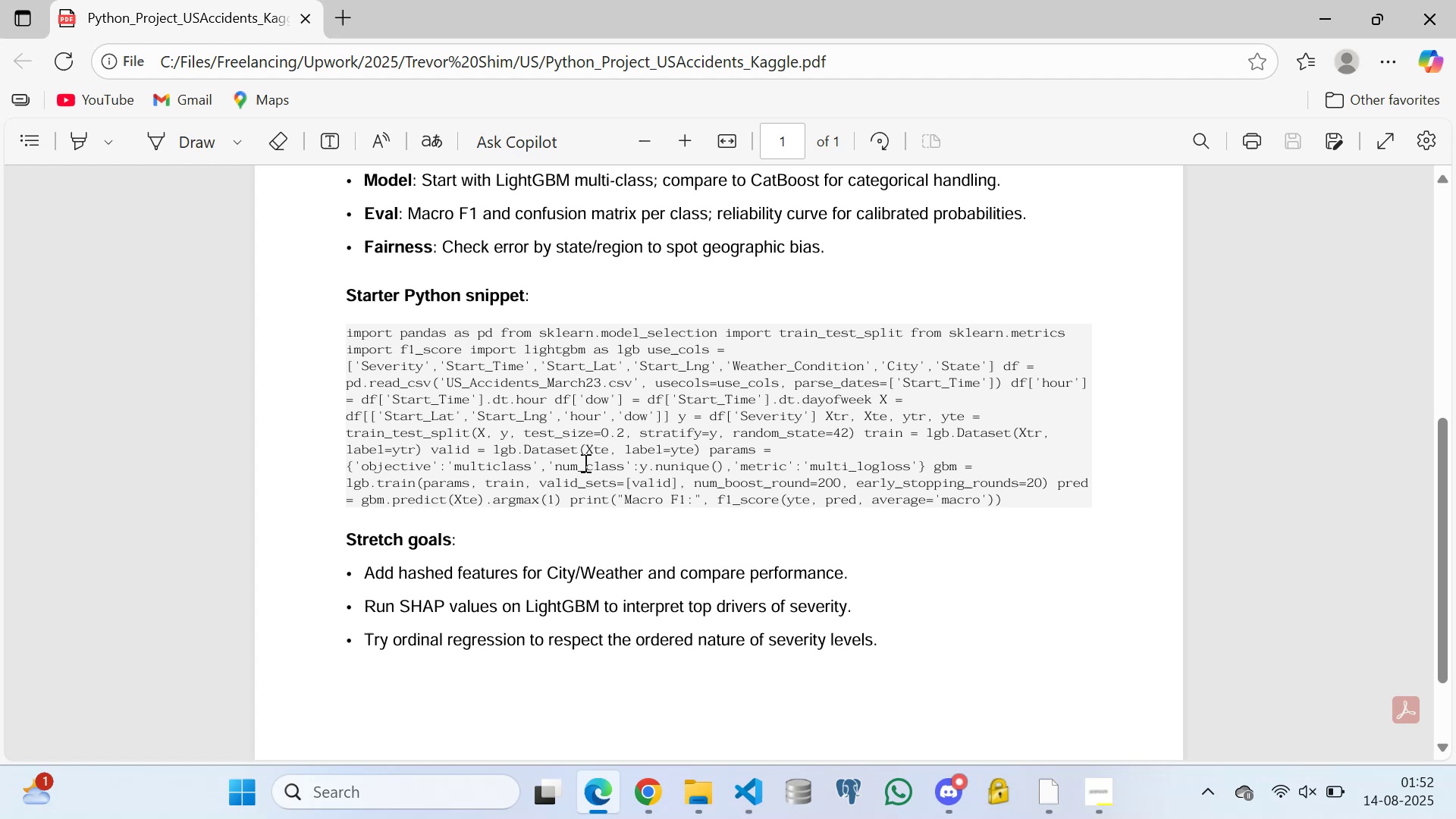 
double_click([581, 483])
 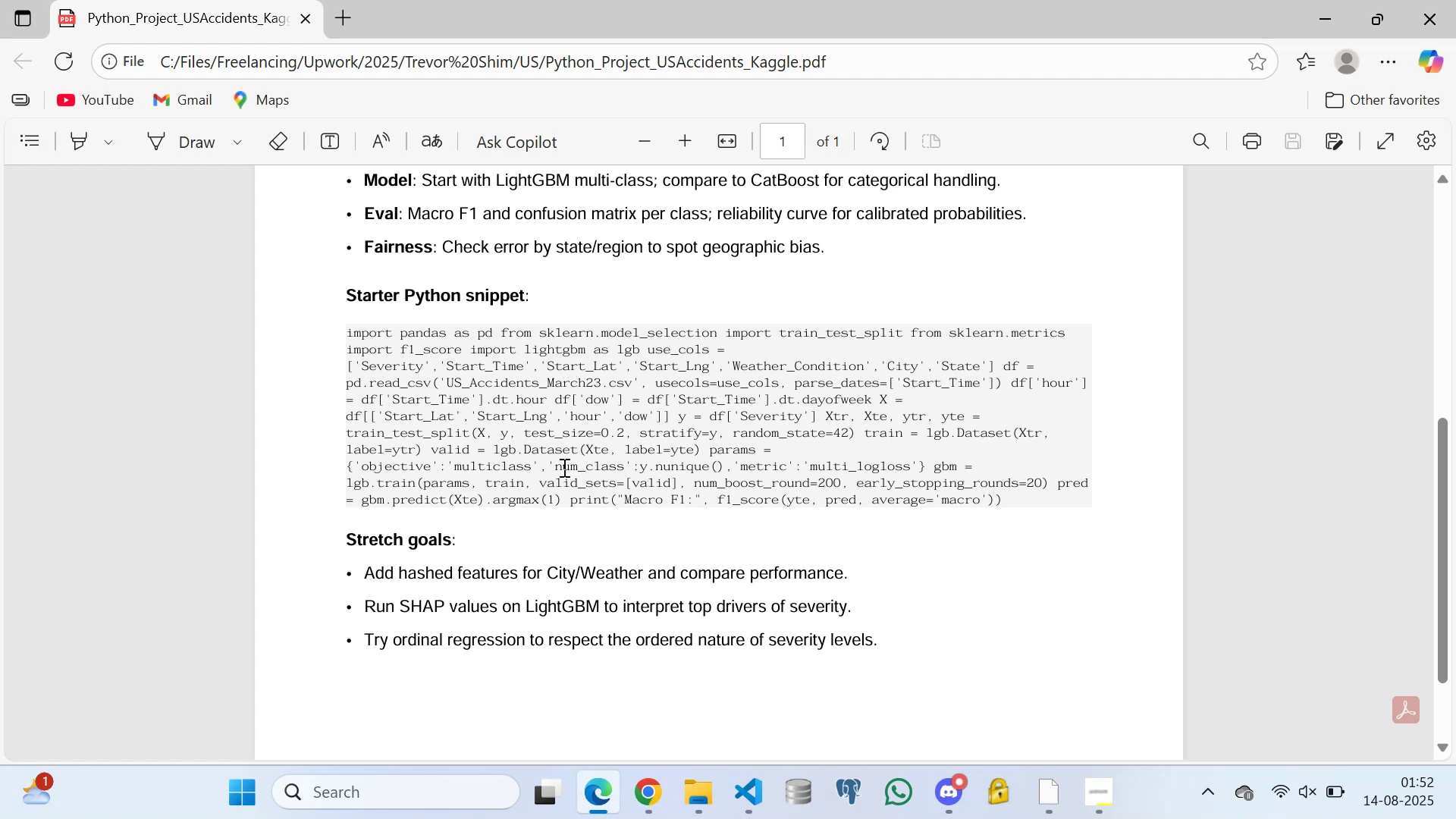 
left_click([561, 465])
 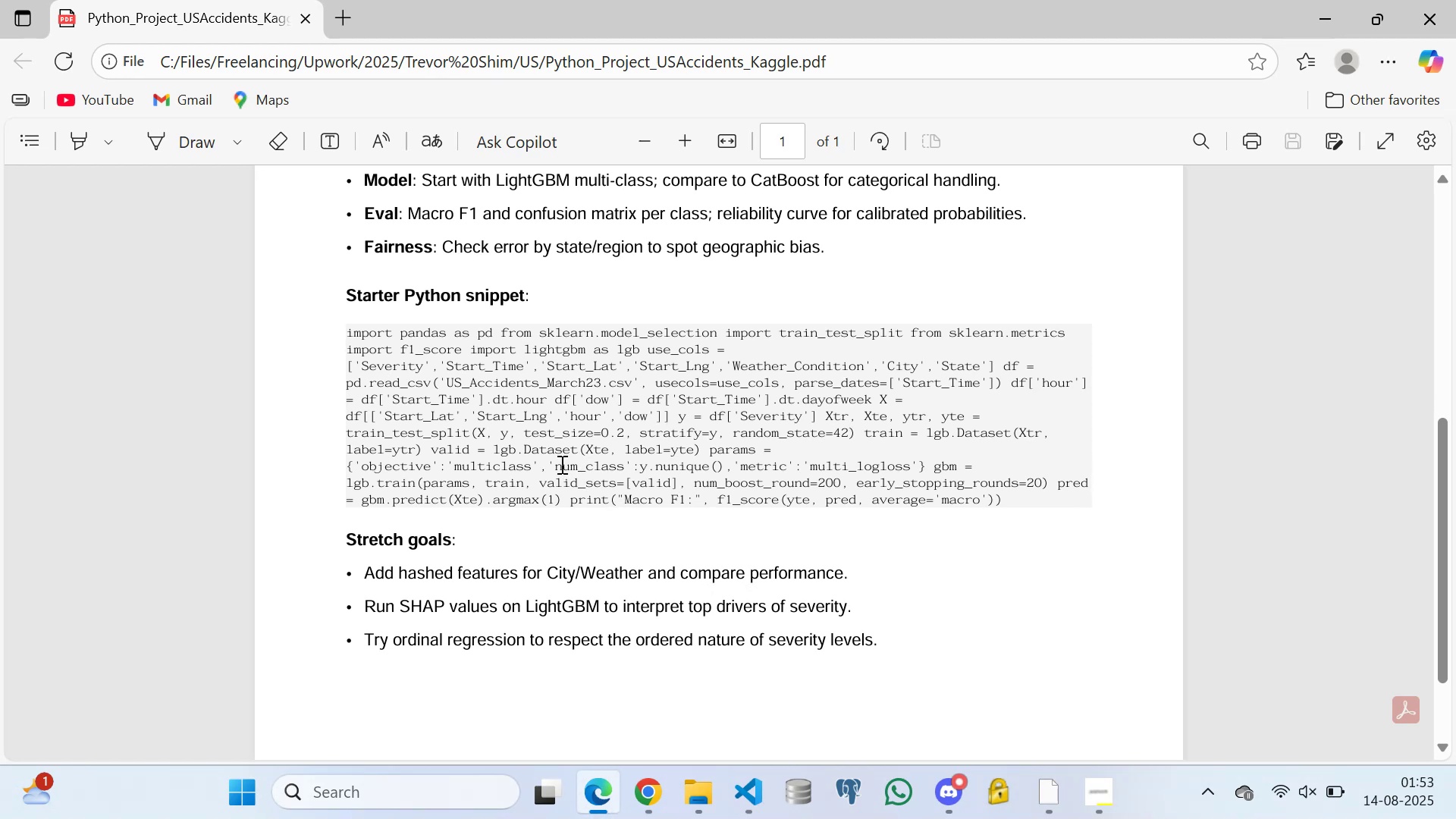 
wait(9.17)
 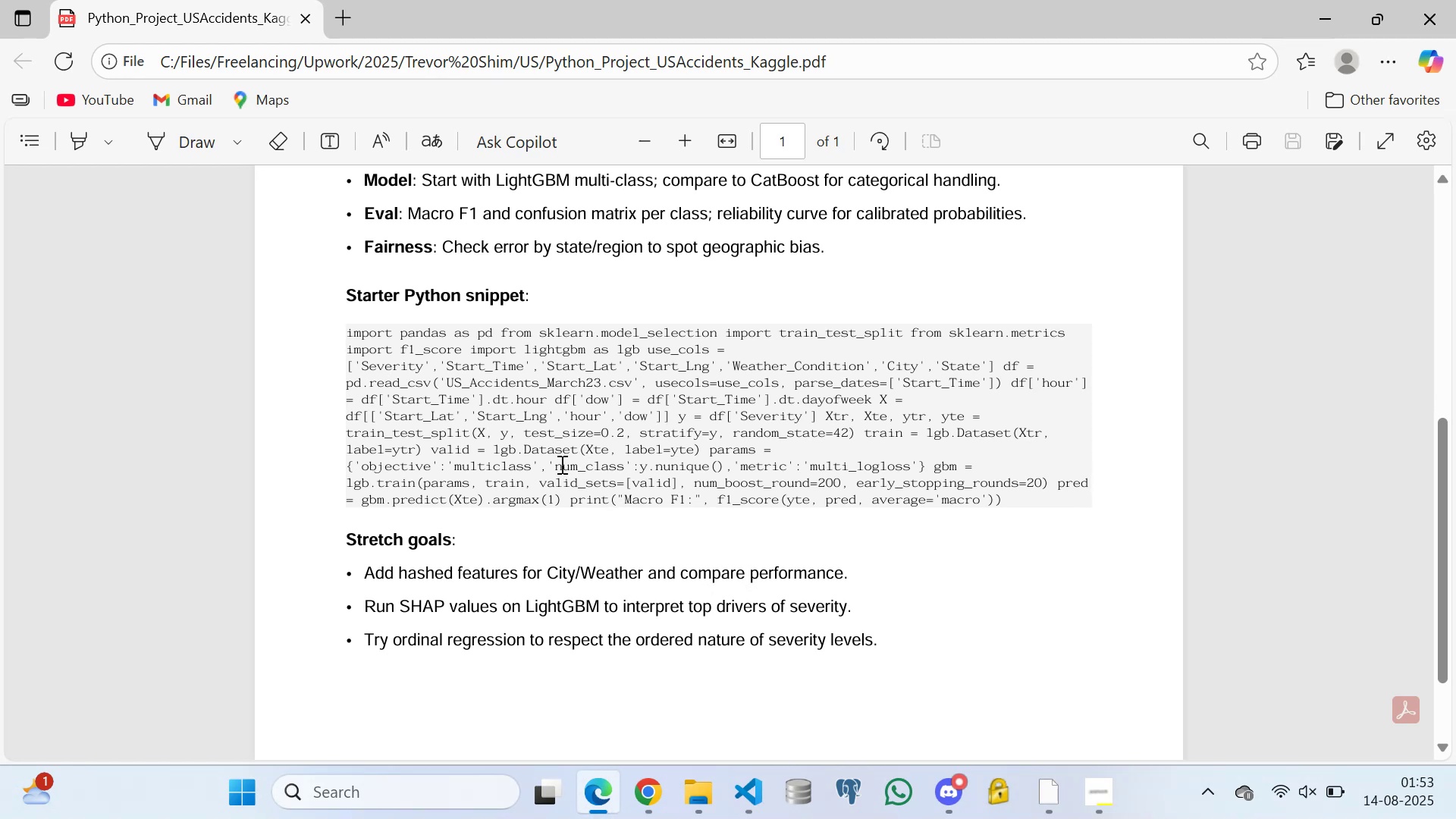 
left_click([625, 470])
 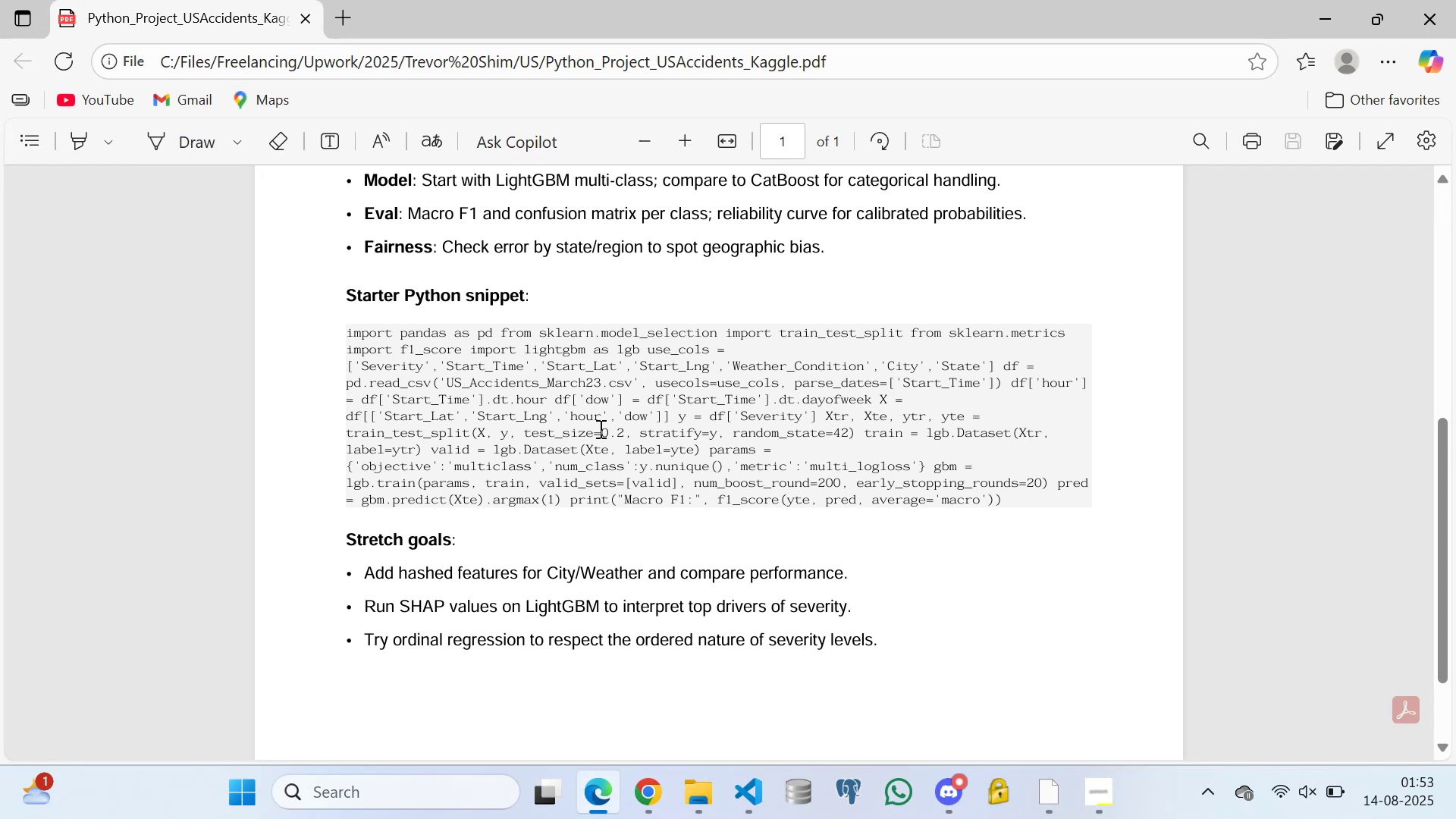 
double_click([599, 428])
 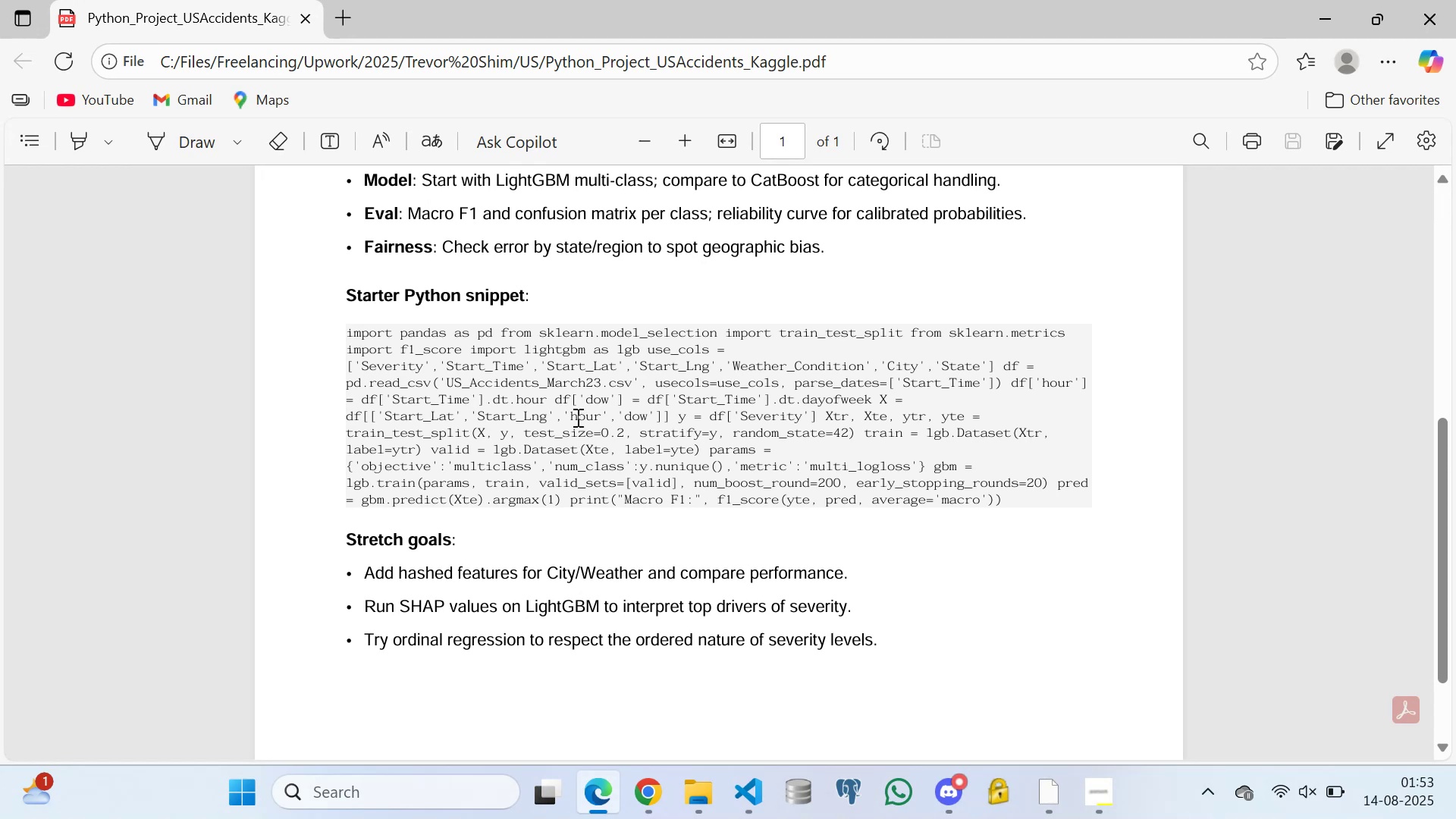 
triple_click([576, 417])
 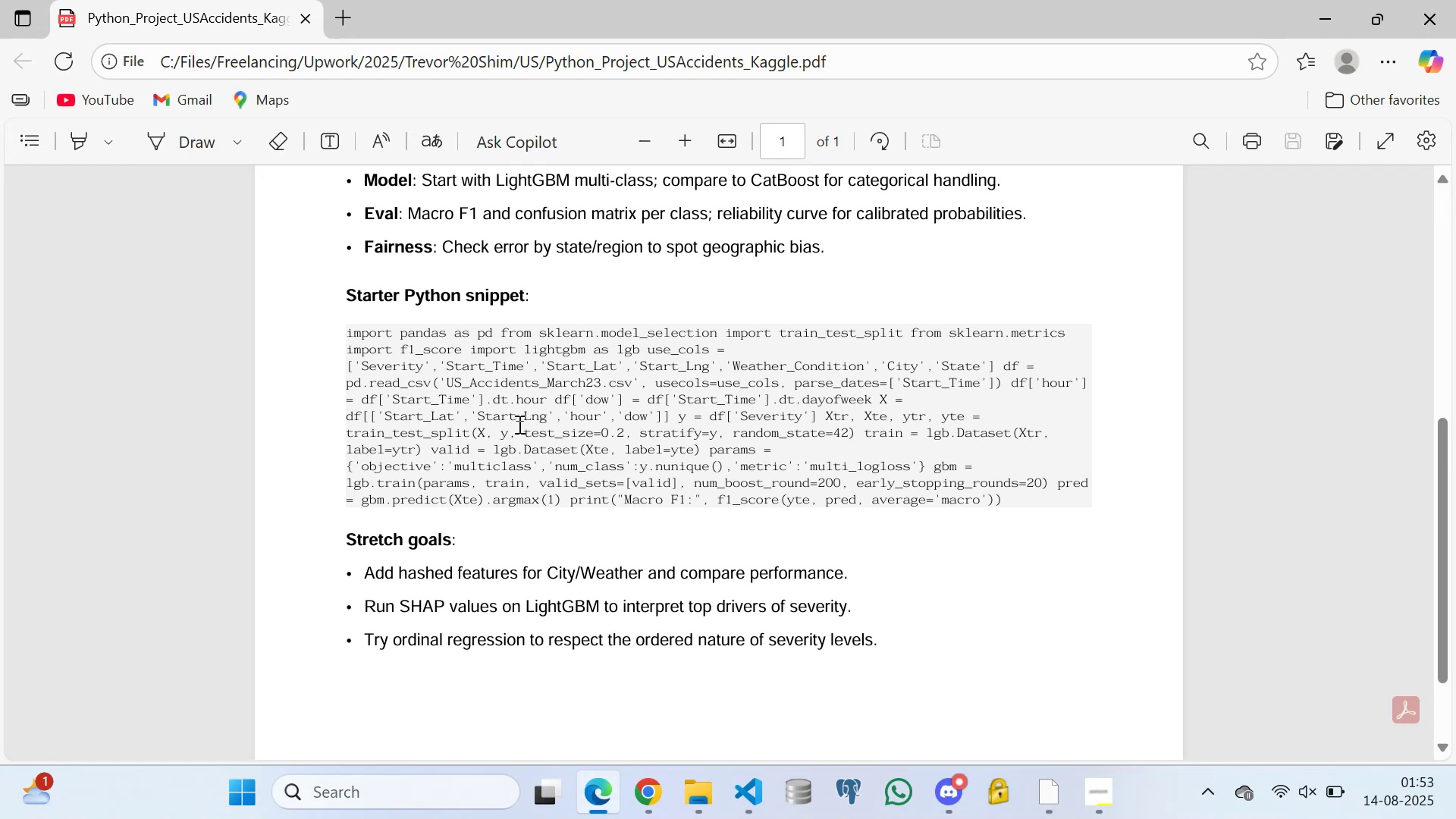 
triple_click([518, 424])
 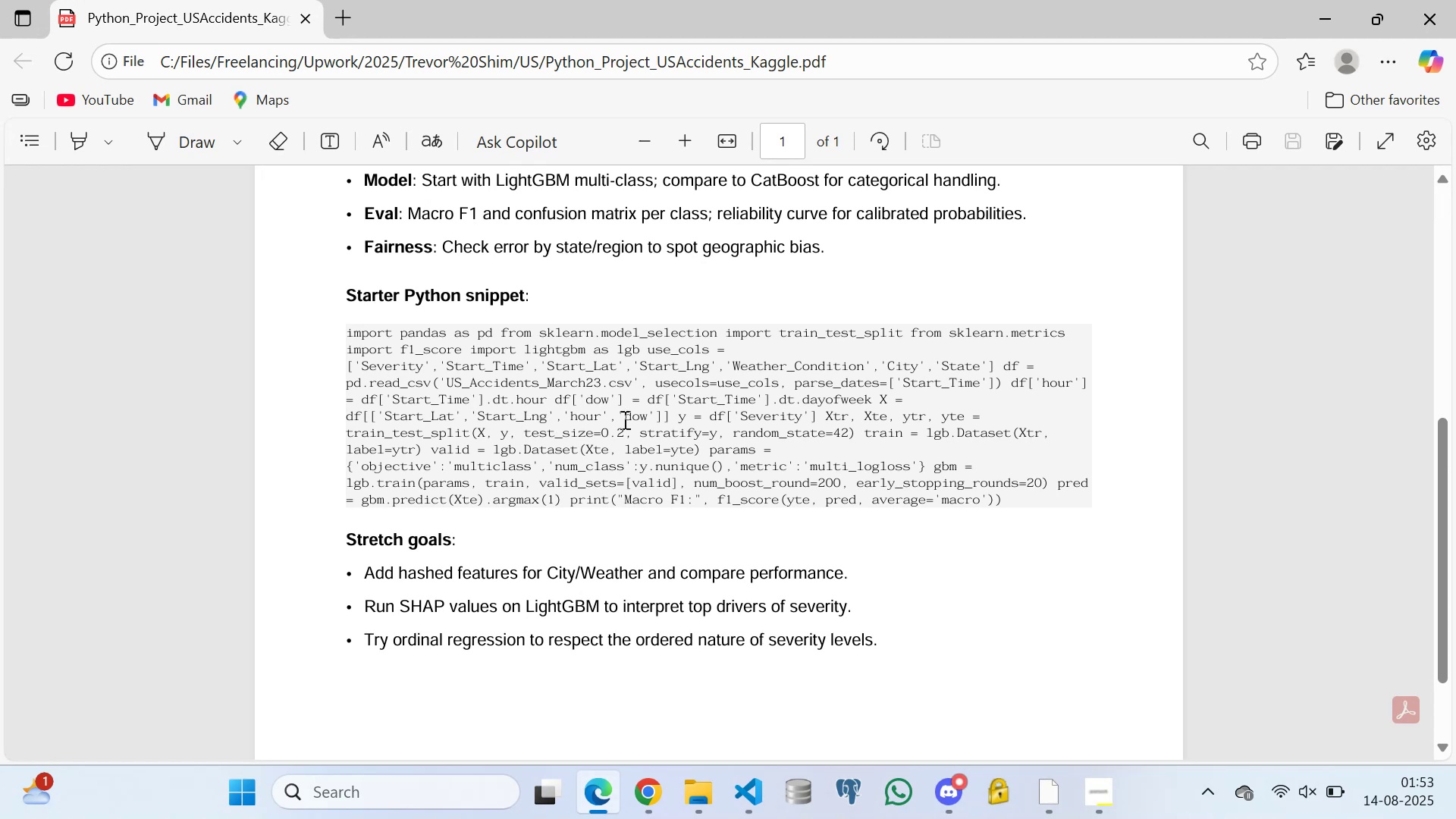 
triple_click([623, 419])
 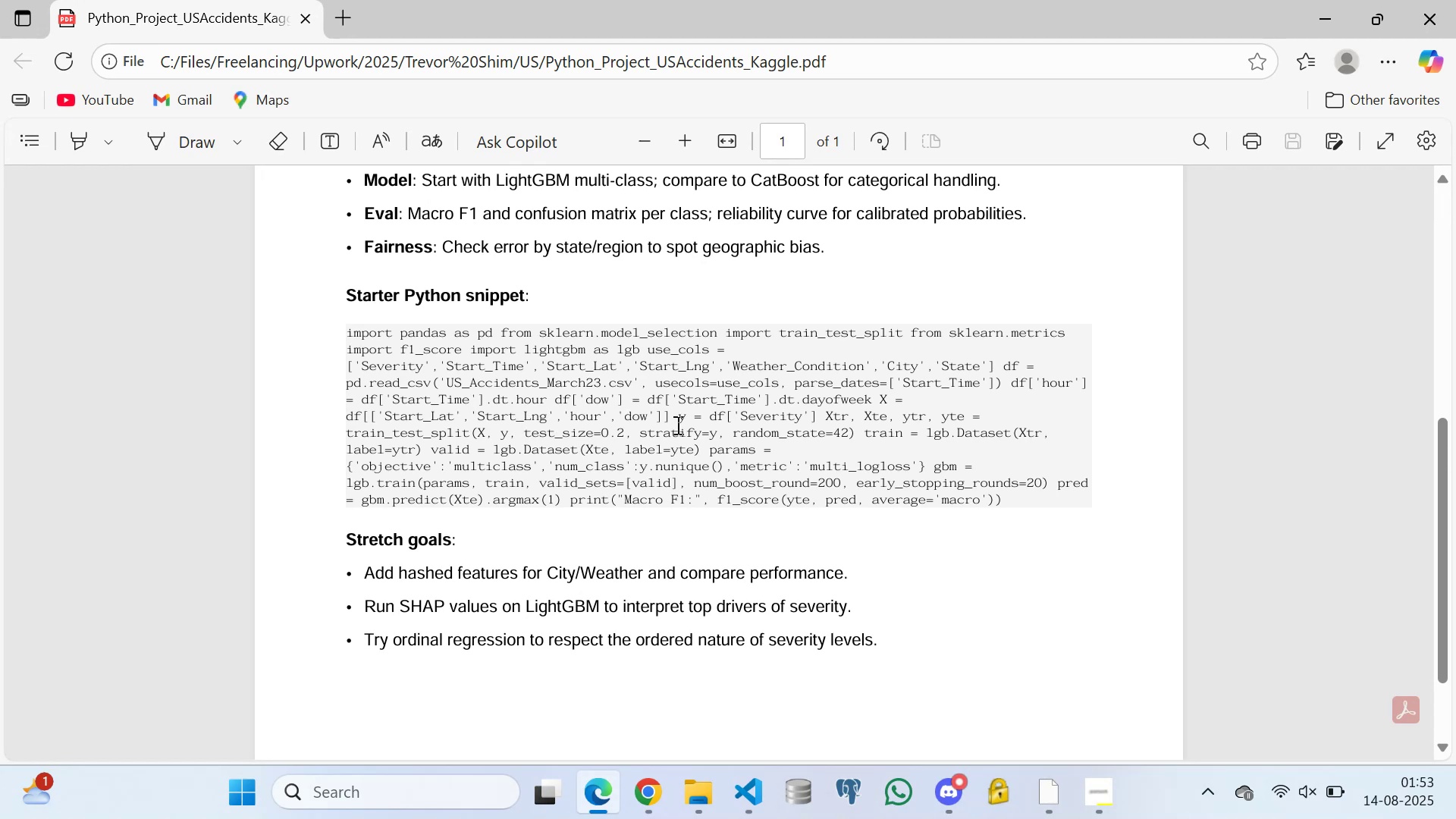 
triple_click([677, 425])
 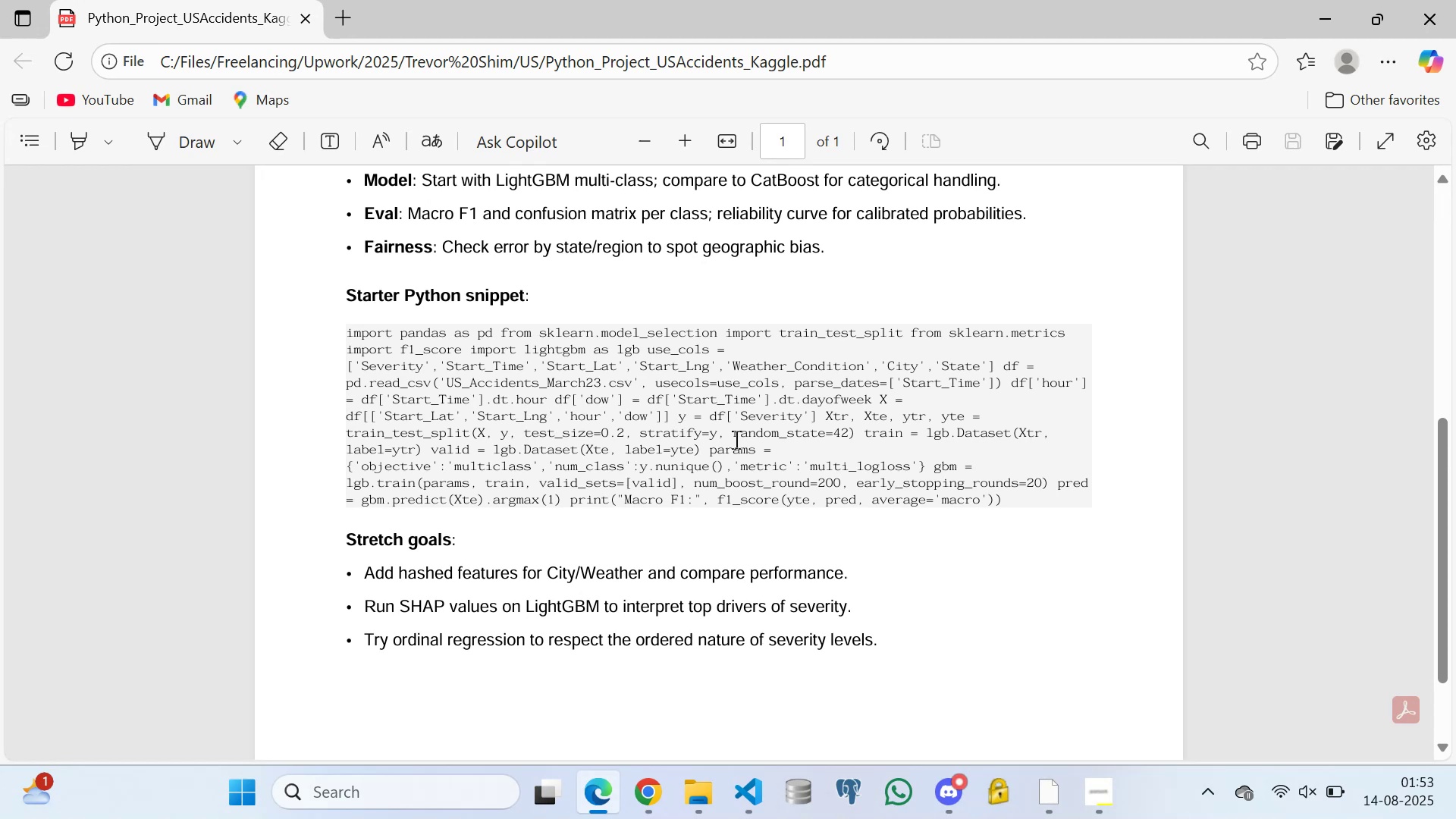 
triple_click([735, 439])
 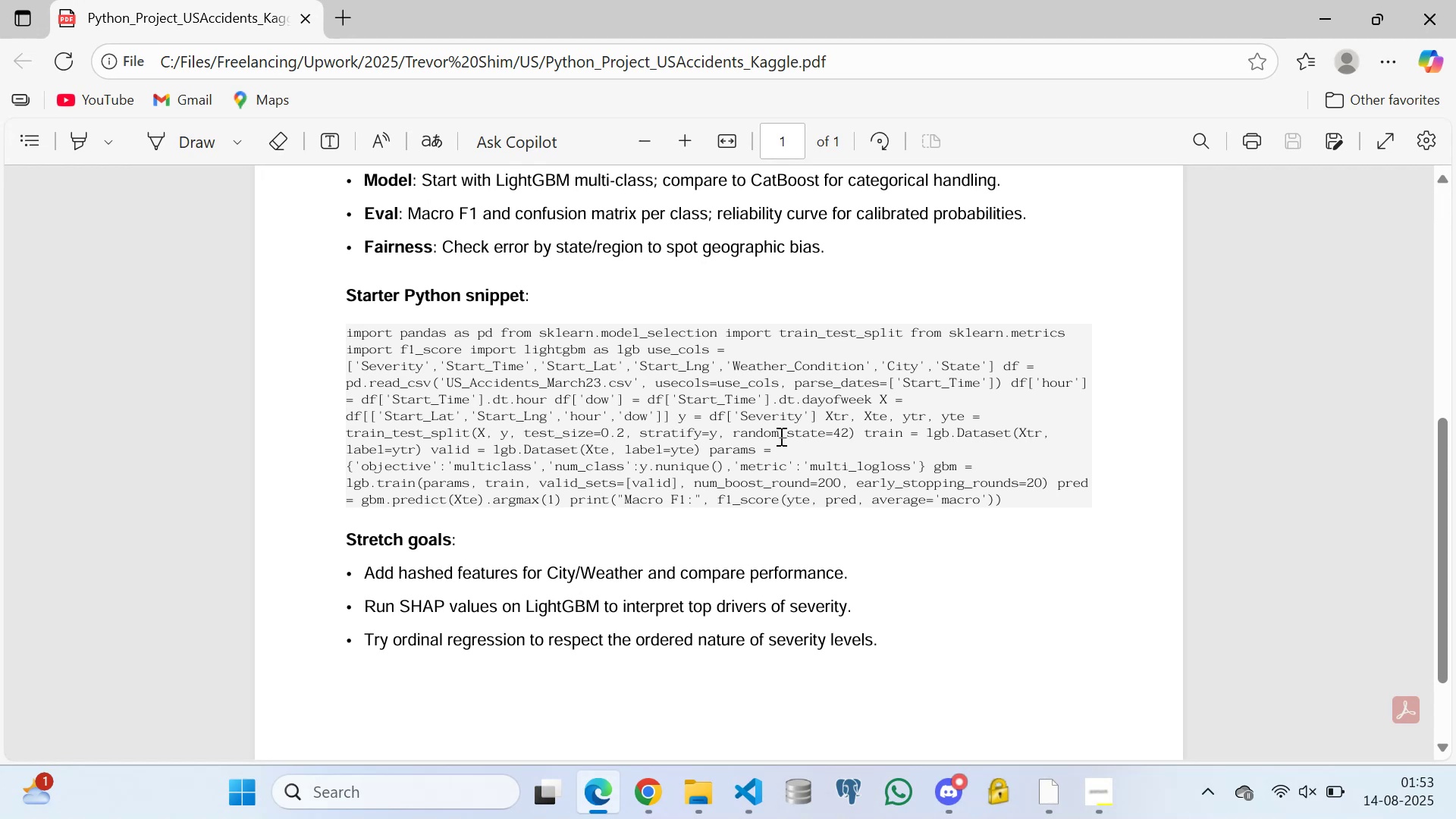 
triple_click([780, 436])
 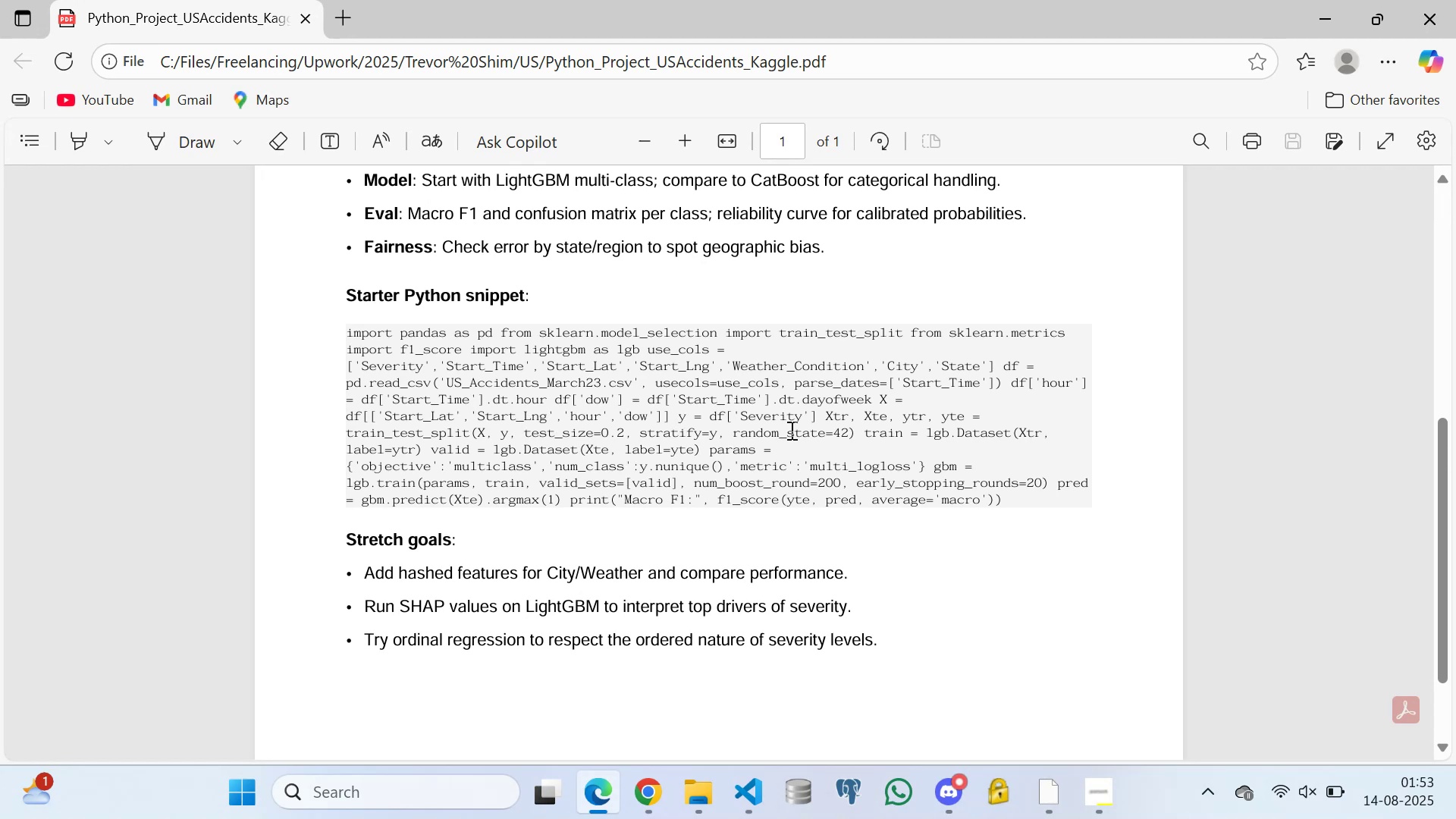 
triple_click([790, 430])
 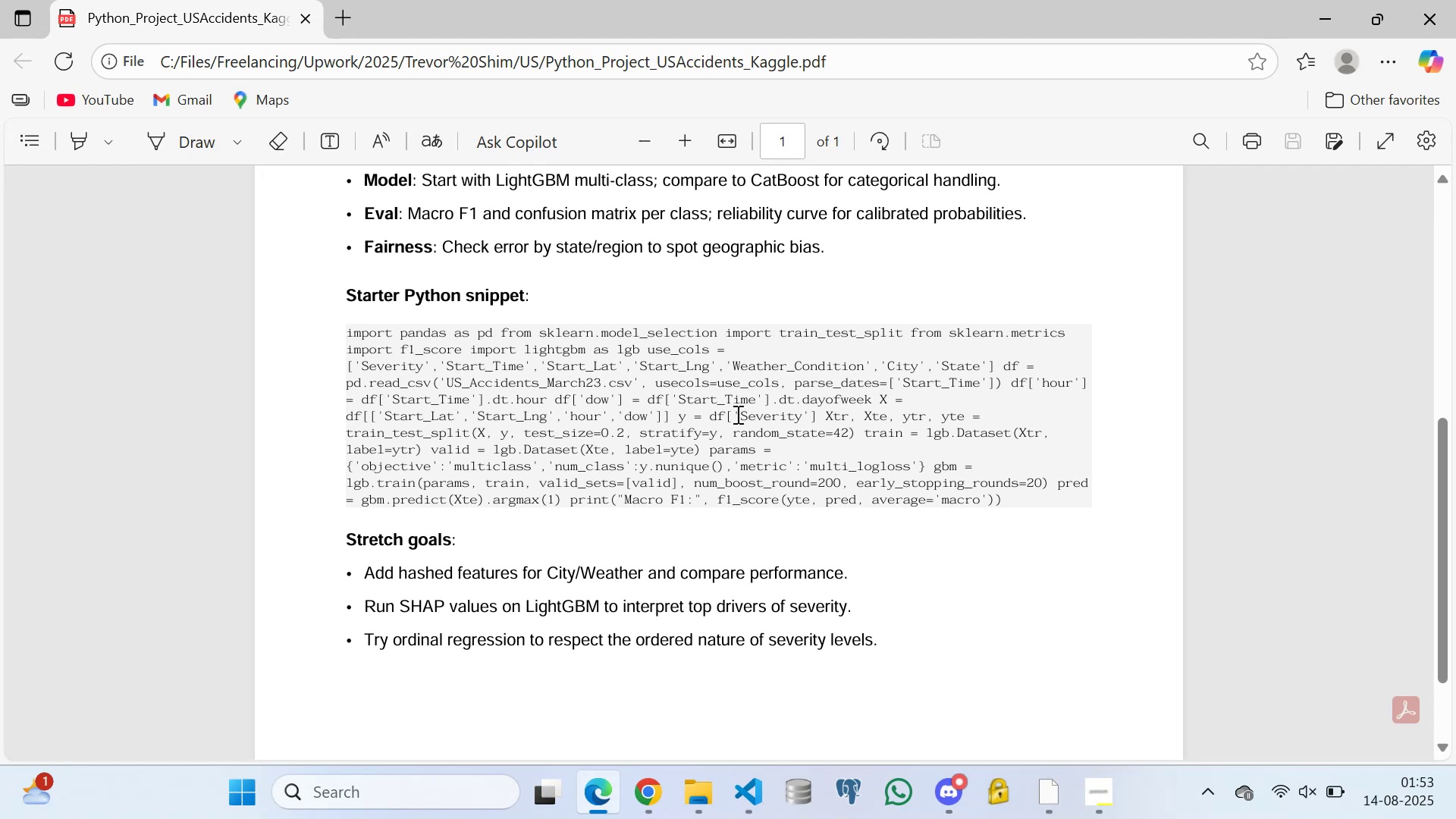 
triple_click([736, 414])
 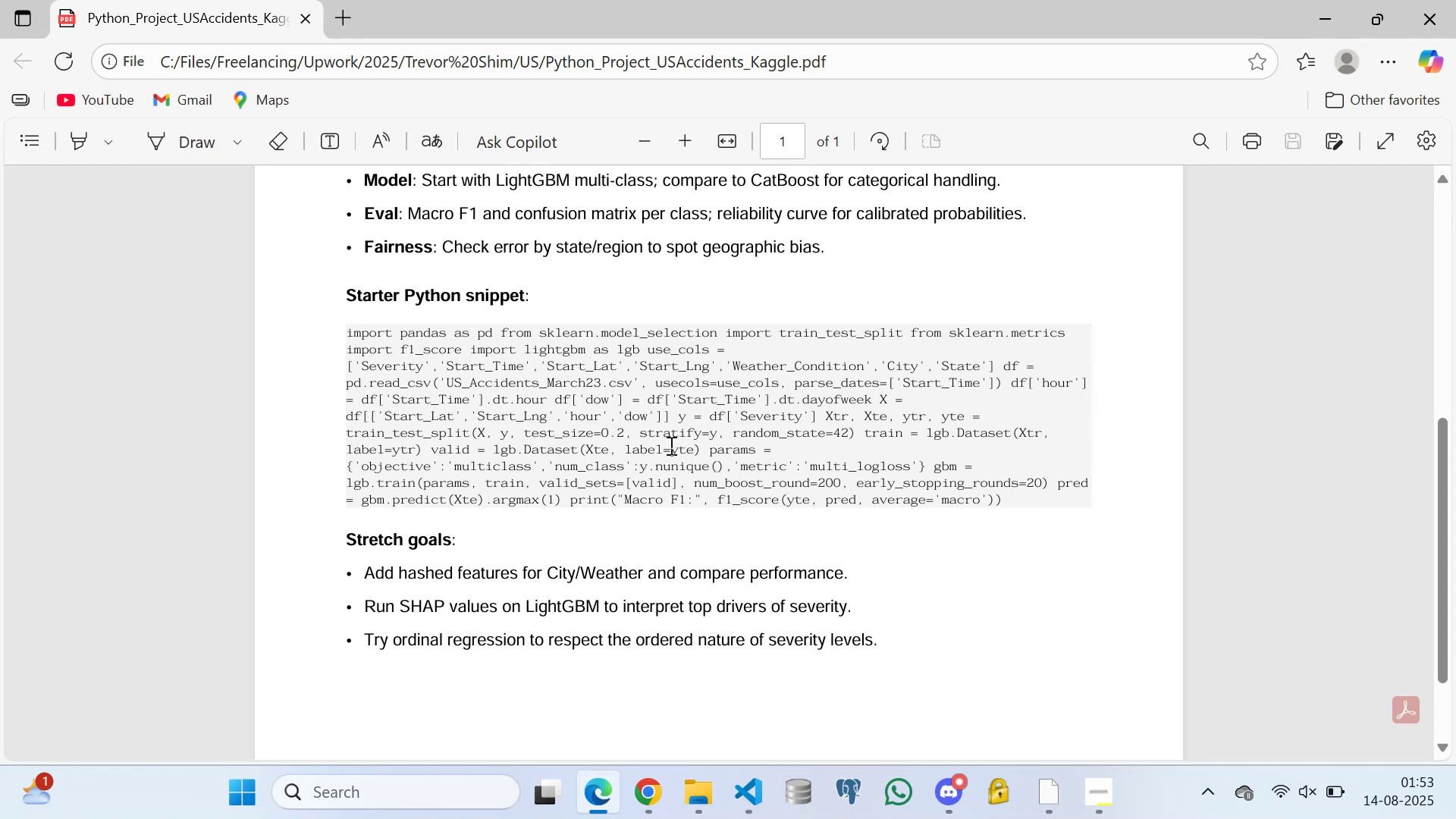 
triple_click([670, 445])
 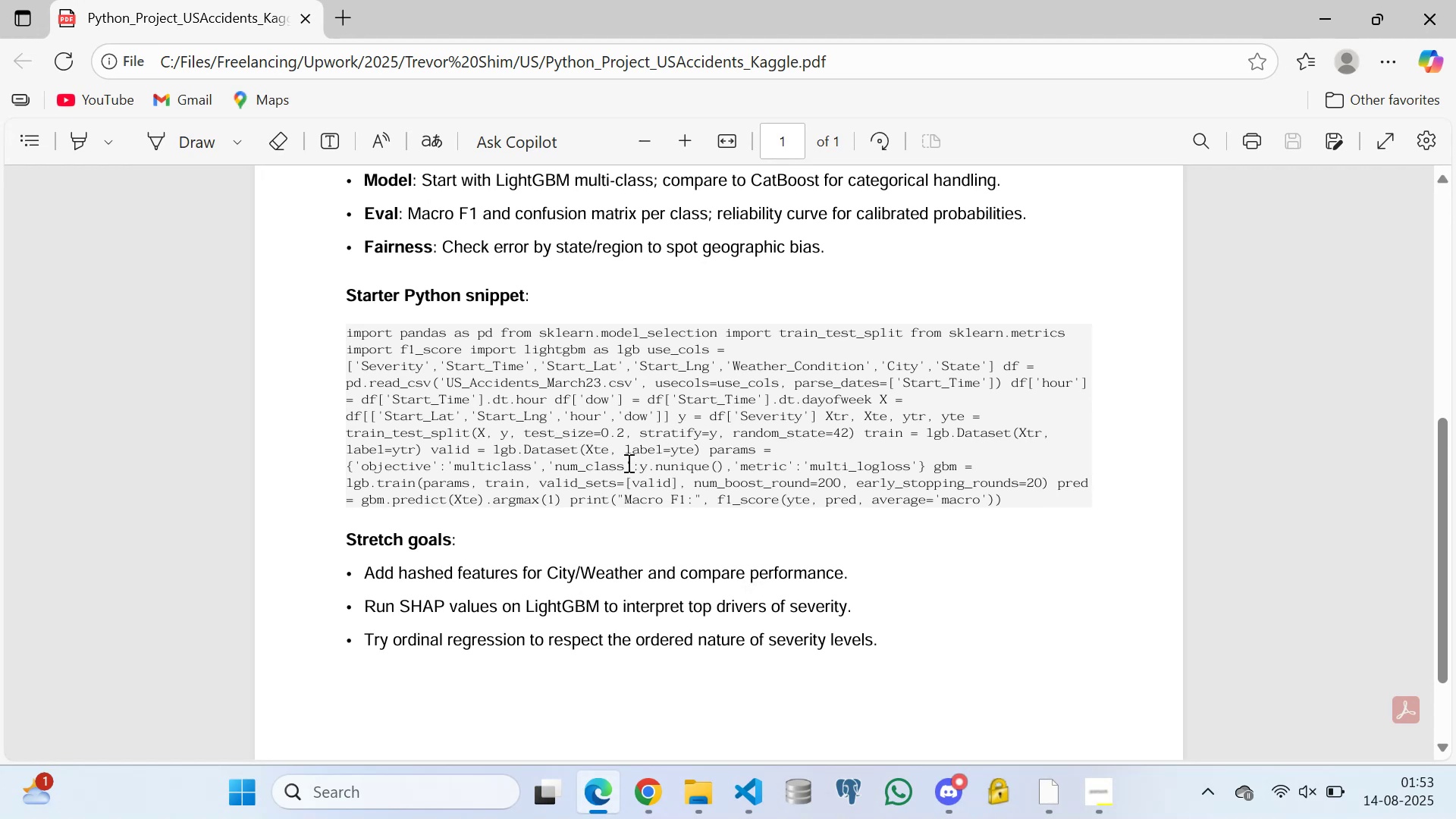 
triple_click([627, 463])
 